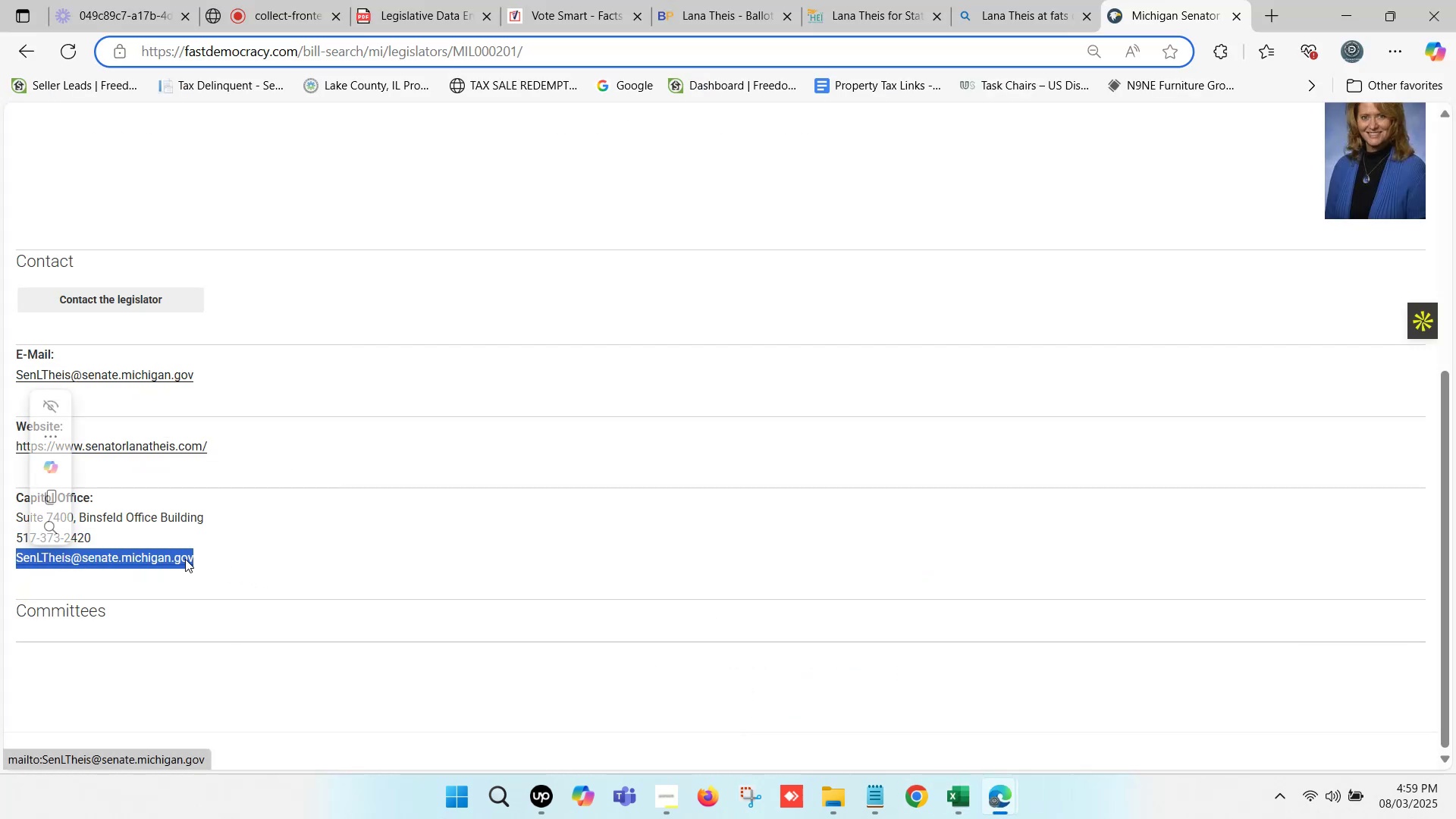 
key(Control+ControlLeft)
 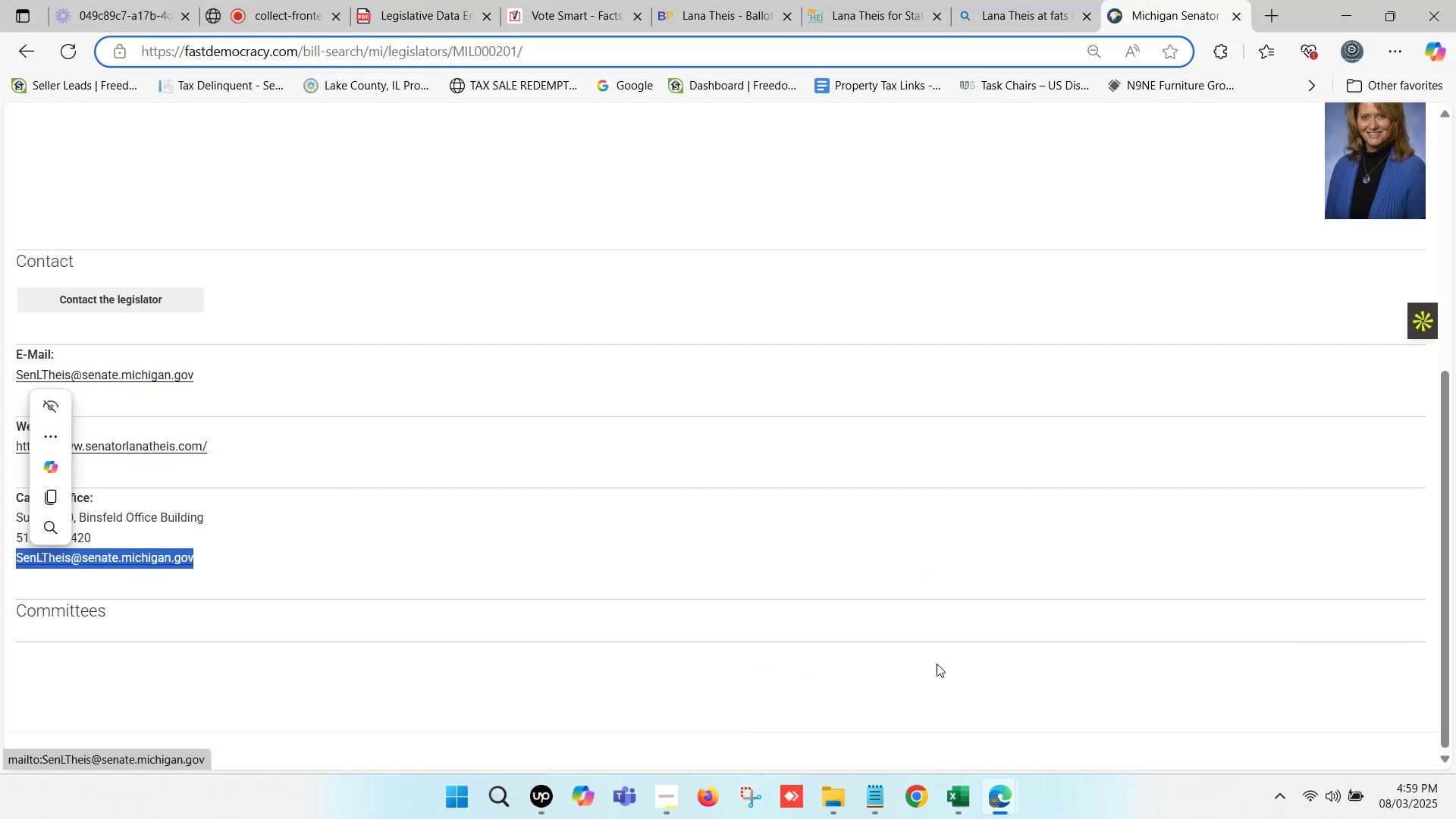 
key(Control+C)
 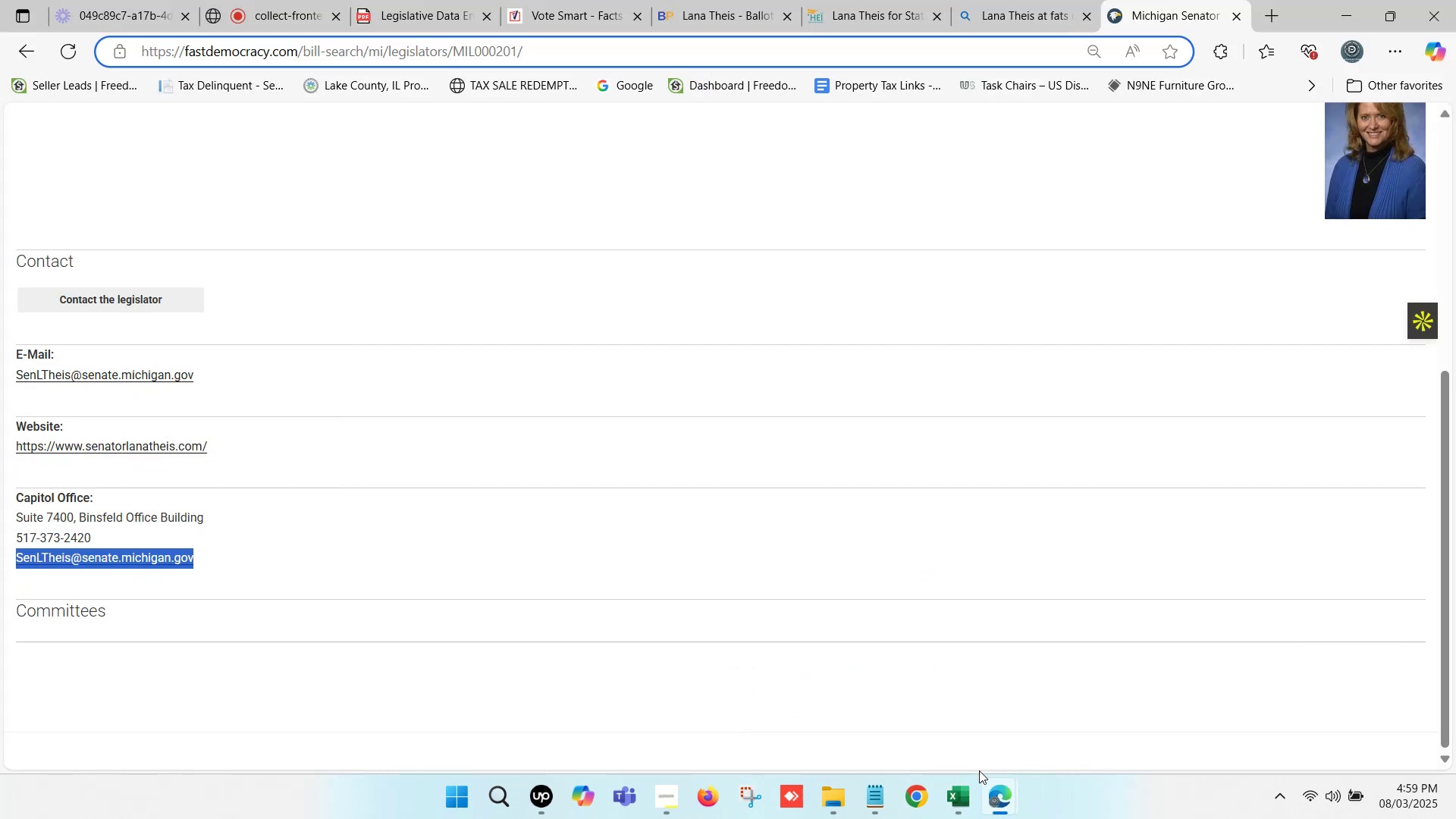 
left_click([967, 777])
 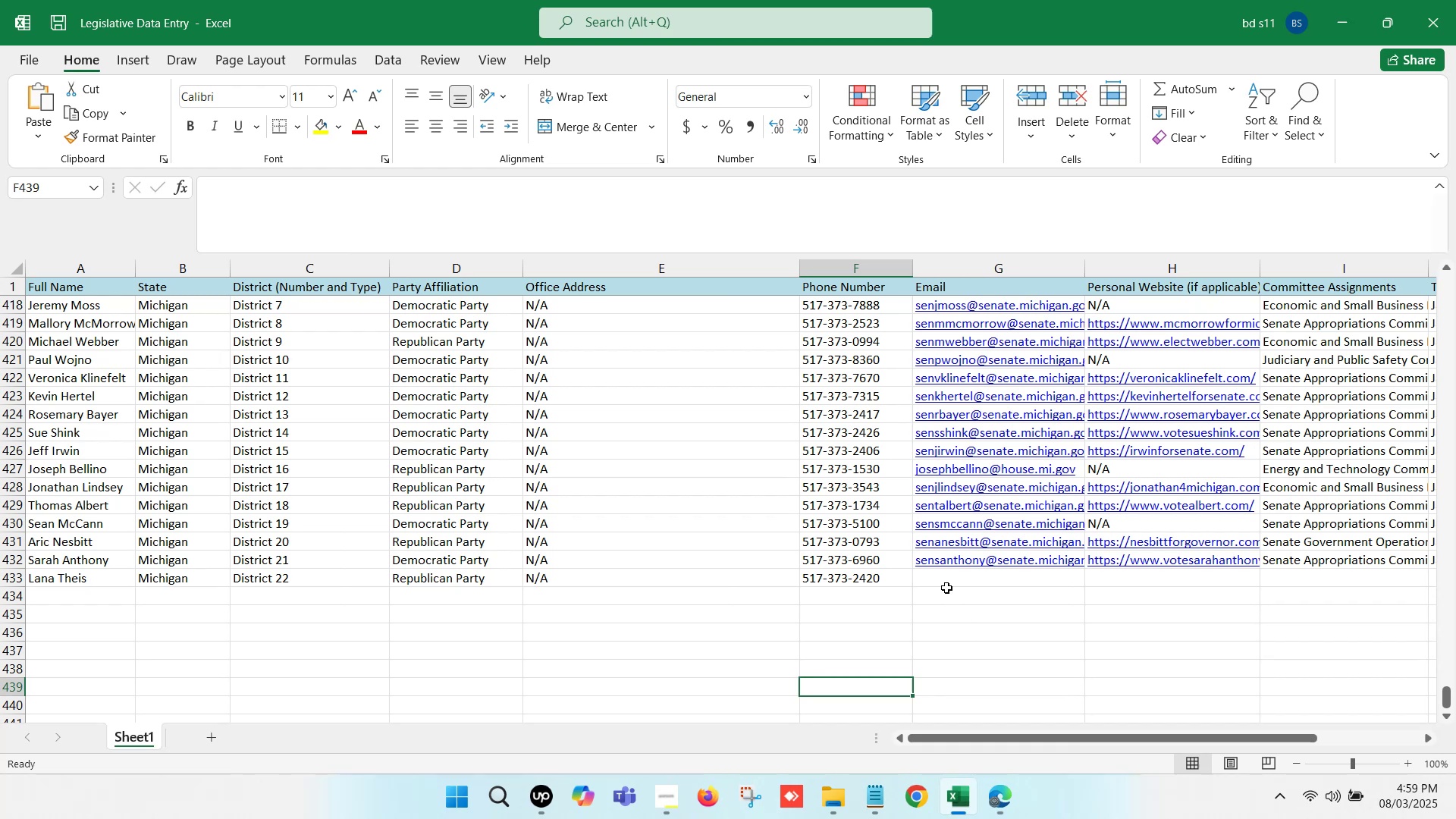 
left_click([946, 585])
 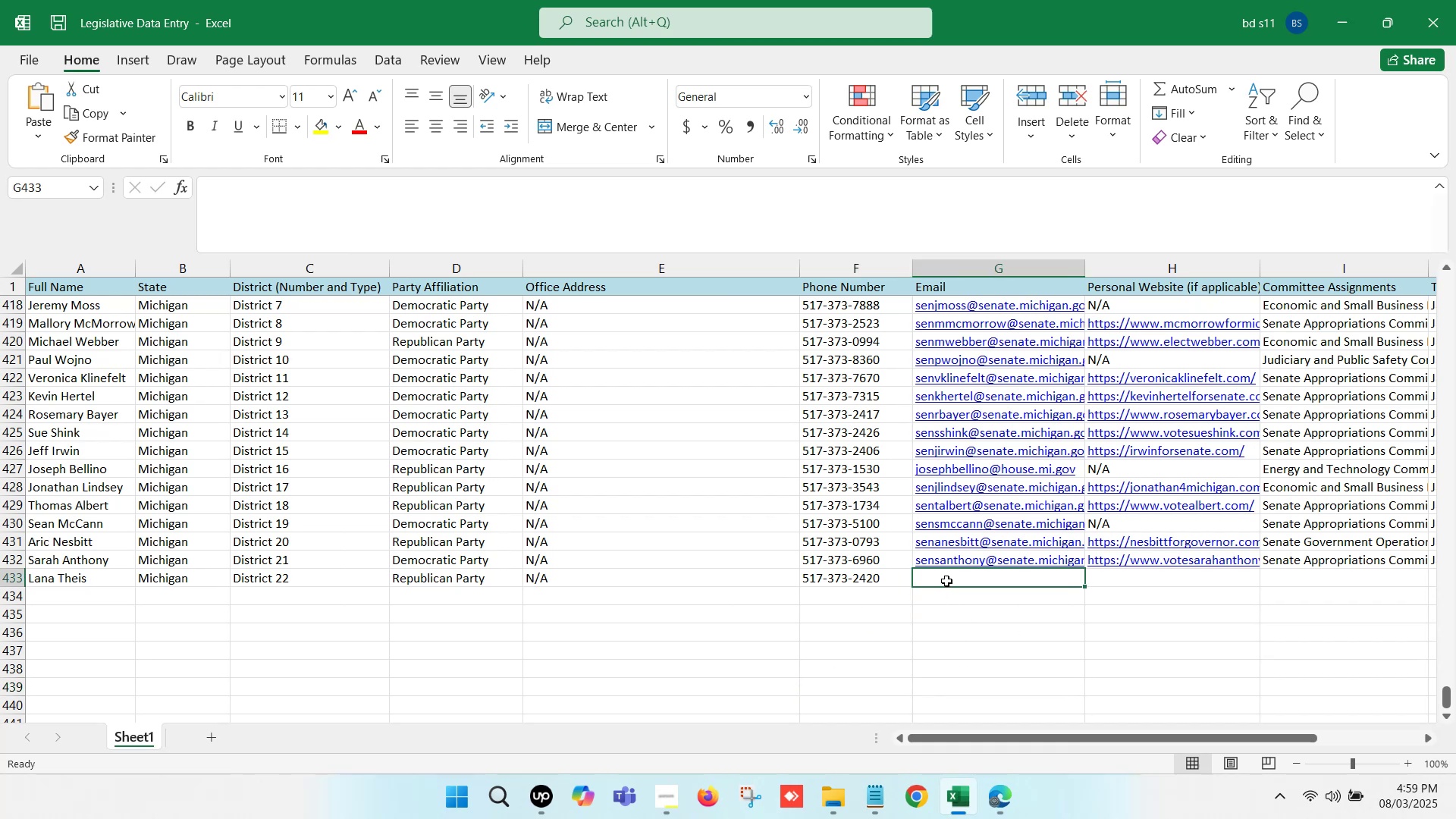 
left_click([947, 577])
 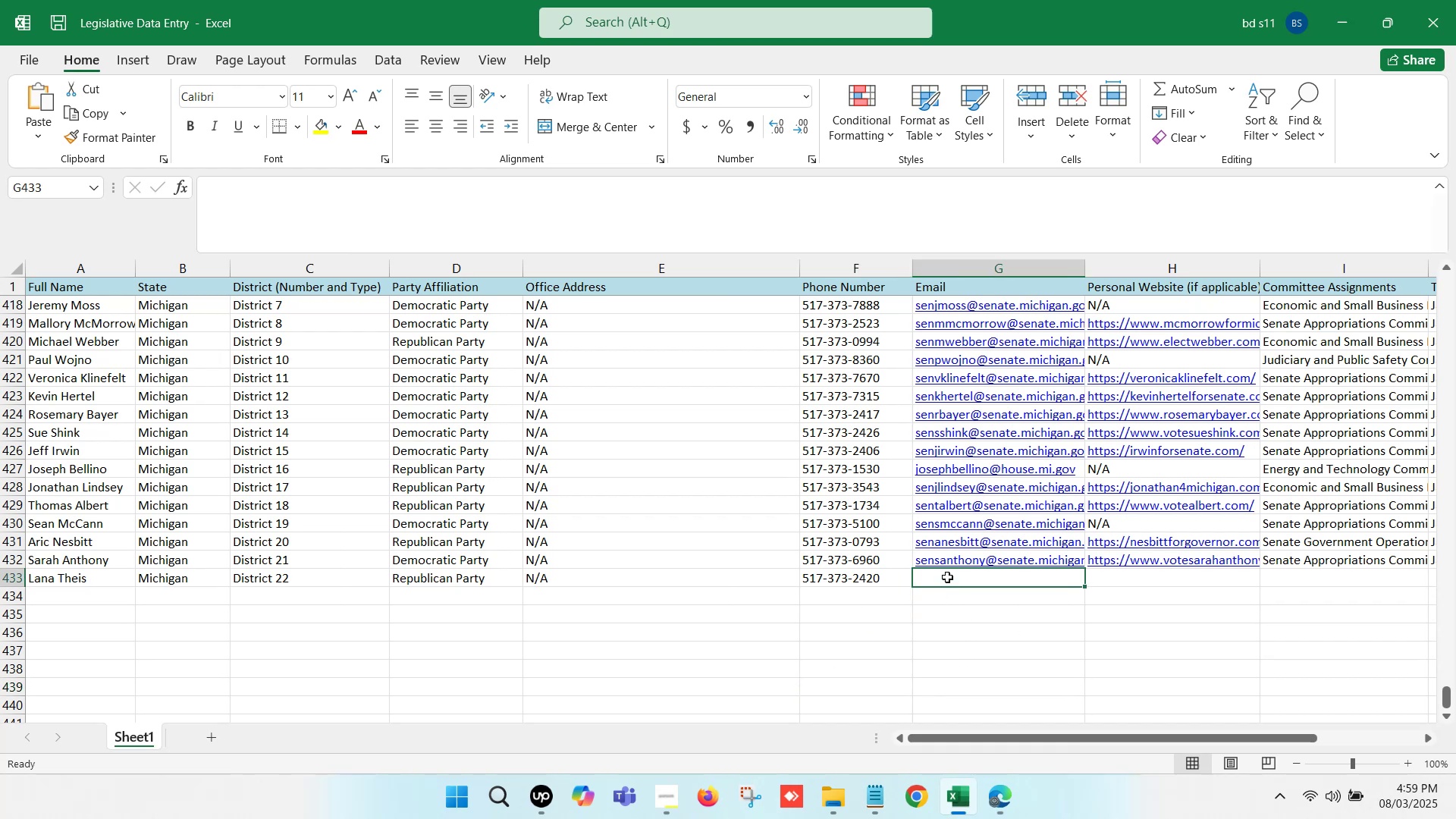 
key(Control+ControlLeft)
 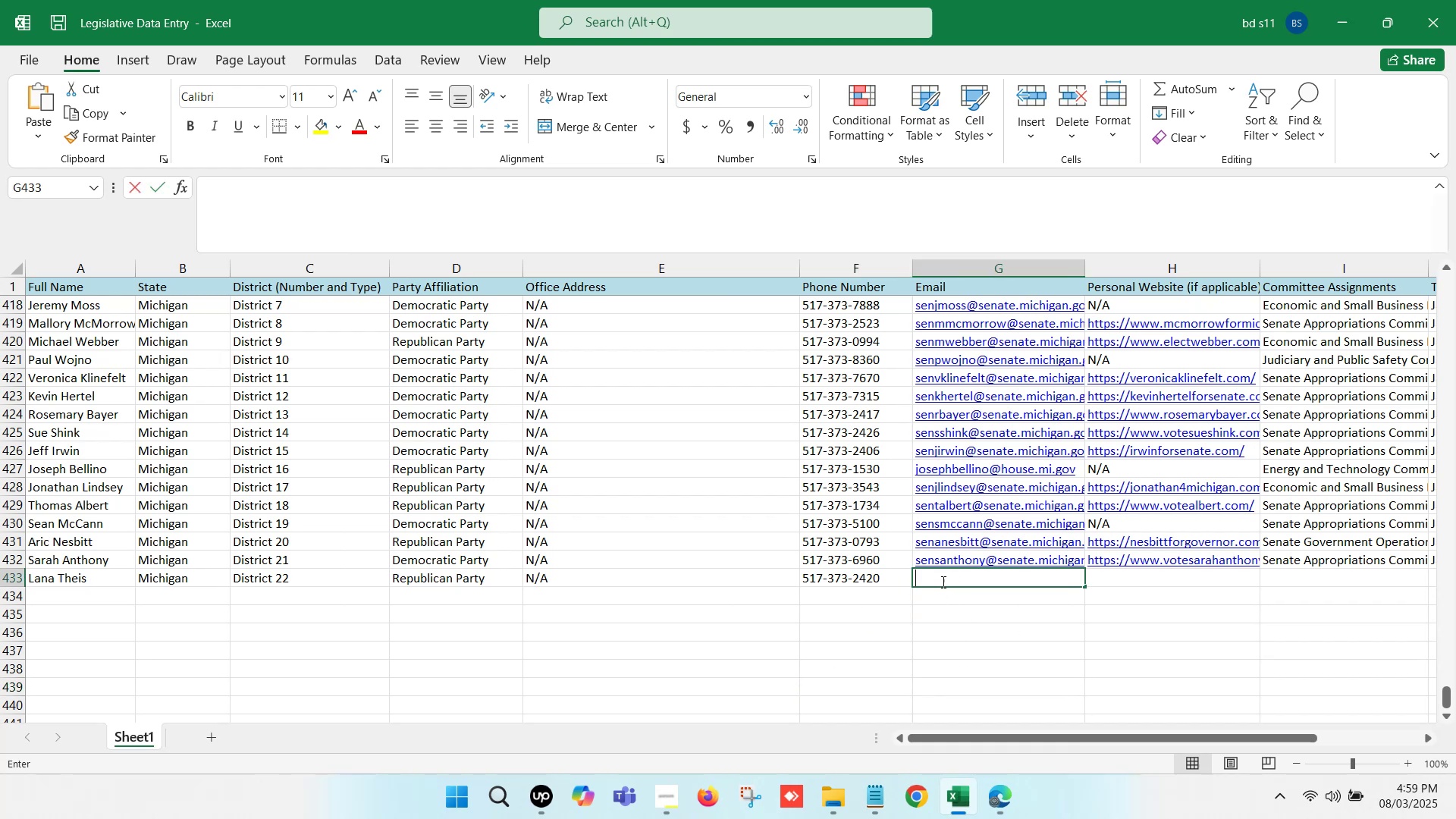 
key(Control+V)
 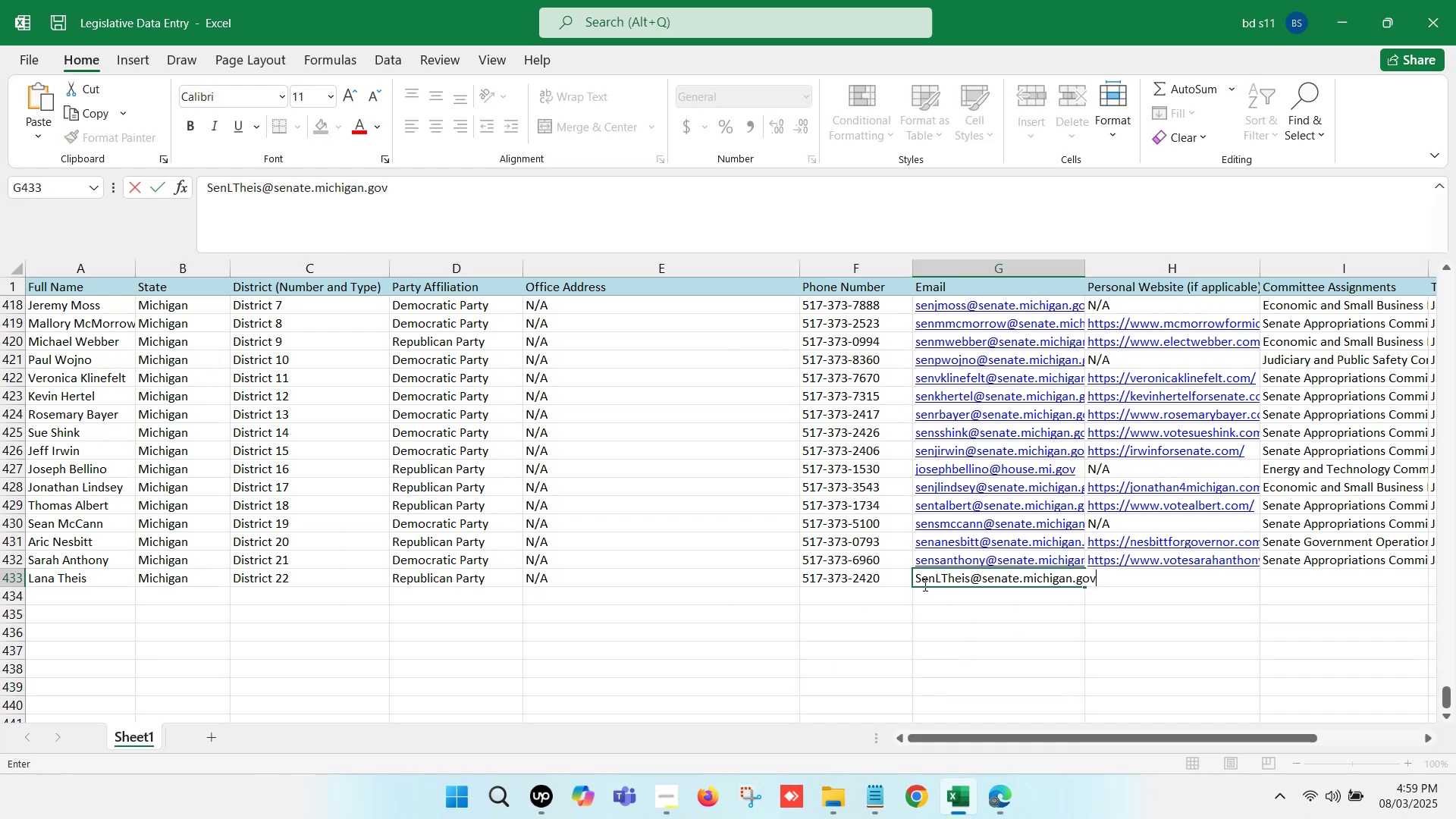 
left_click([923, 582])
 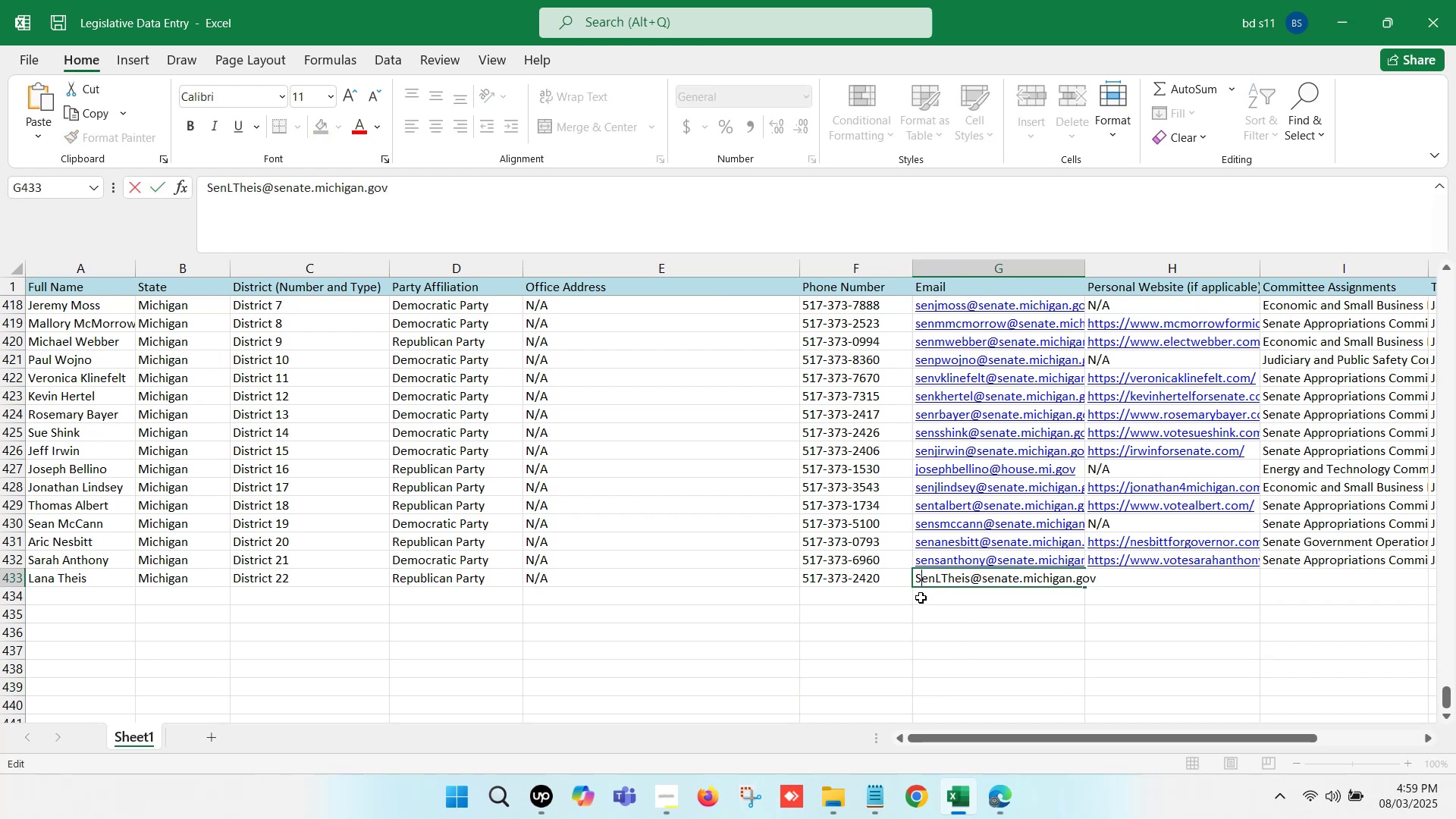 
key(Backspace)
 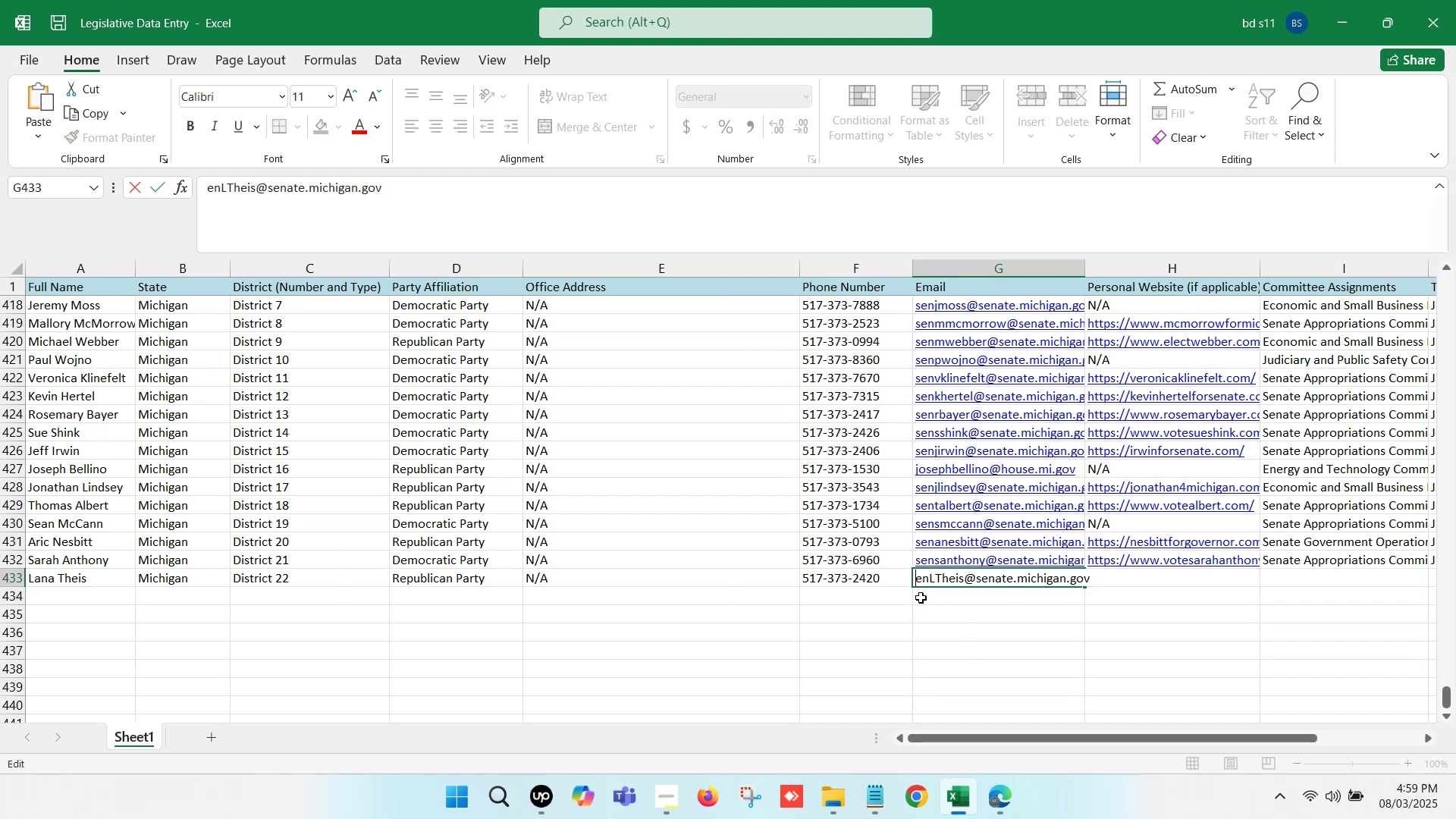 
key(S)
 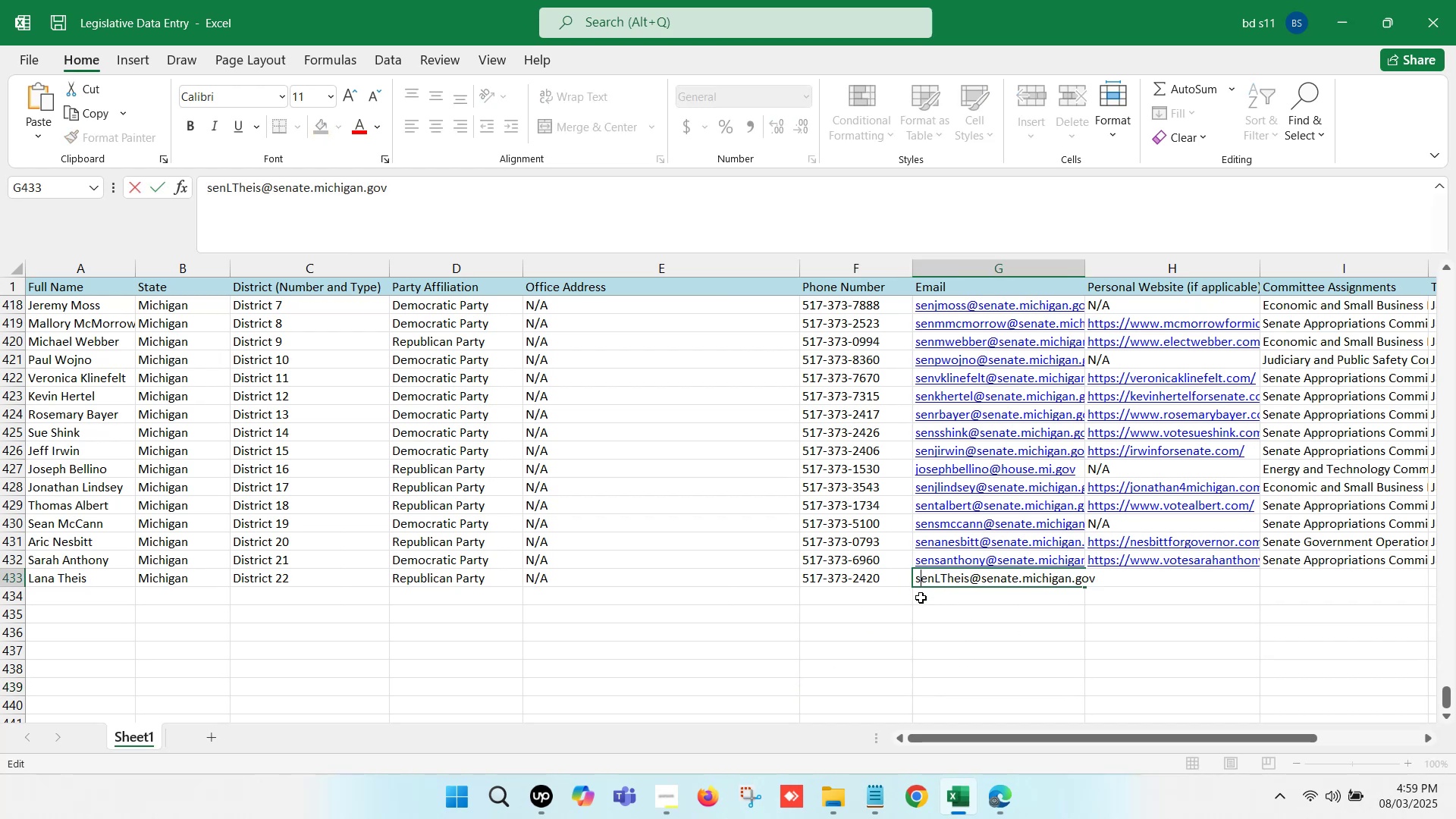 
key(ArrowRight)
 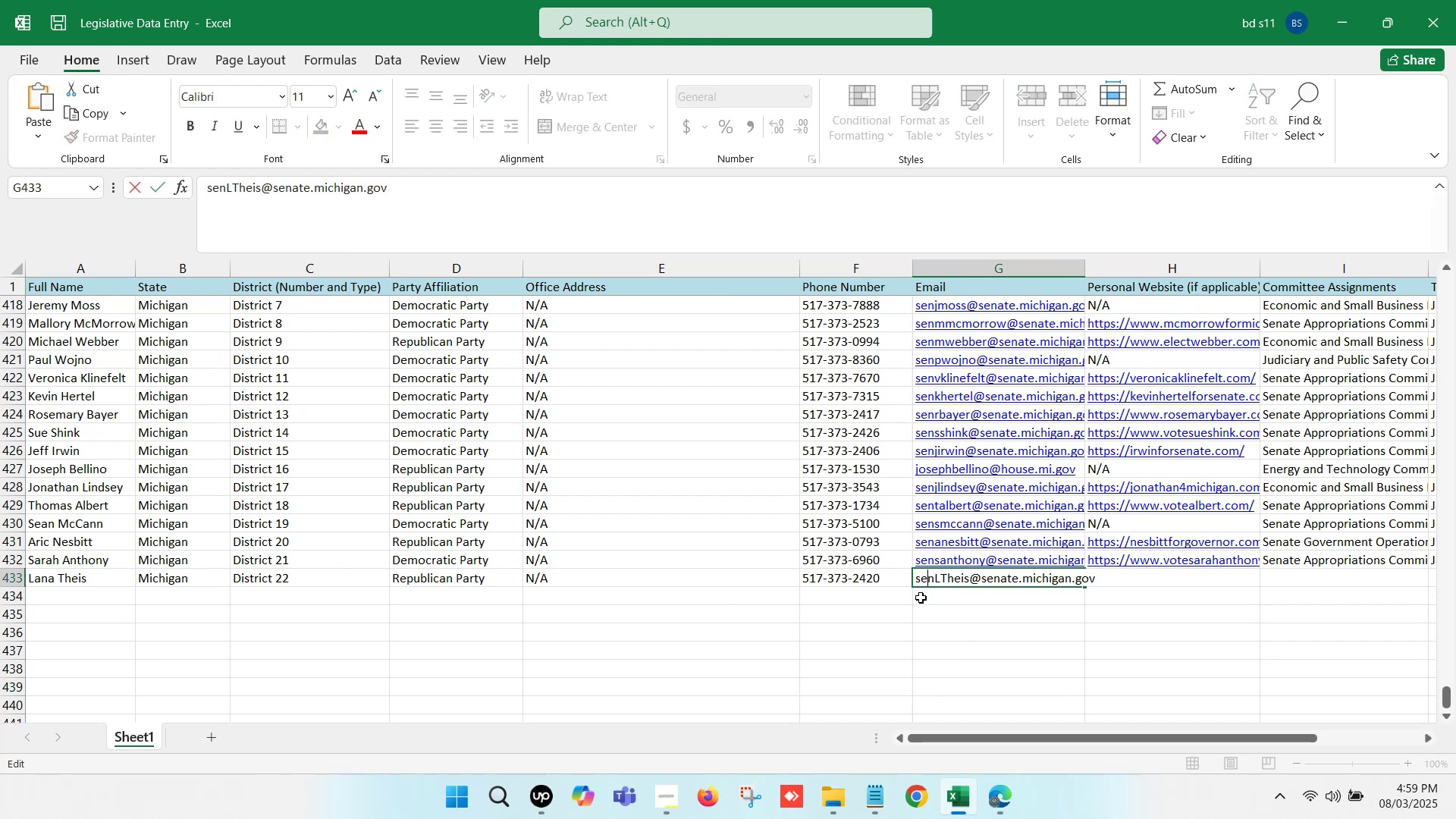 
key(ArrowRight)
 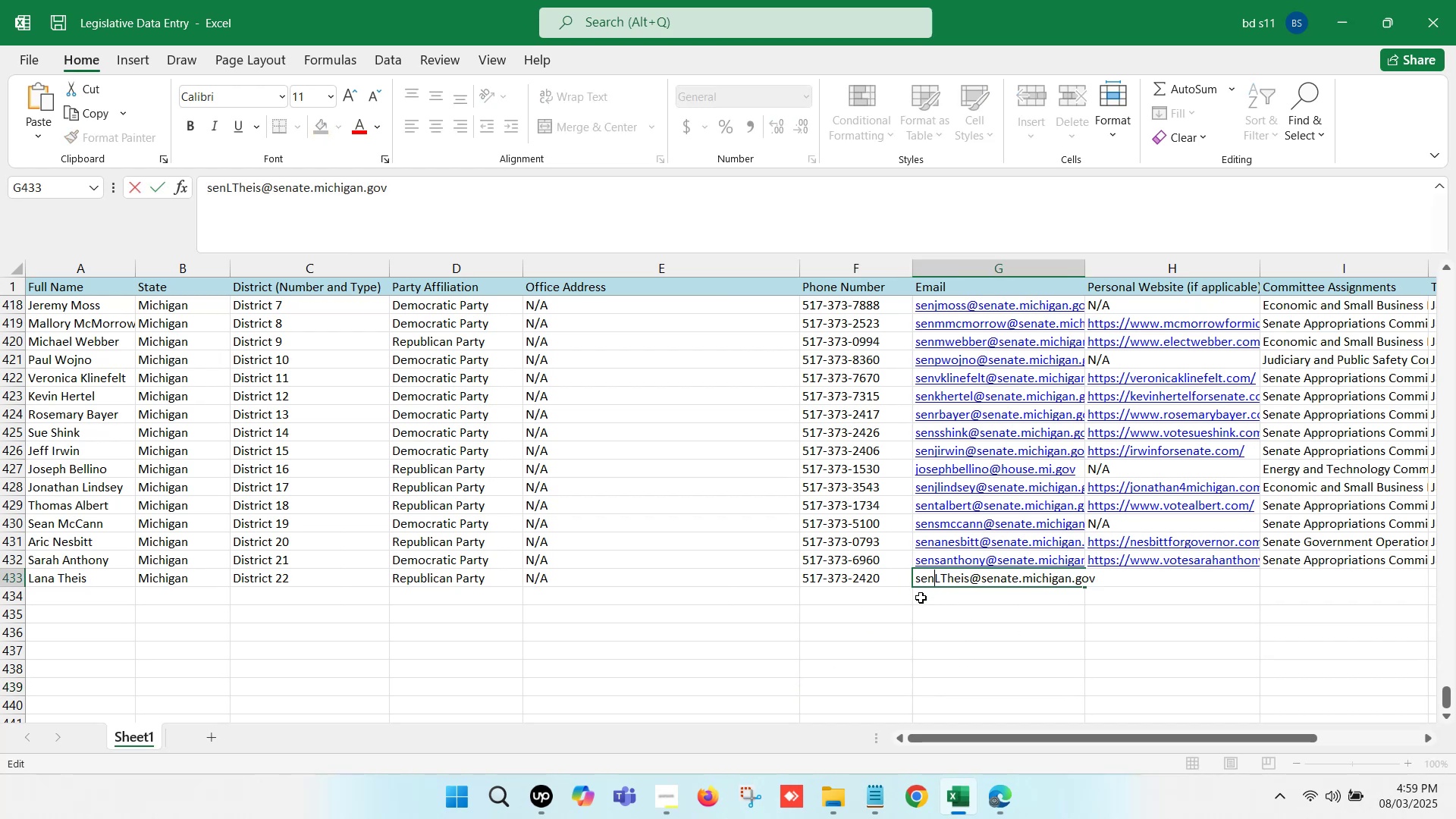 
key(ArrowRight)
 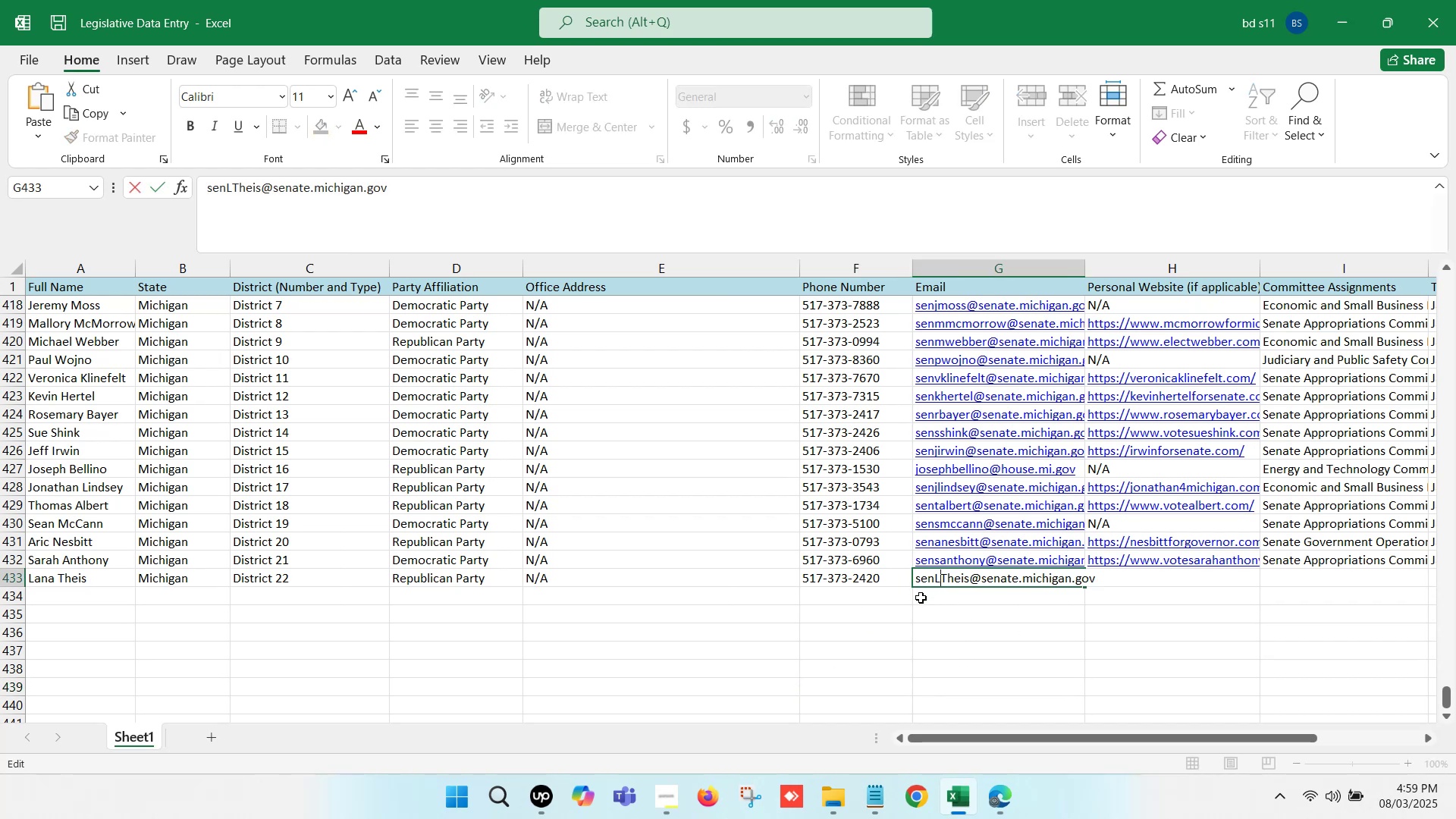 
key(Backspace)
 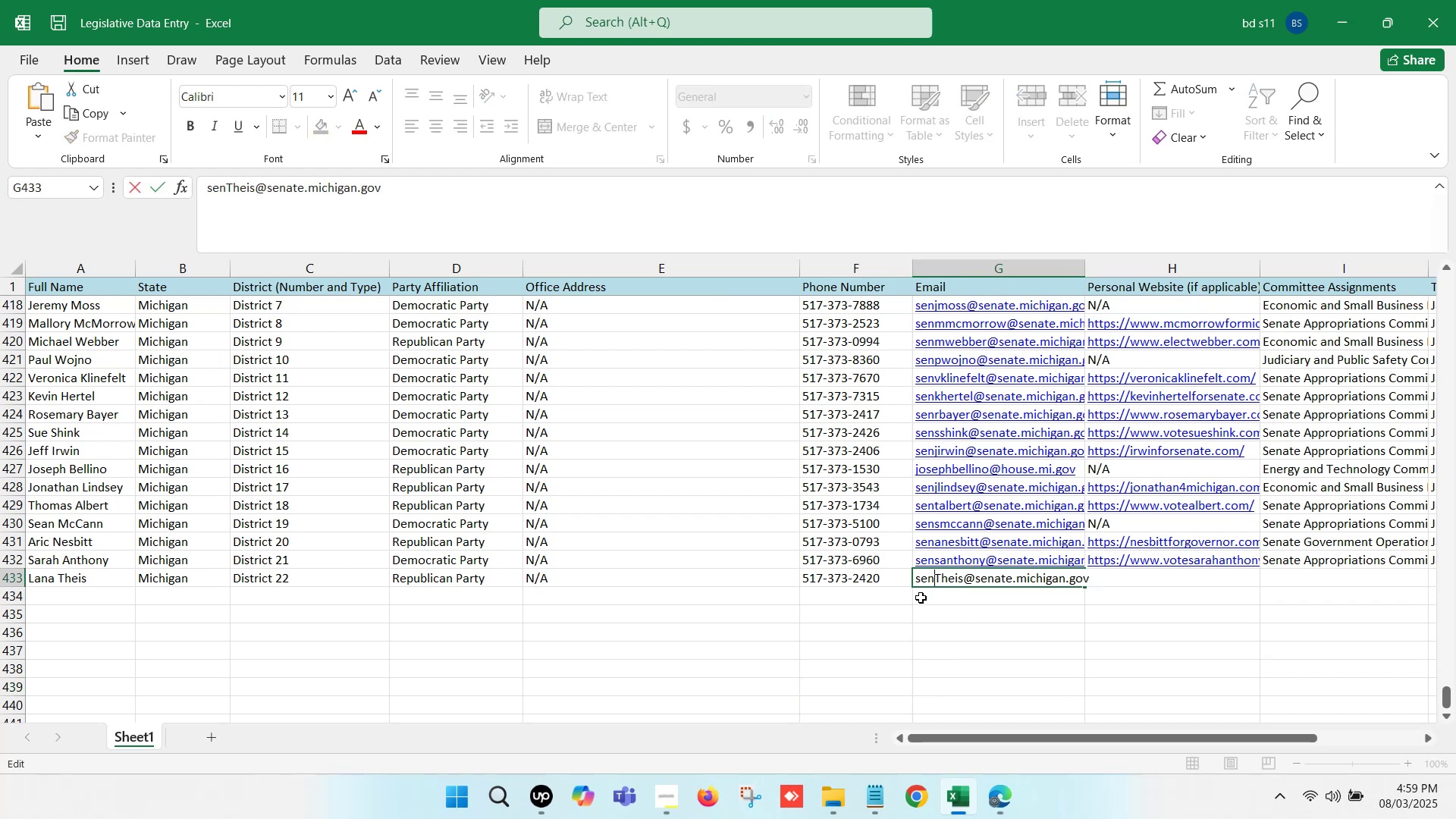 
key(L)
 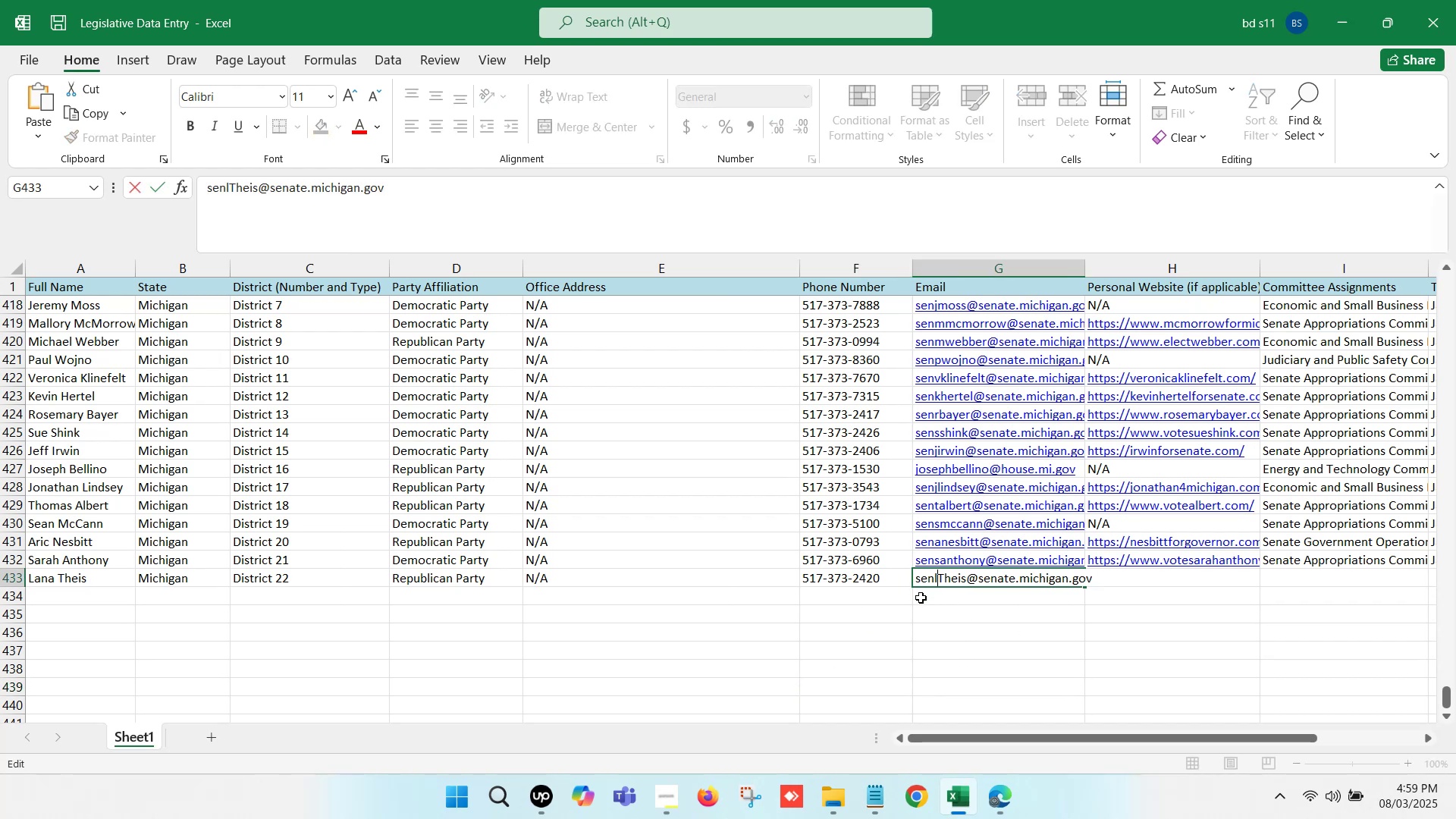 
key(ArrowRight)
 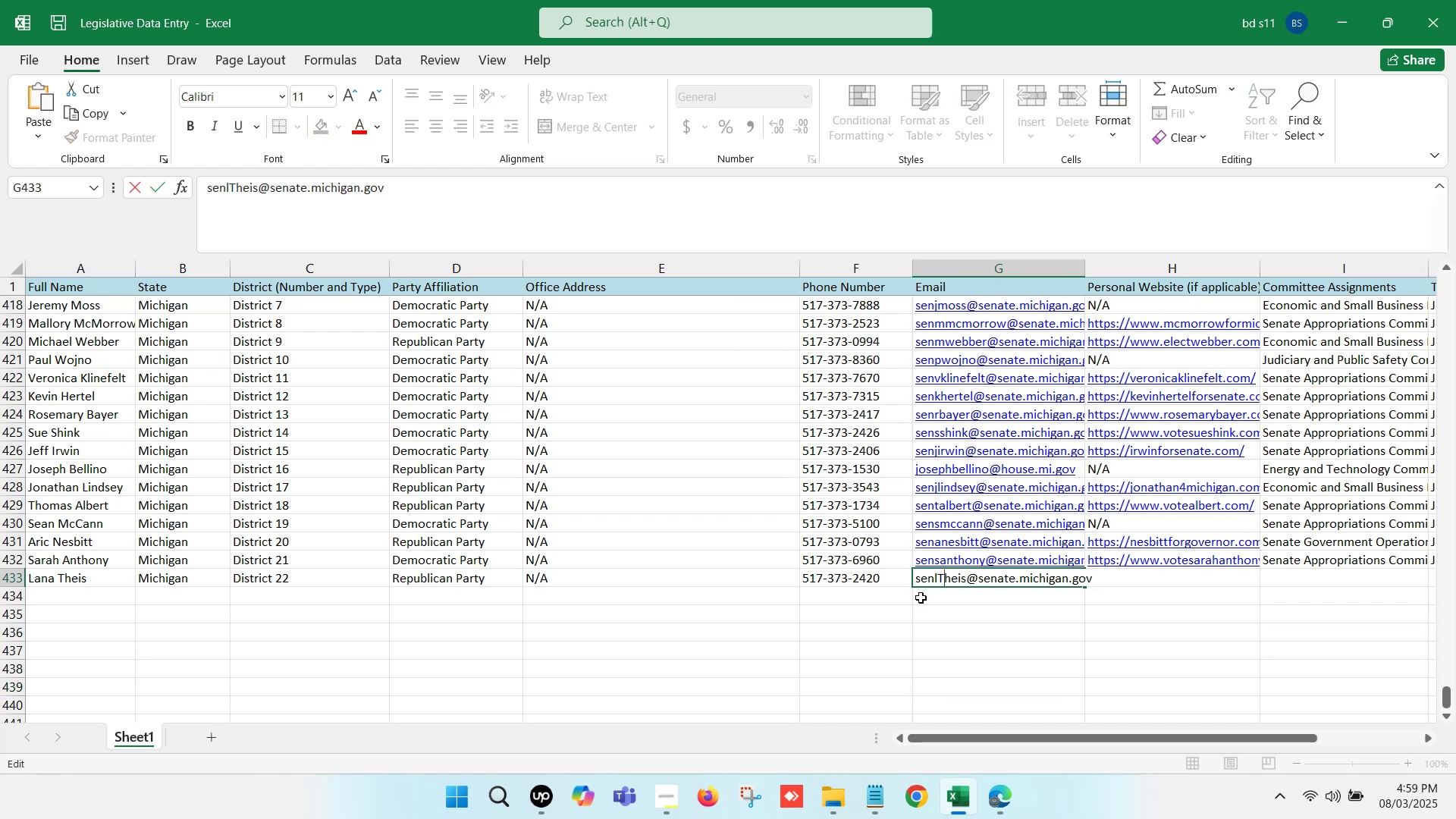 
key(Backspace)
 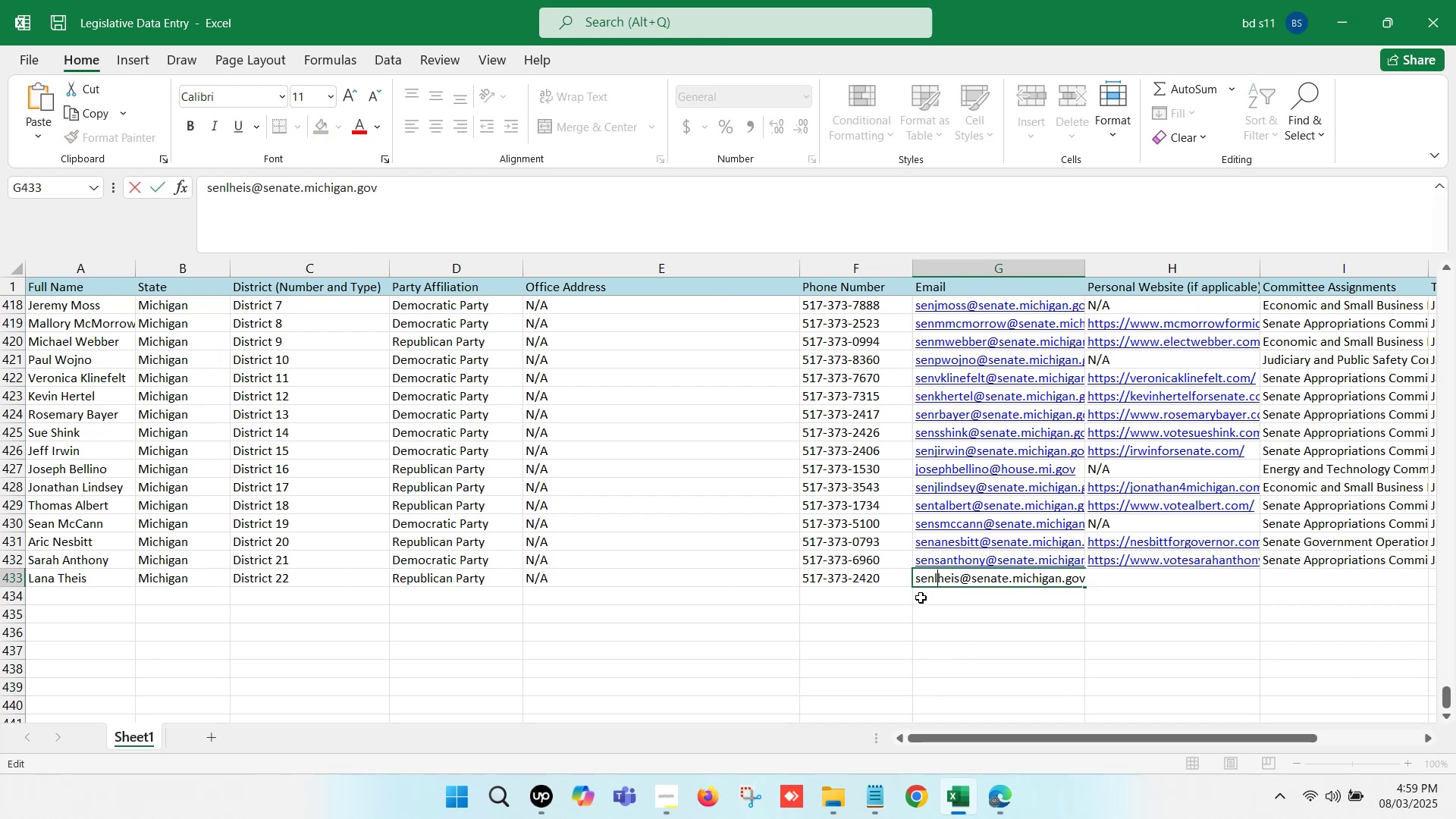 
key(T)
 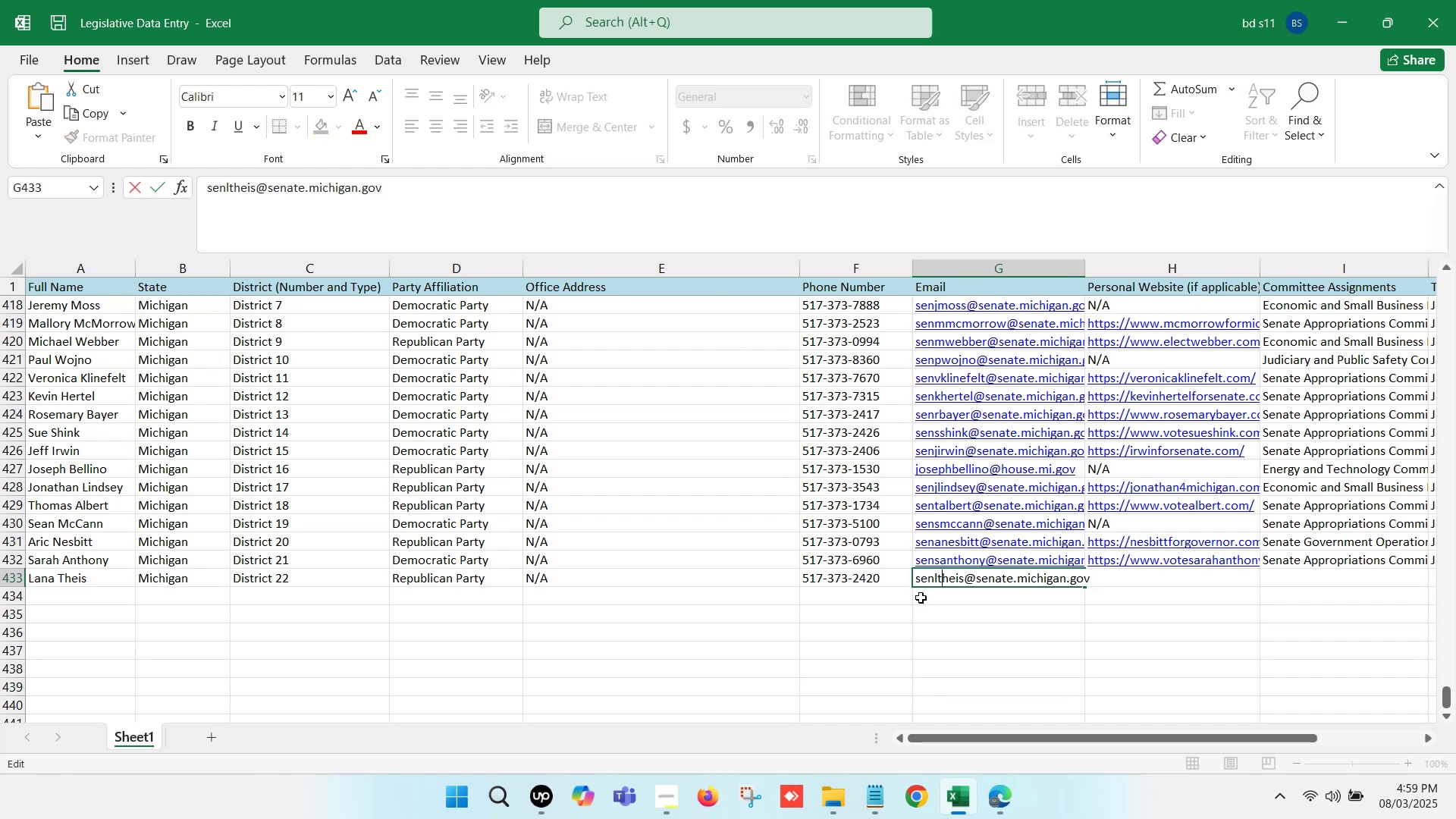 
left_click([924, 598])
 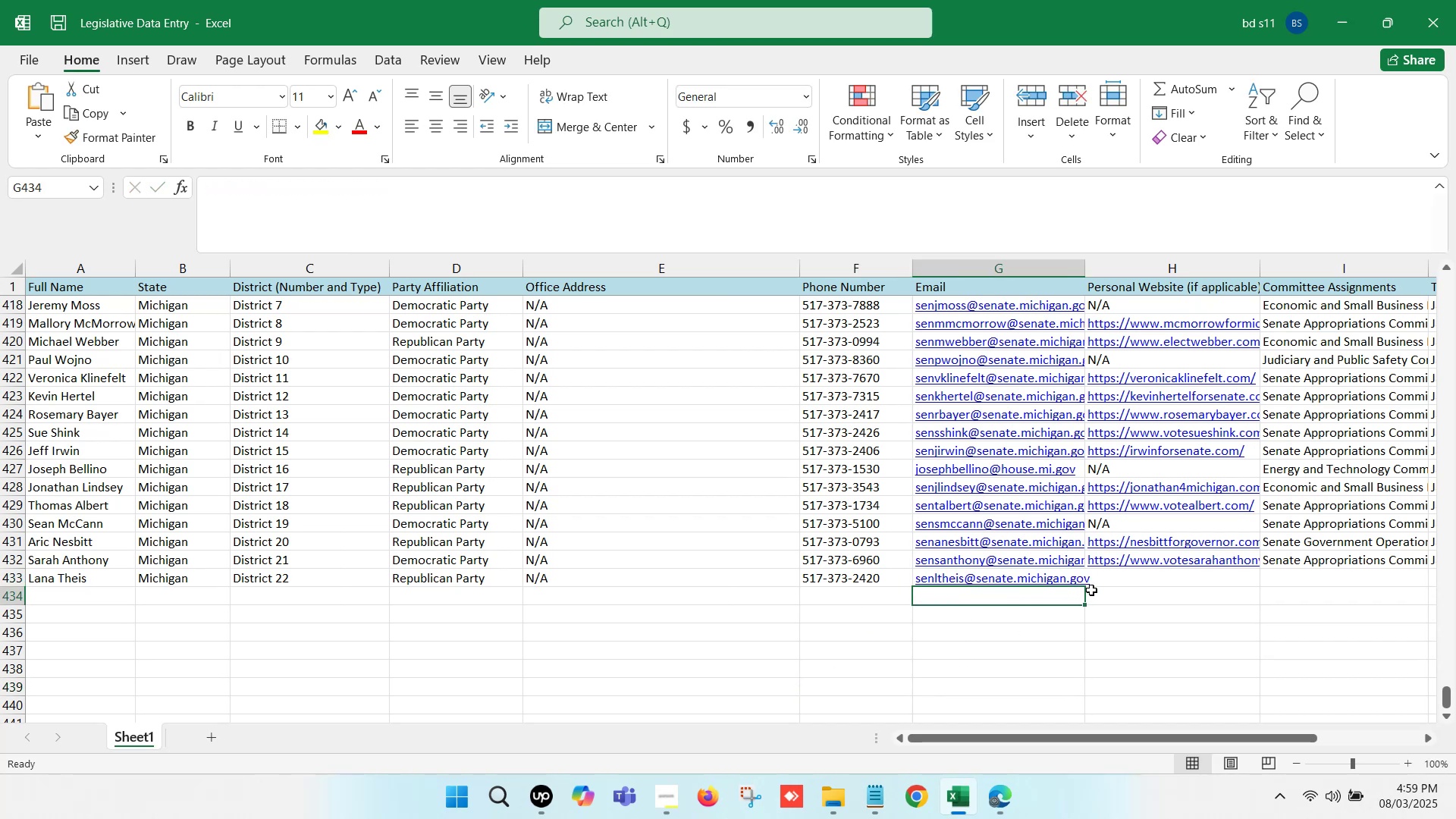 
left_click([1110, 582])
 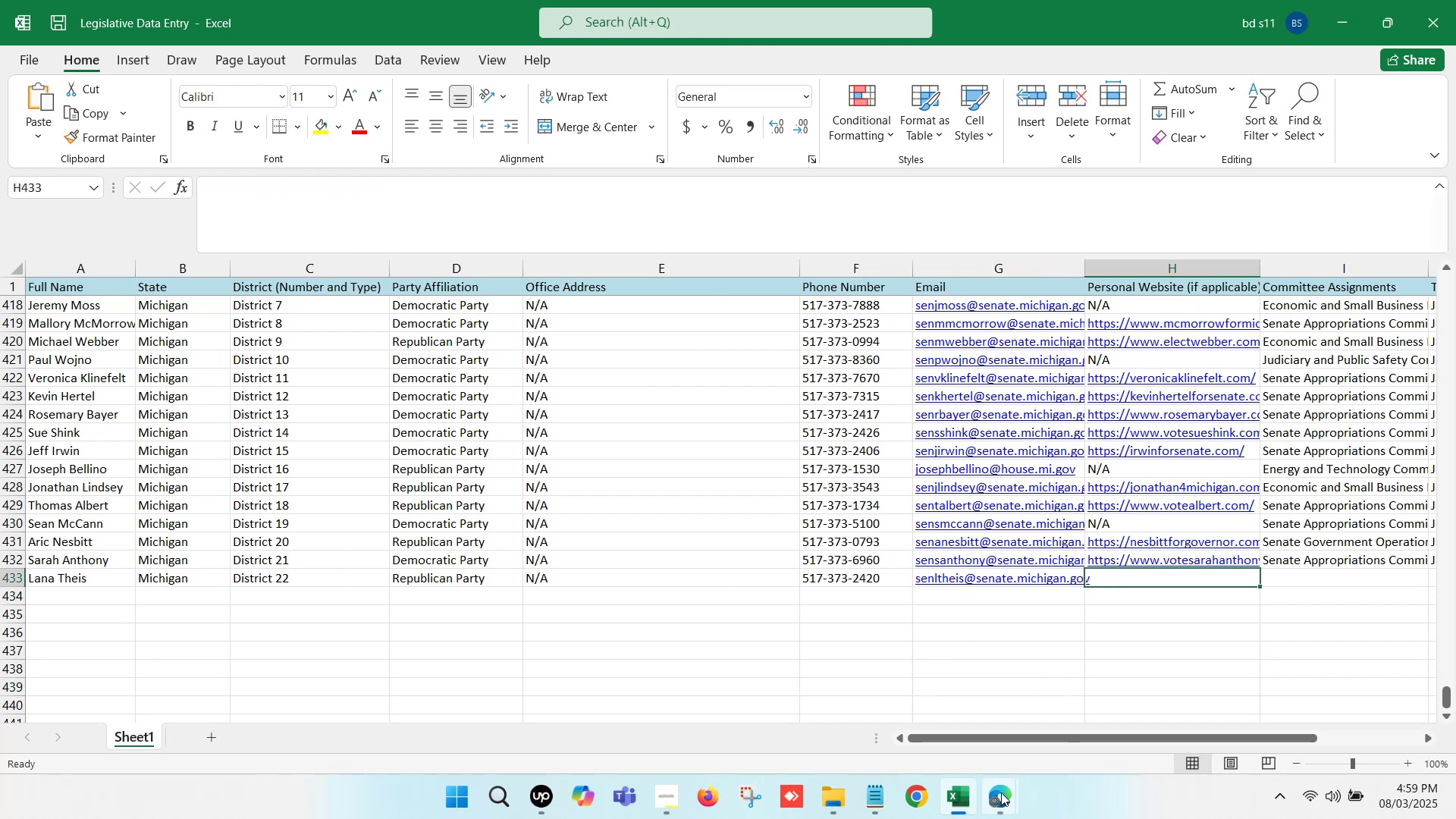 
left_click([1001, 793])
 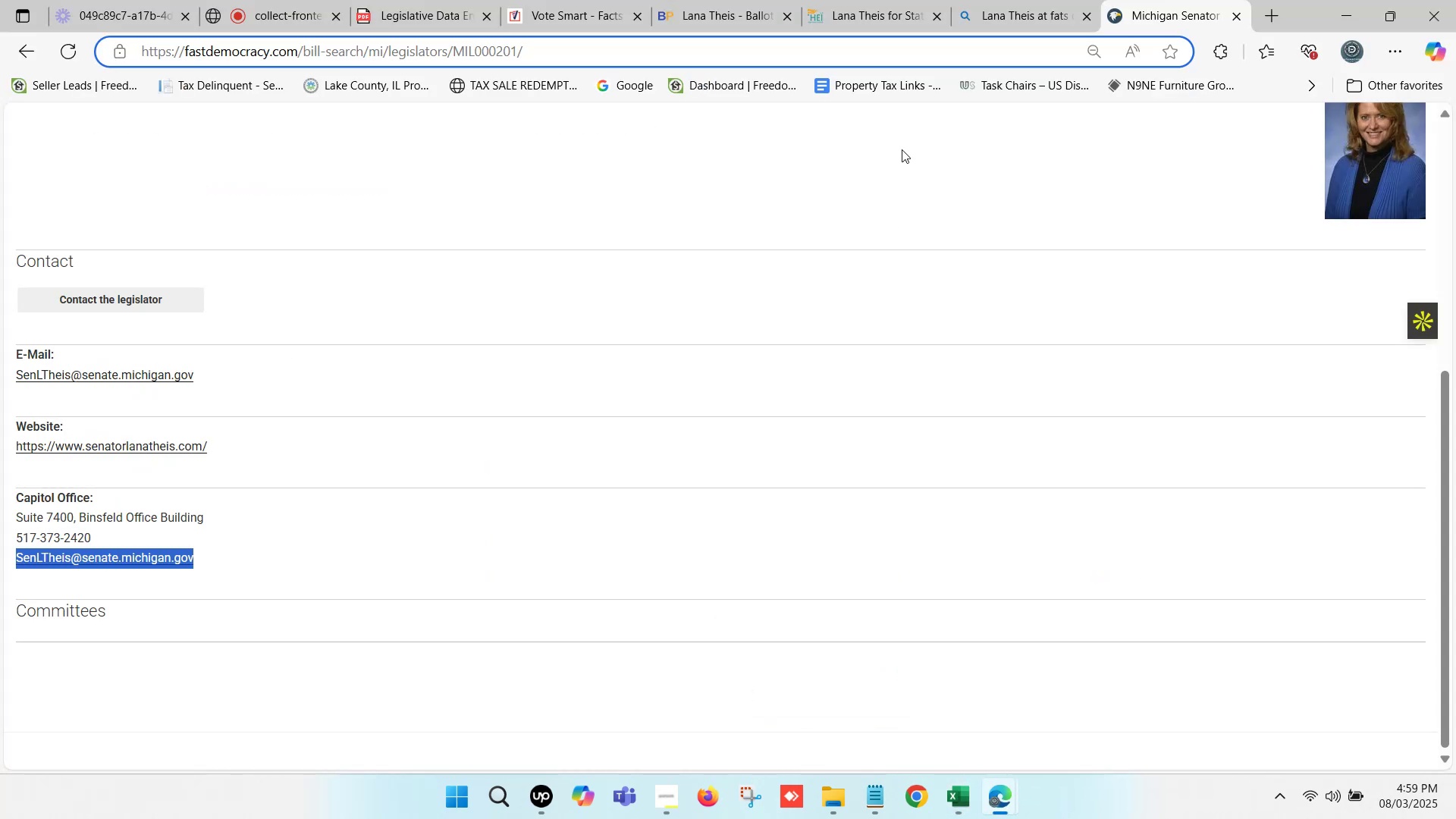 
left_click([902, 0])
 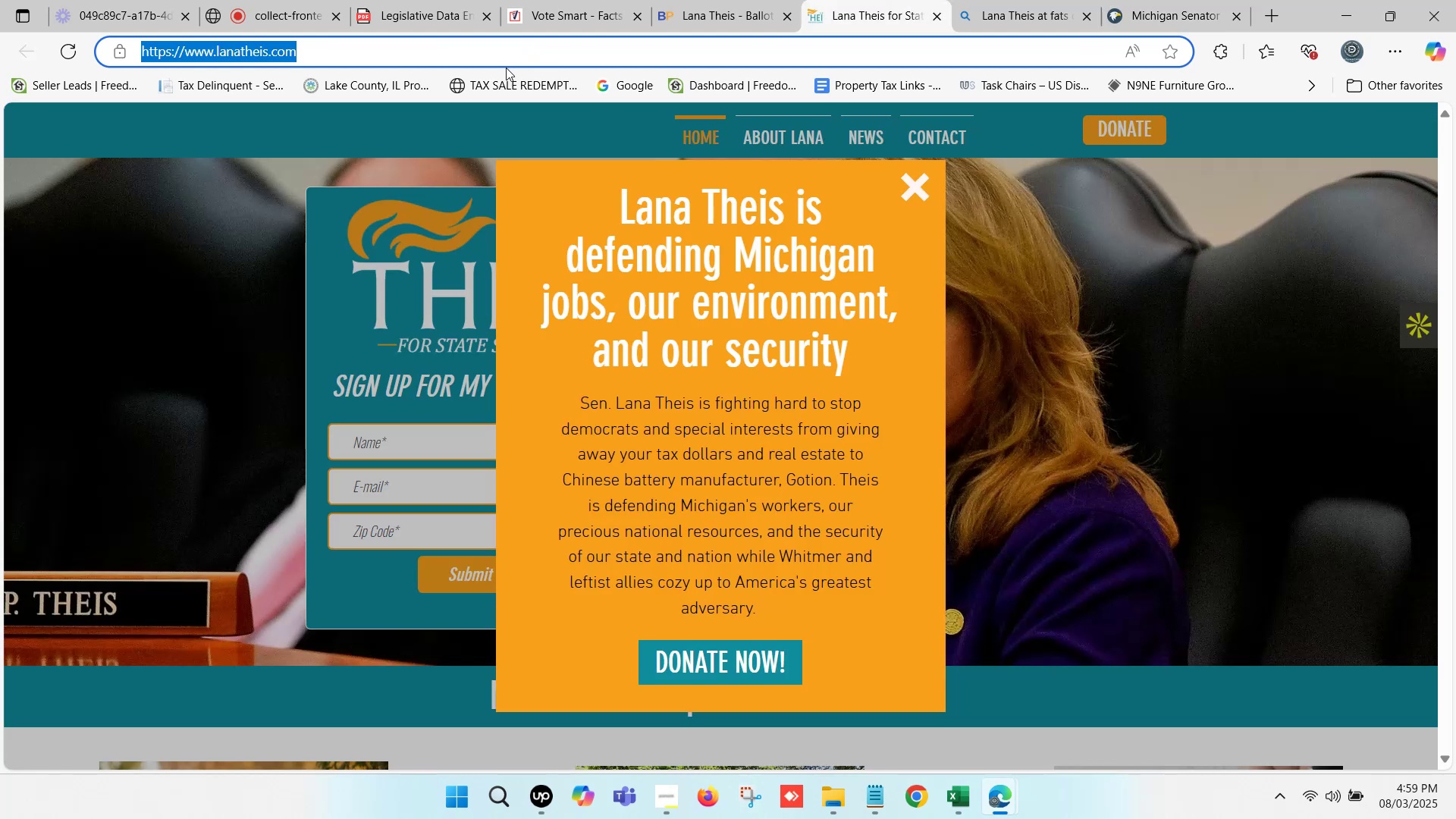 
left_click([490, 58])
 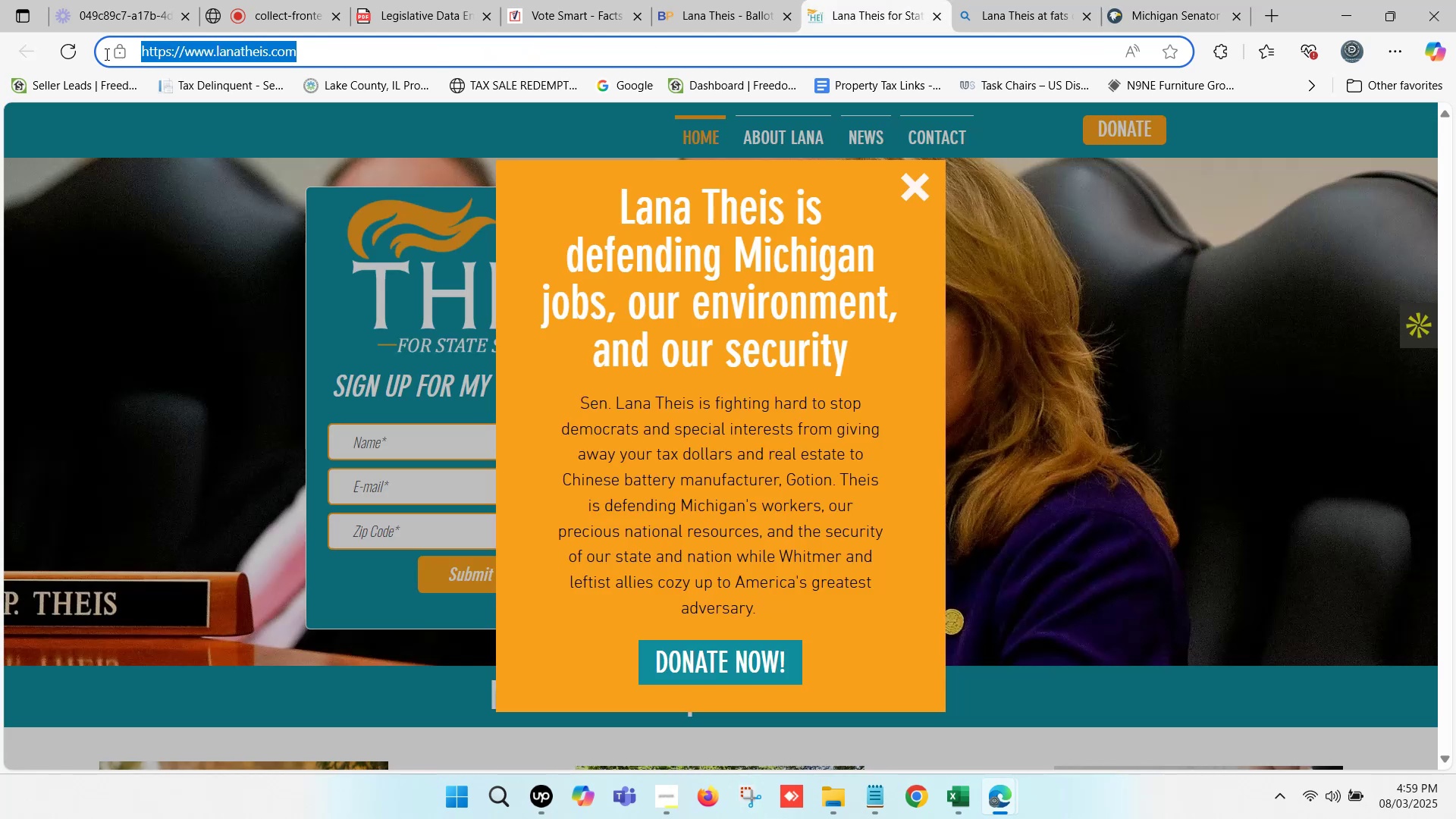 
key(Control+ControlLeft)
 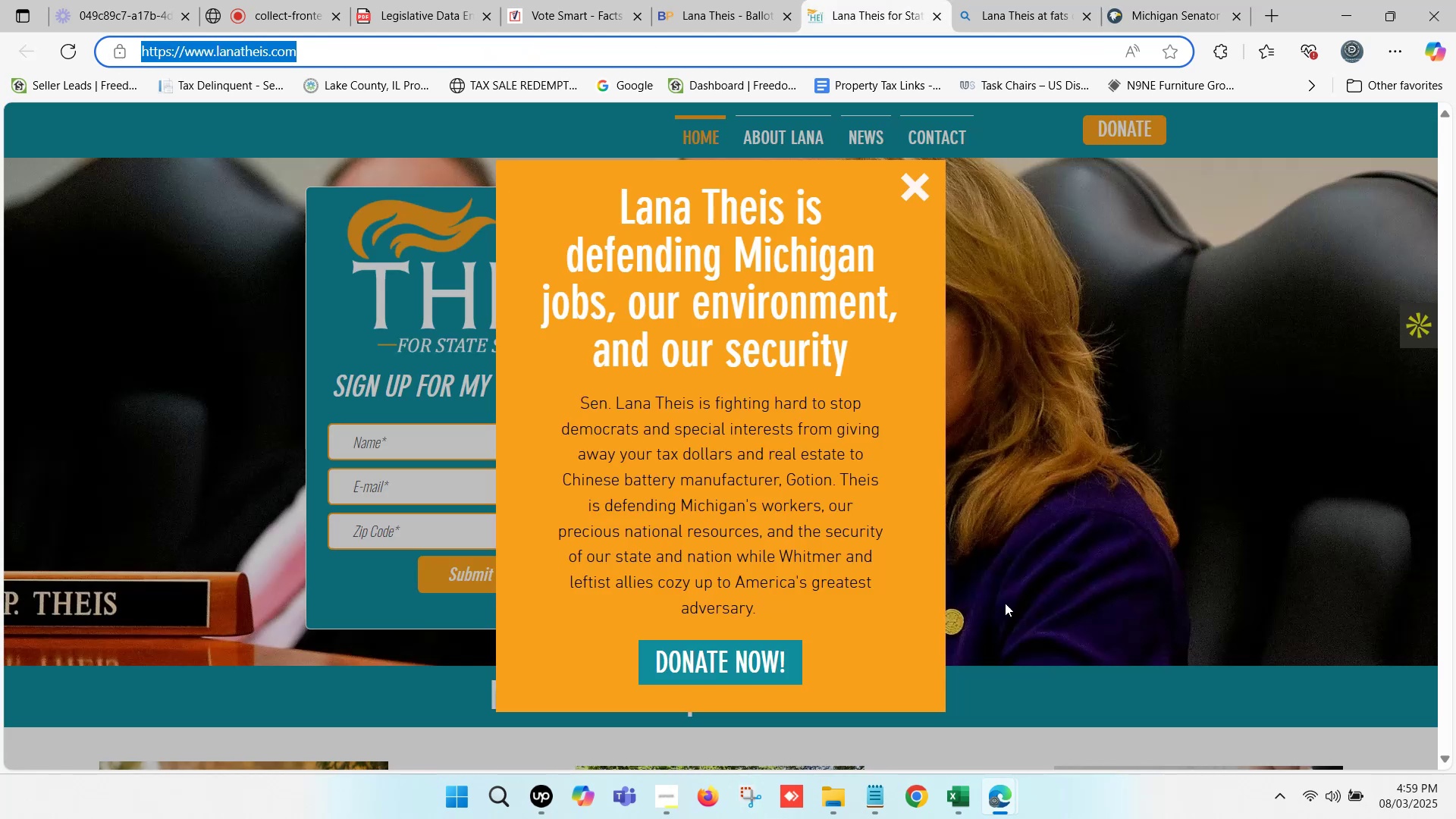 
key(Control+C)
 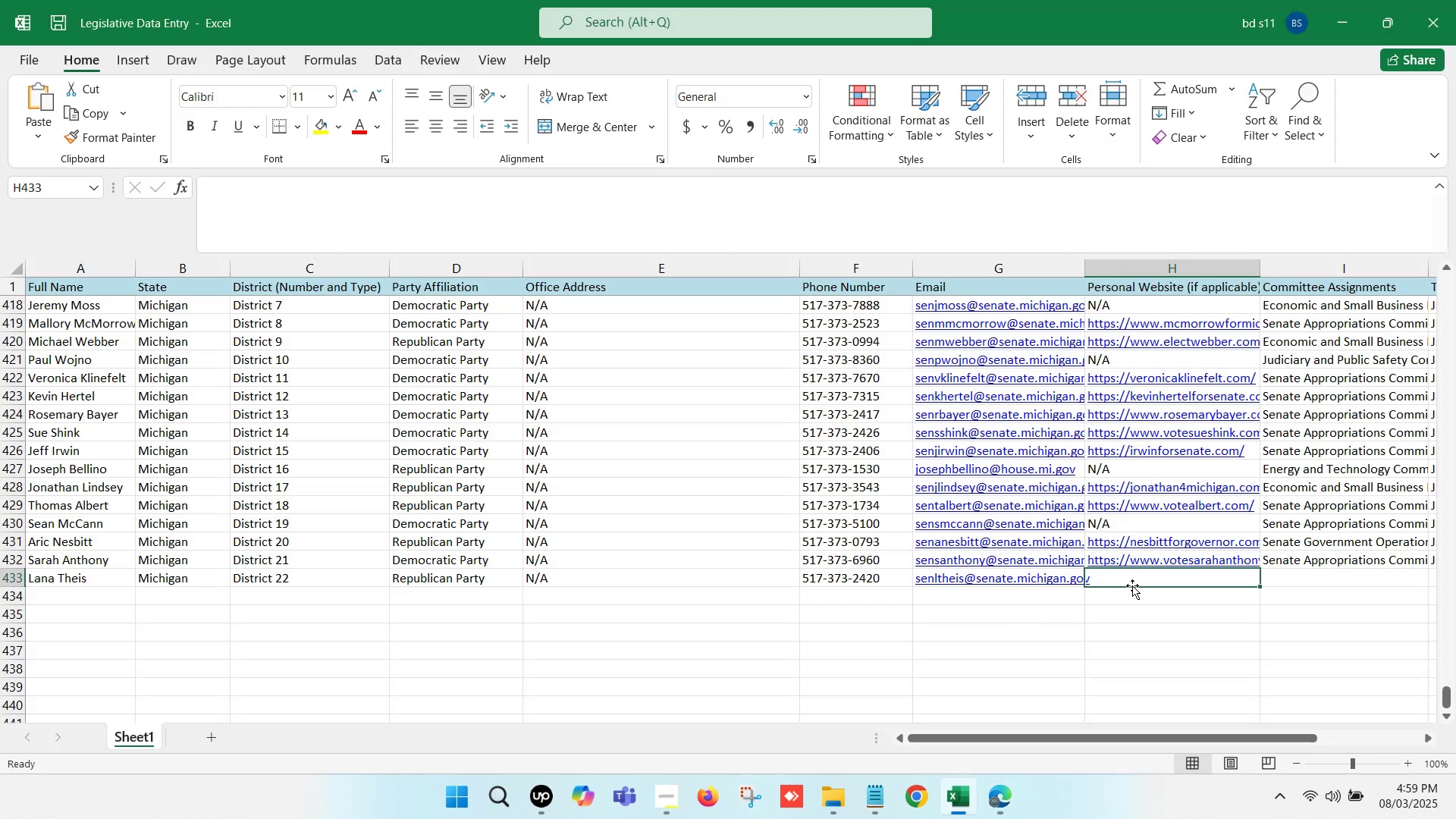 
double_click([1131, 582])
 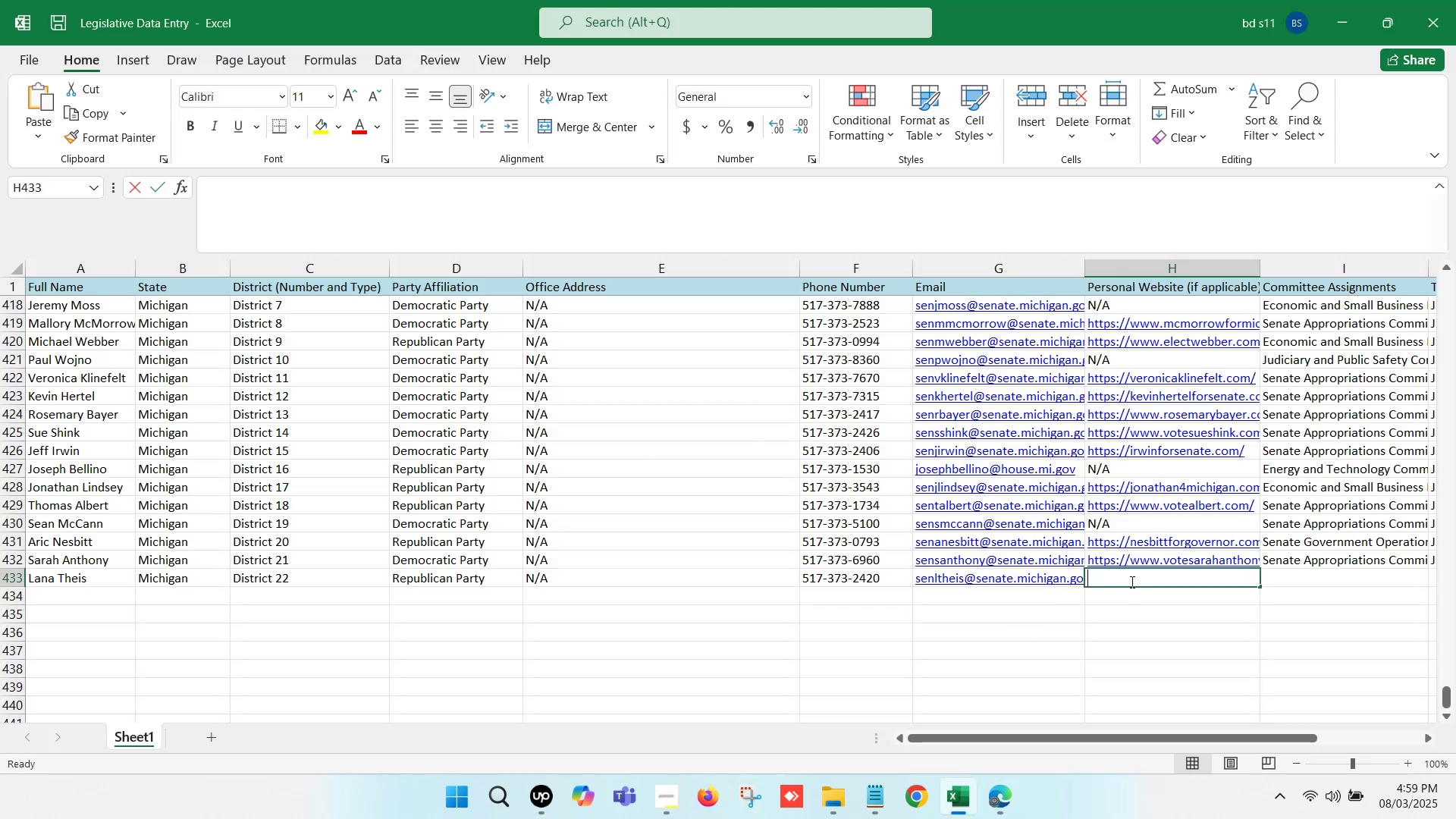 
key(Control+ControlLeft)
 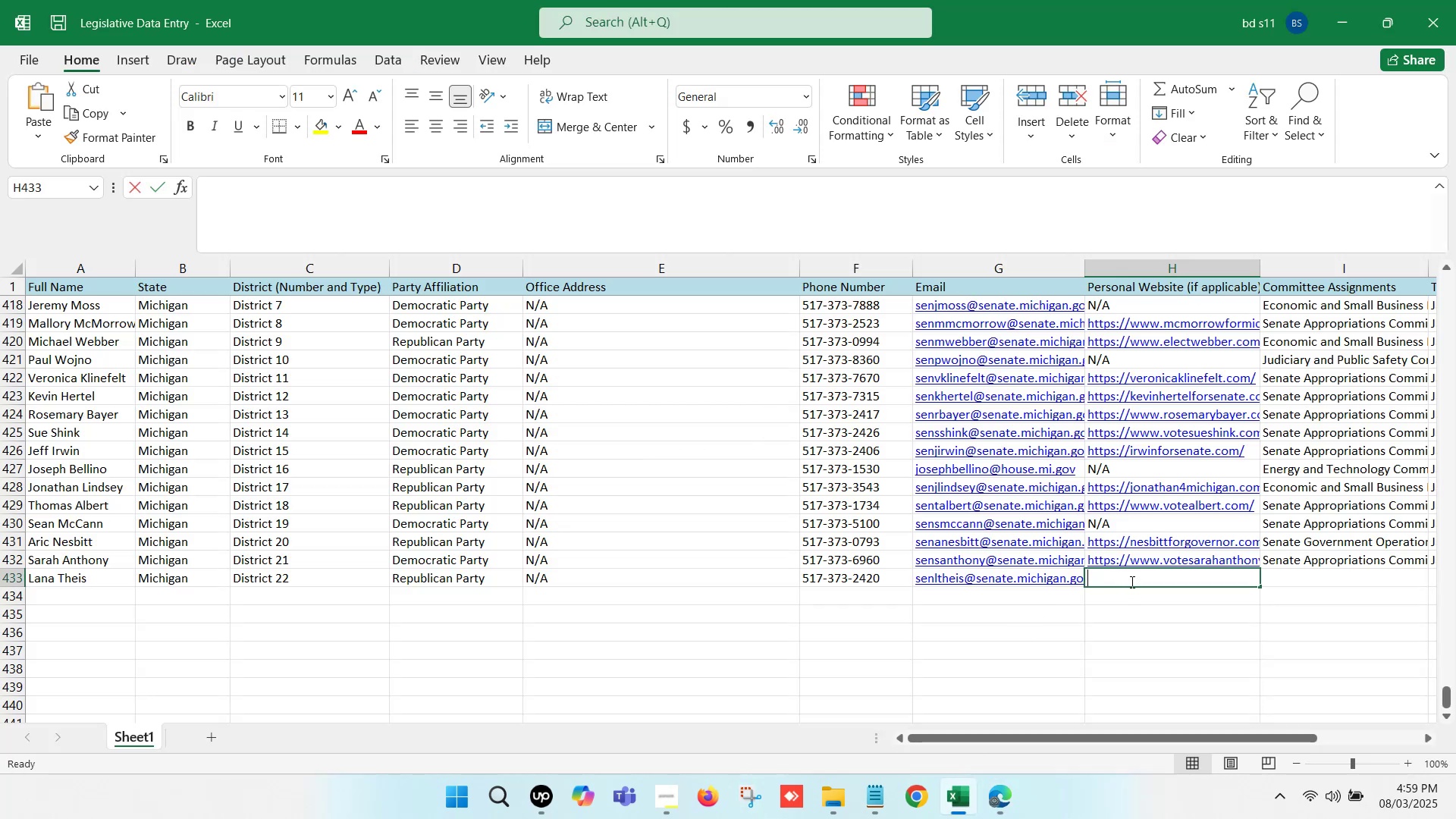 
hold_key(key=V, duration=11.52)
 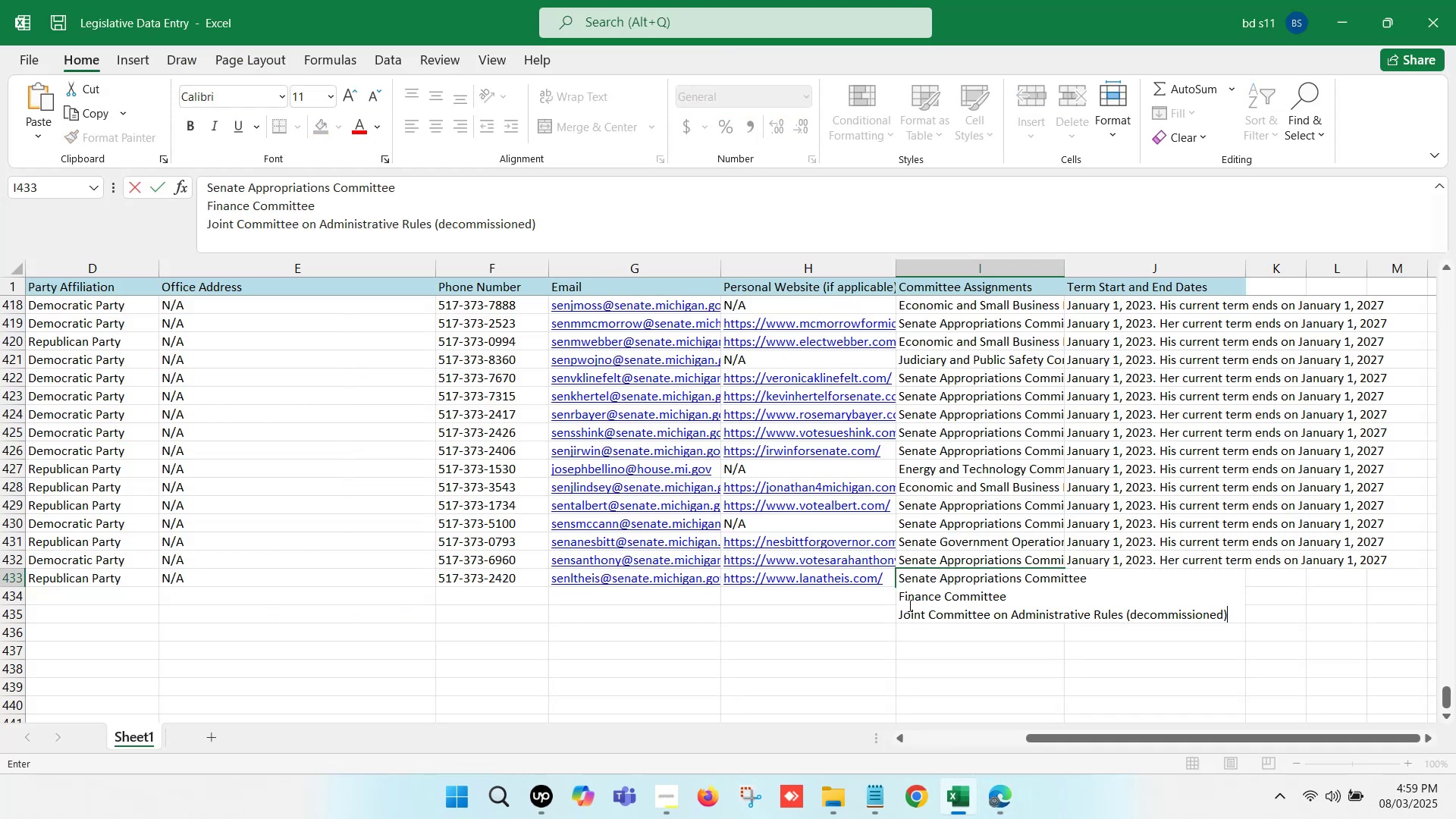 
left_click([1175, 603])
 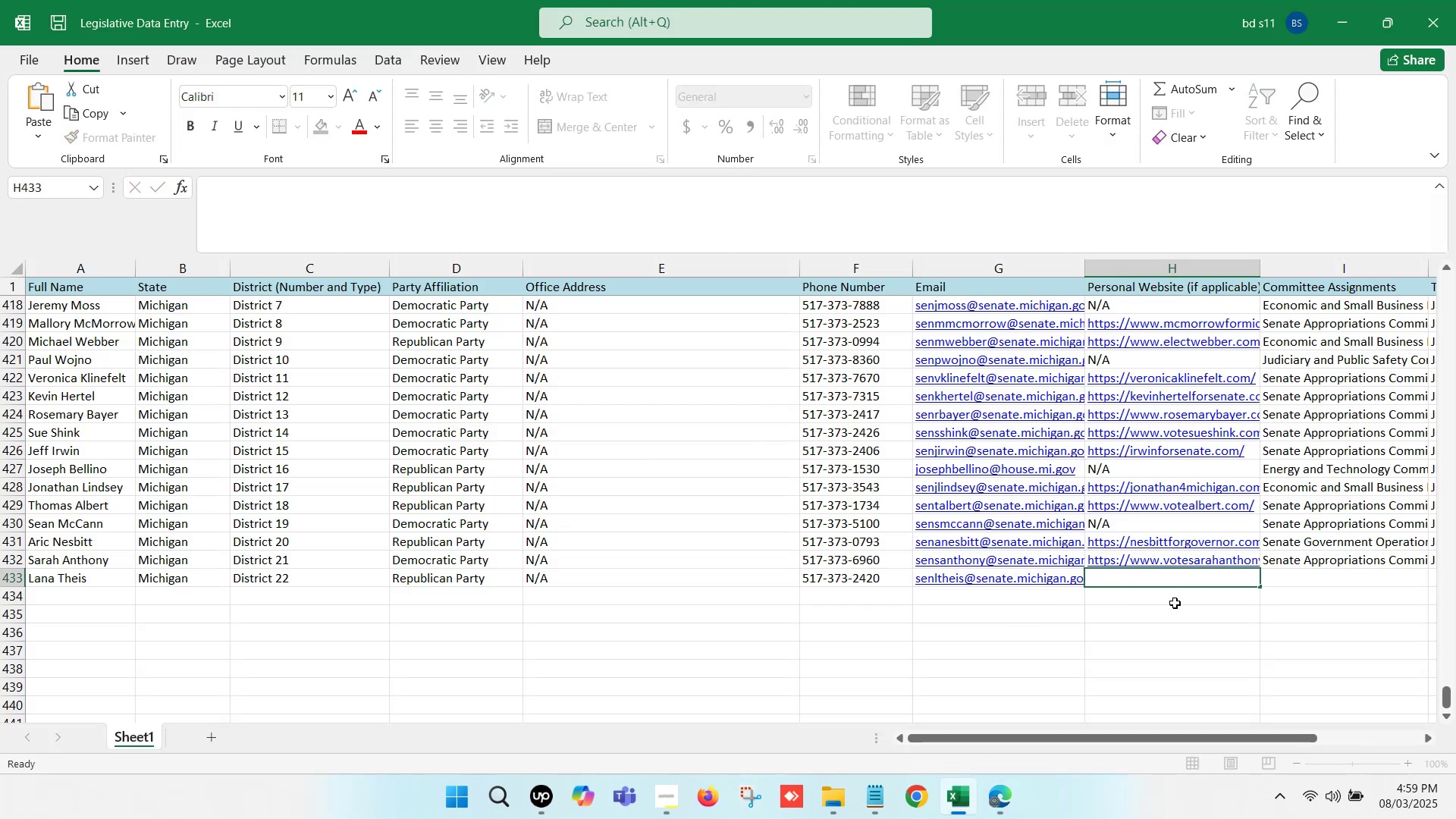 
key(ArrowRight)
 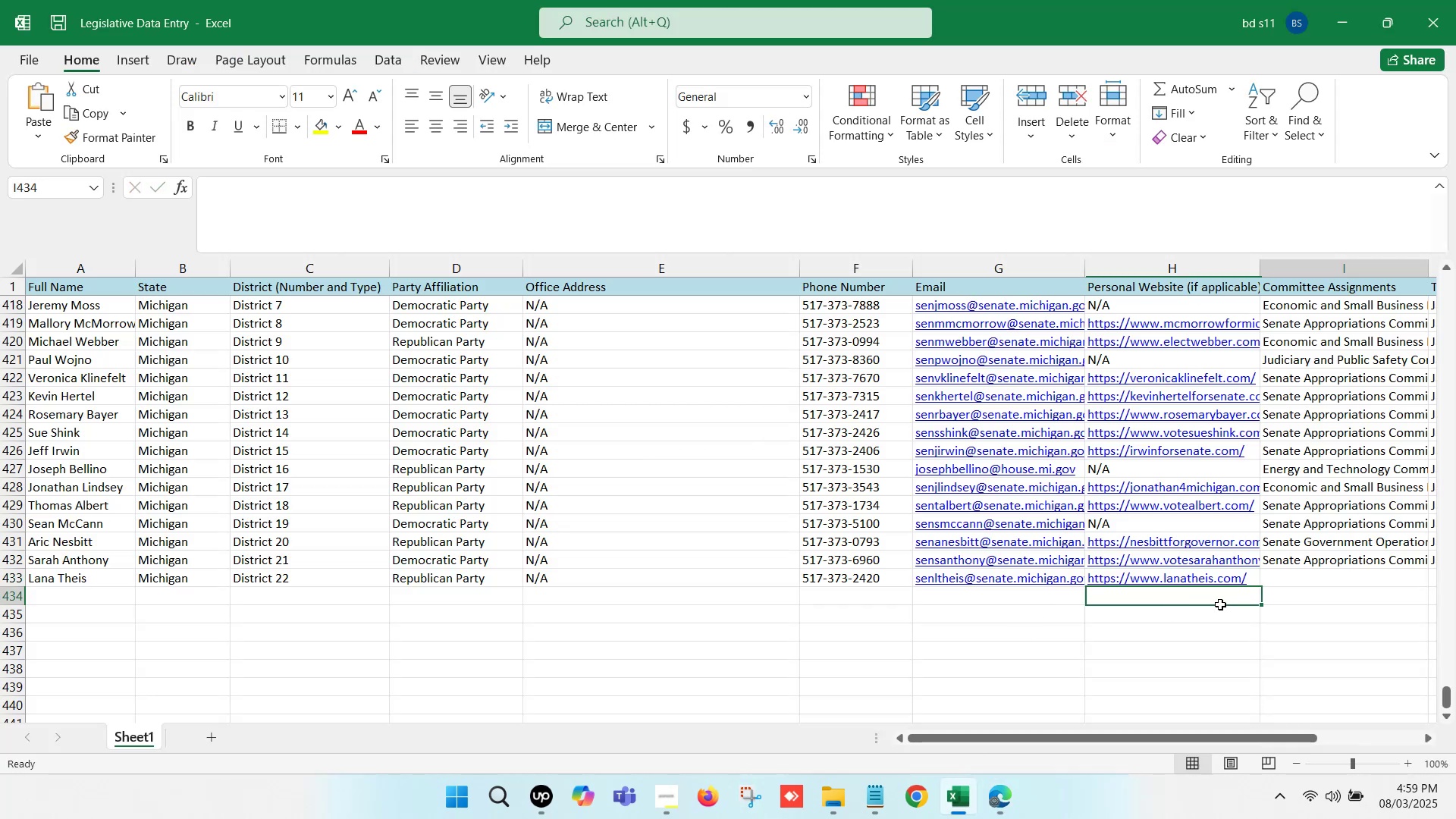 
key(ArrowRight)
 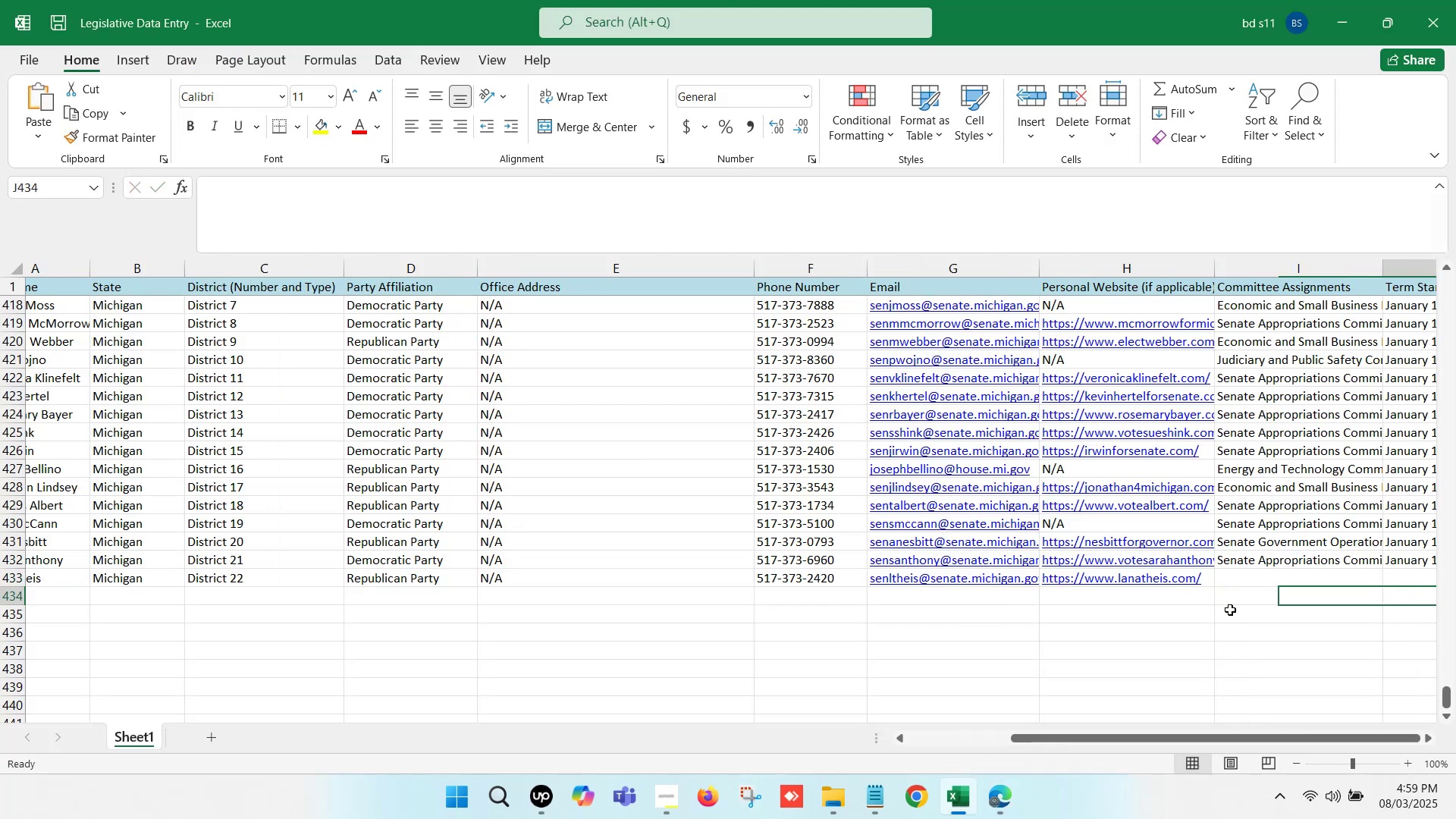 
key(ArrowRight)
 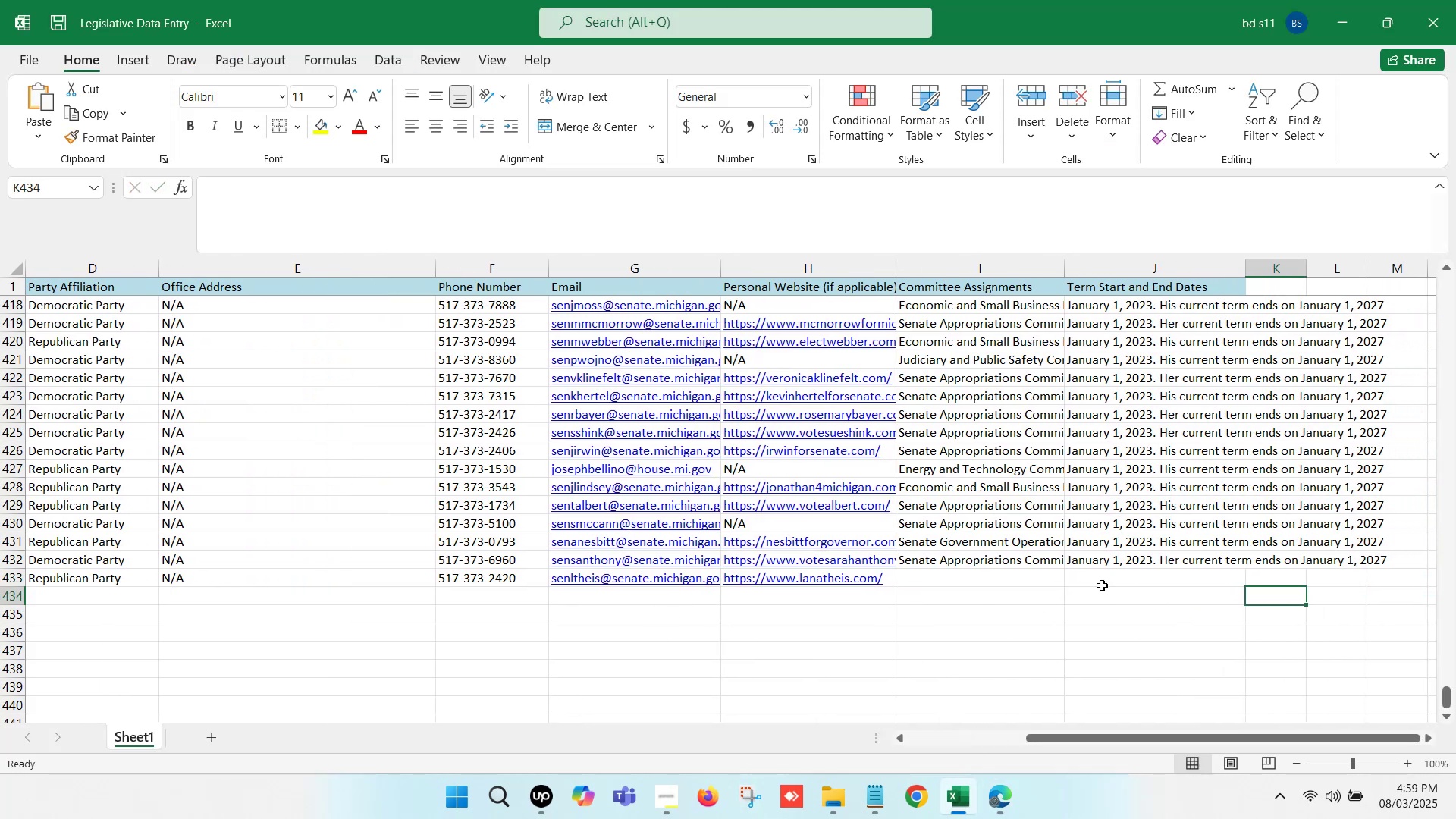 
left_click([1031, 579])
 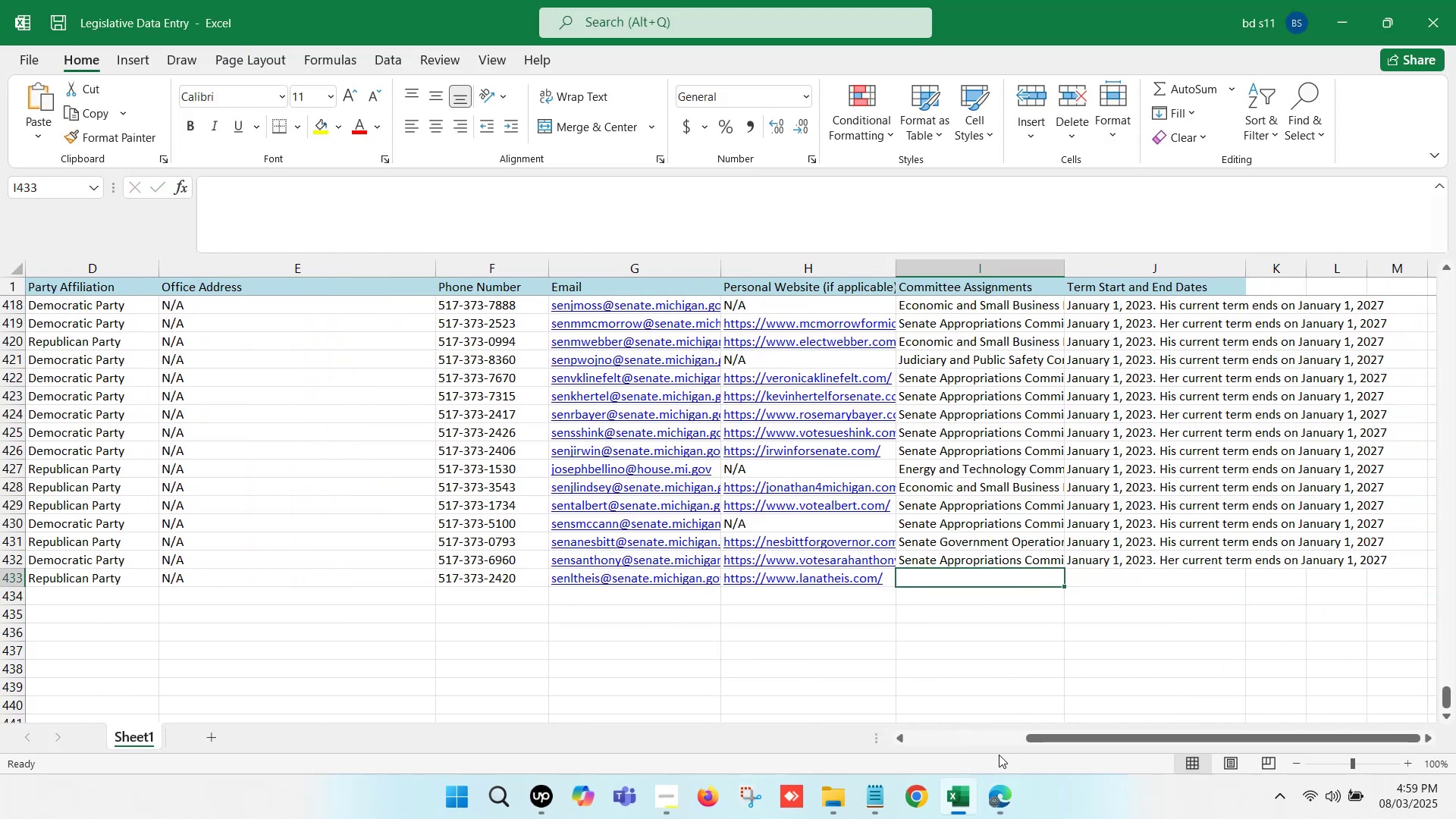 
left_click([998, 787])
 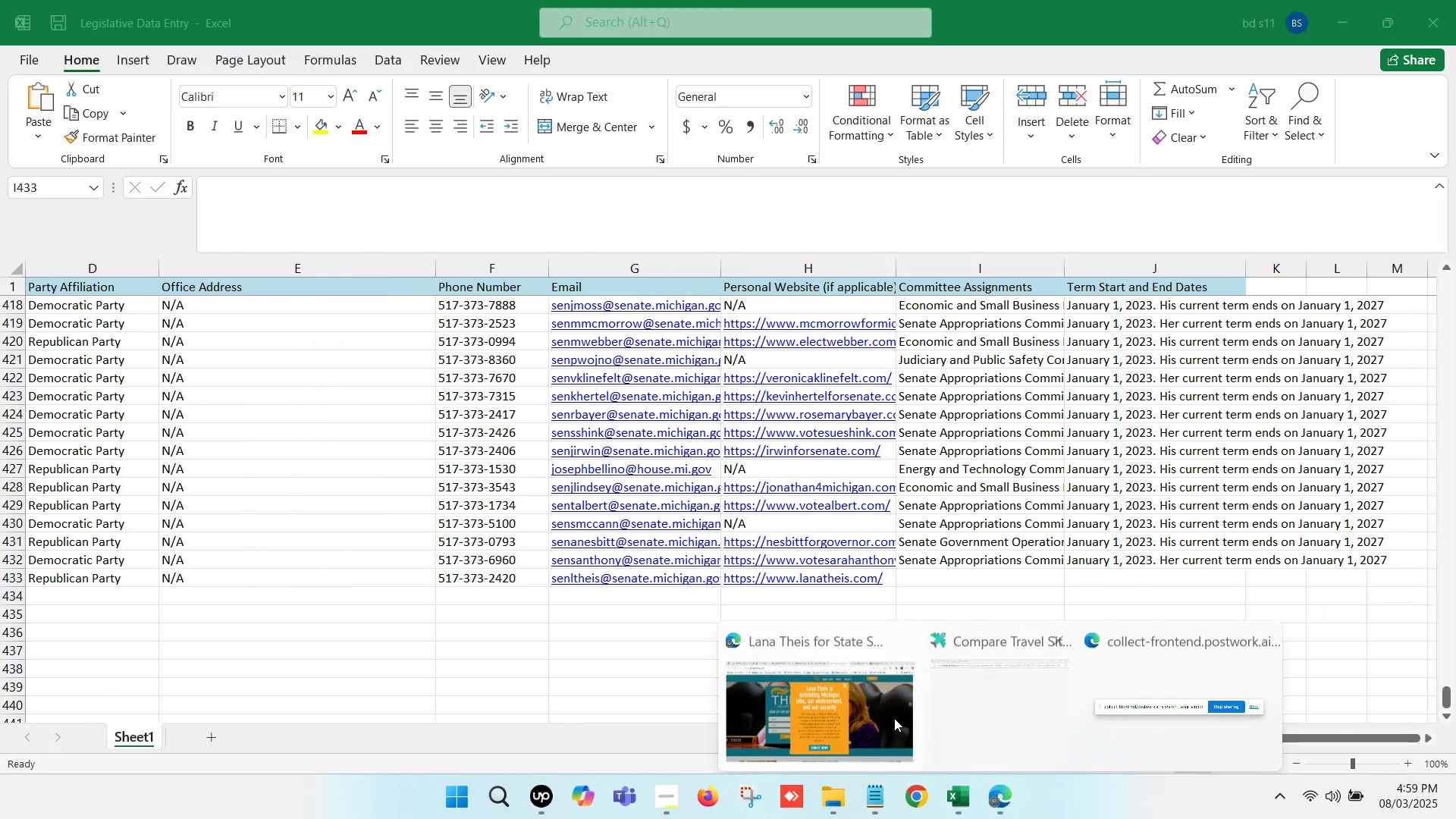 
left_click([849, 694])
 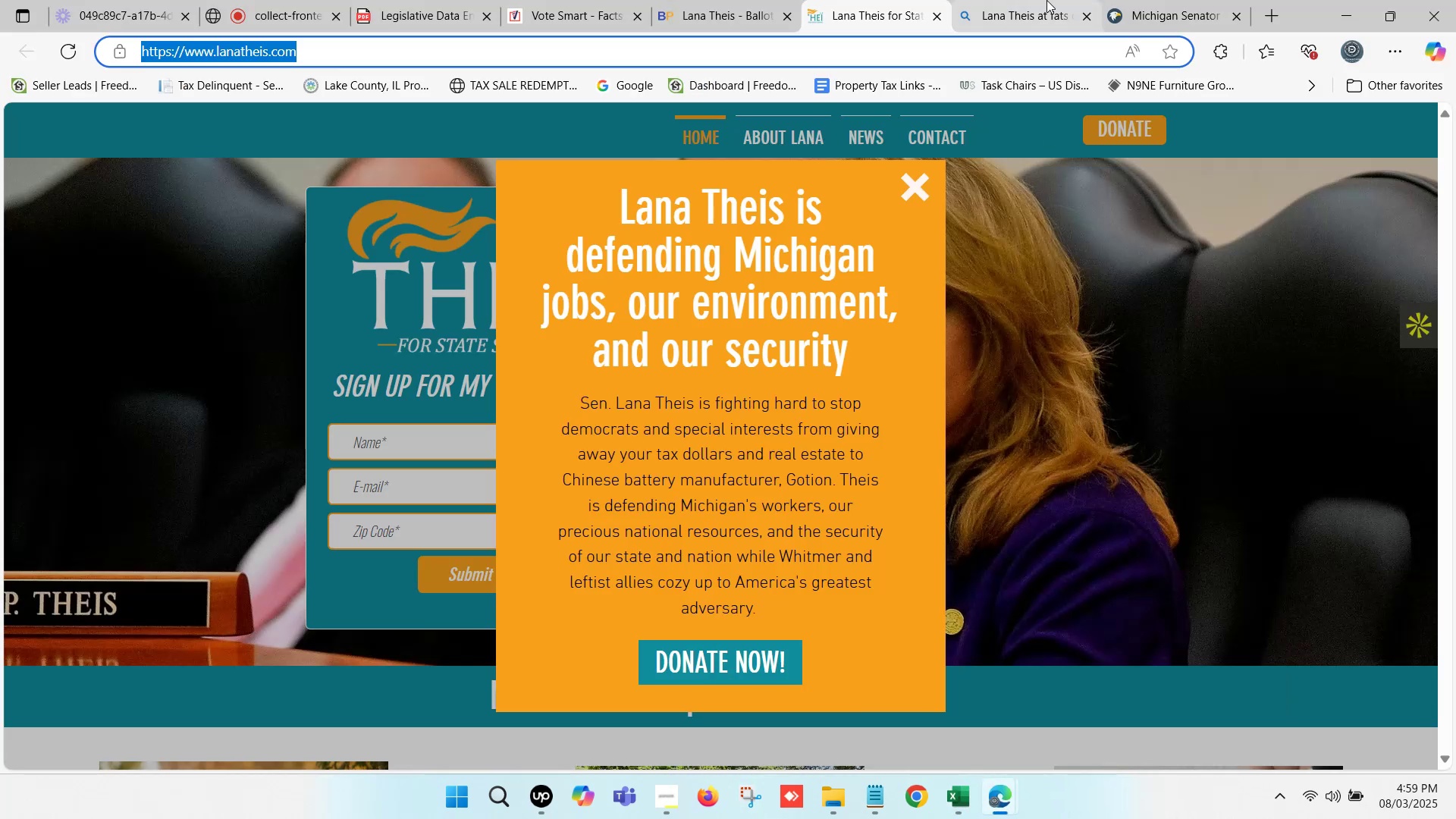 
left_click([1178, 0])
 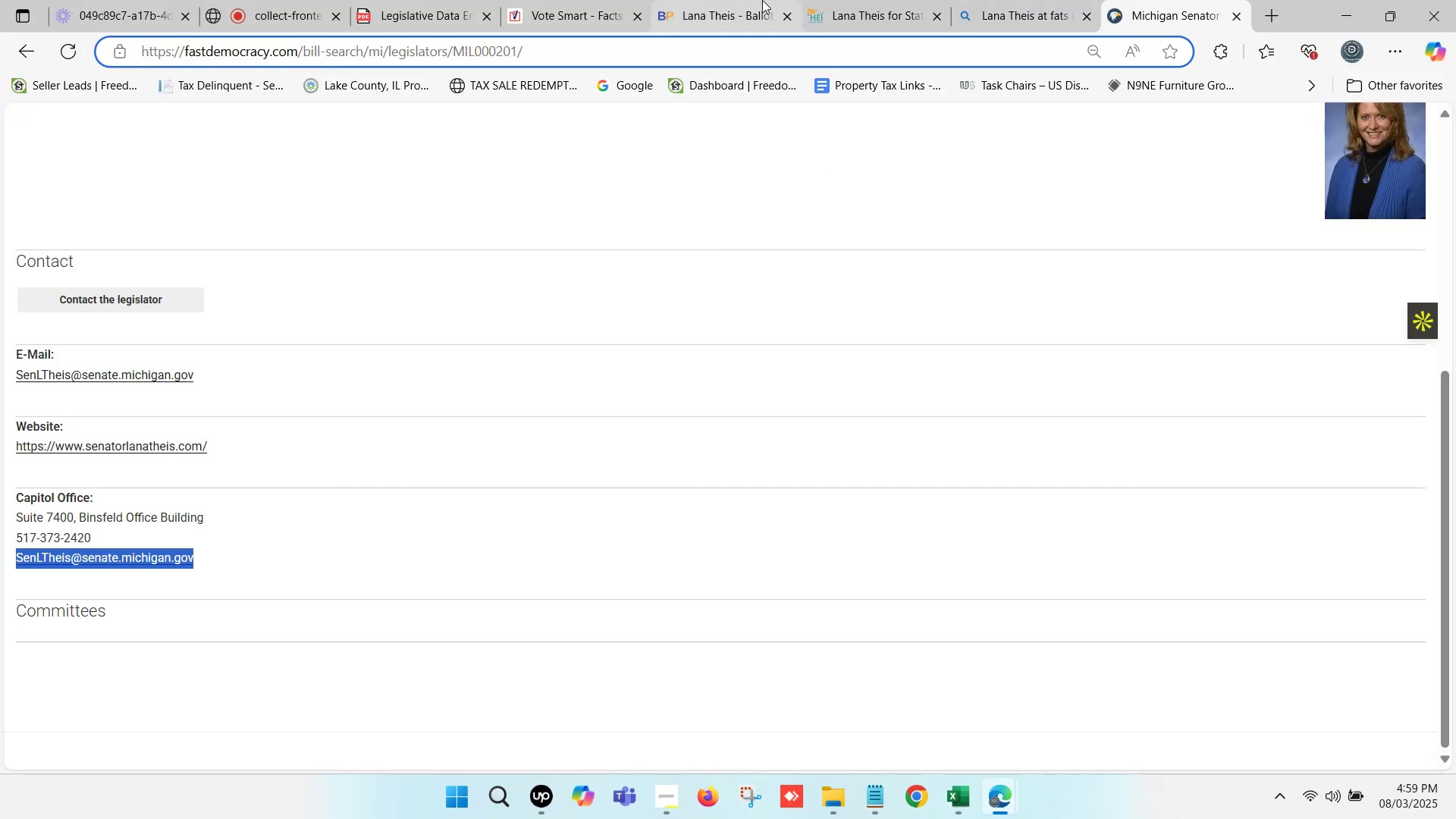 
left_click([757, 0])
 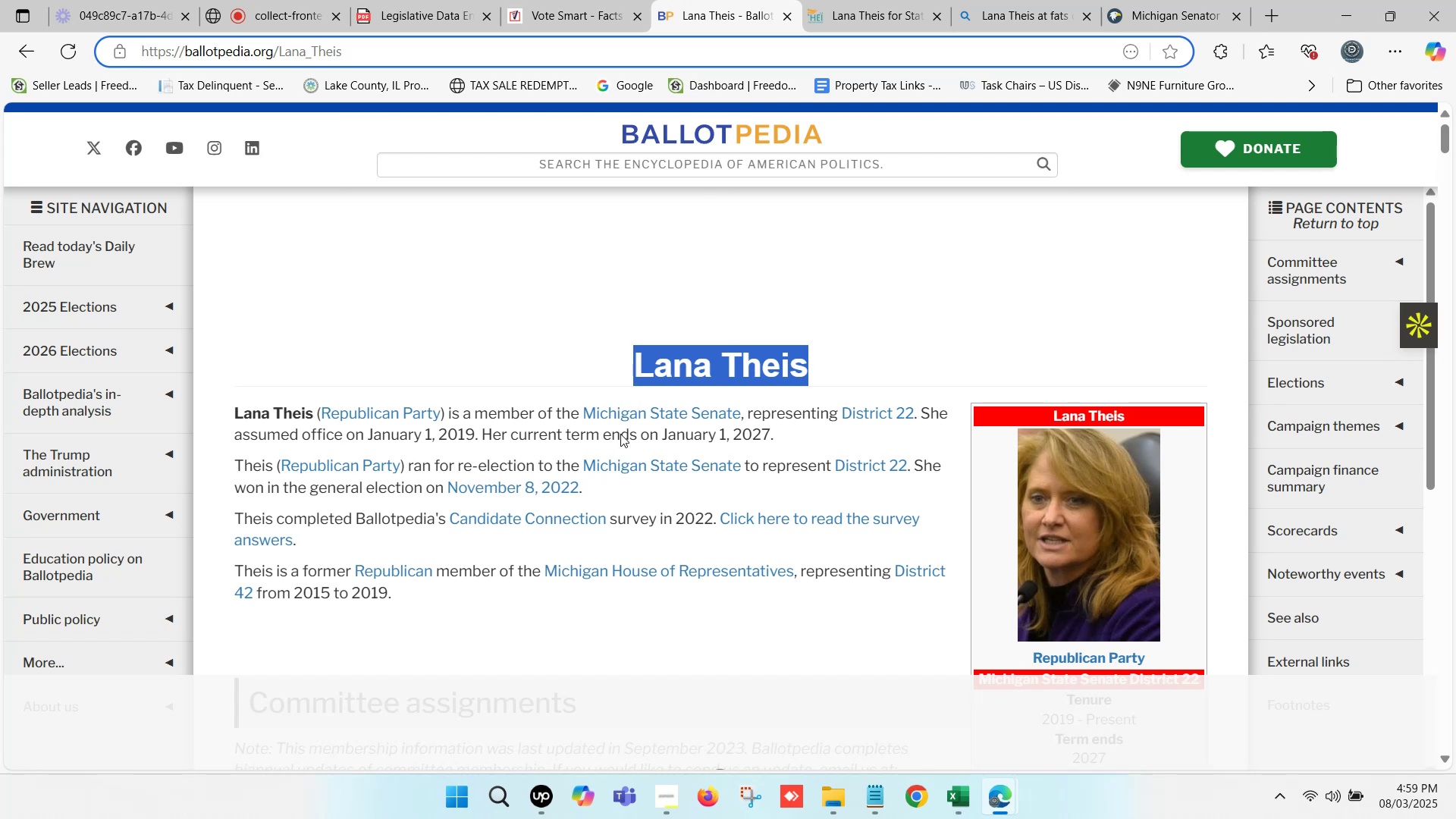 
scroll: coordinate [607, 456], scroll_direction: down, amount: 4.0
 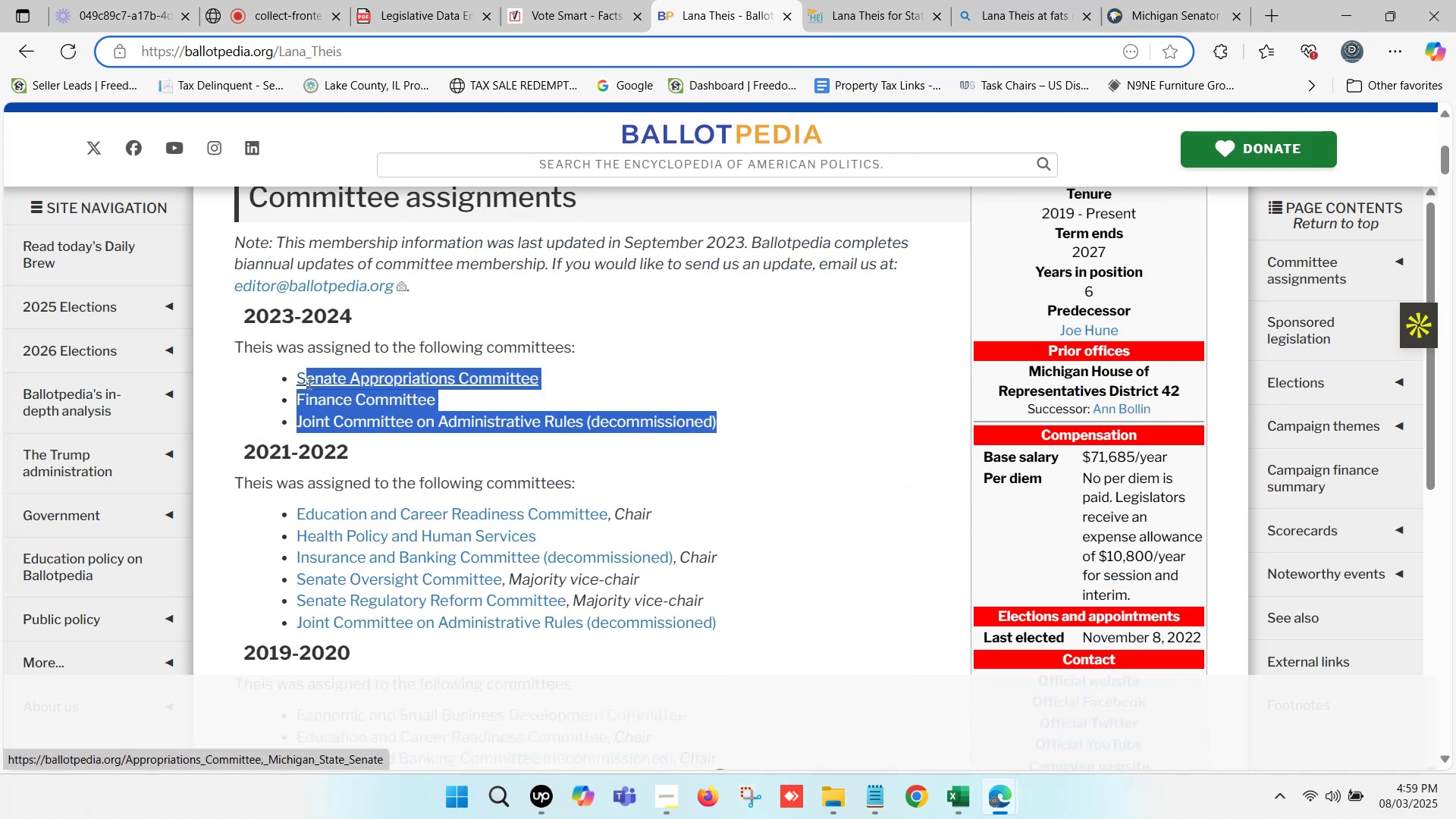 
key(Control+ControlLeft)
 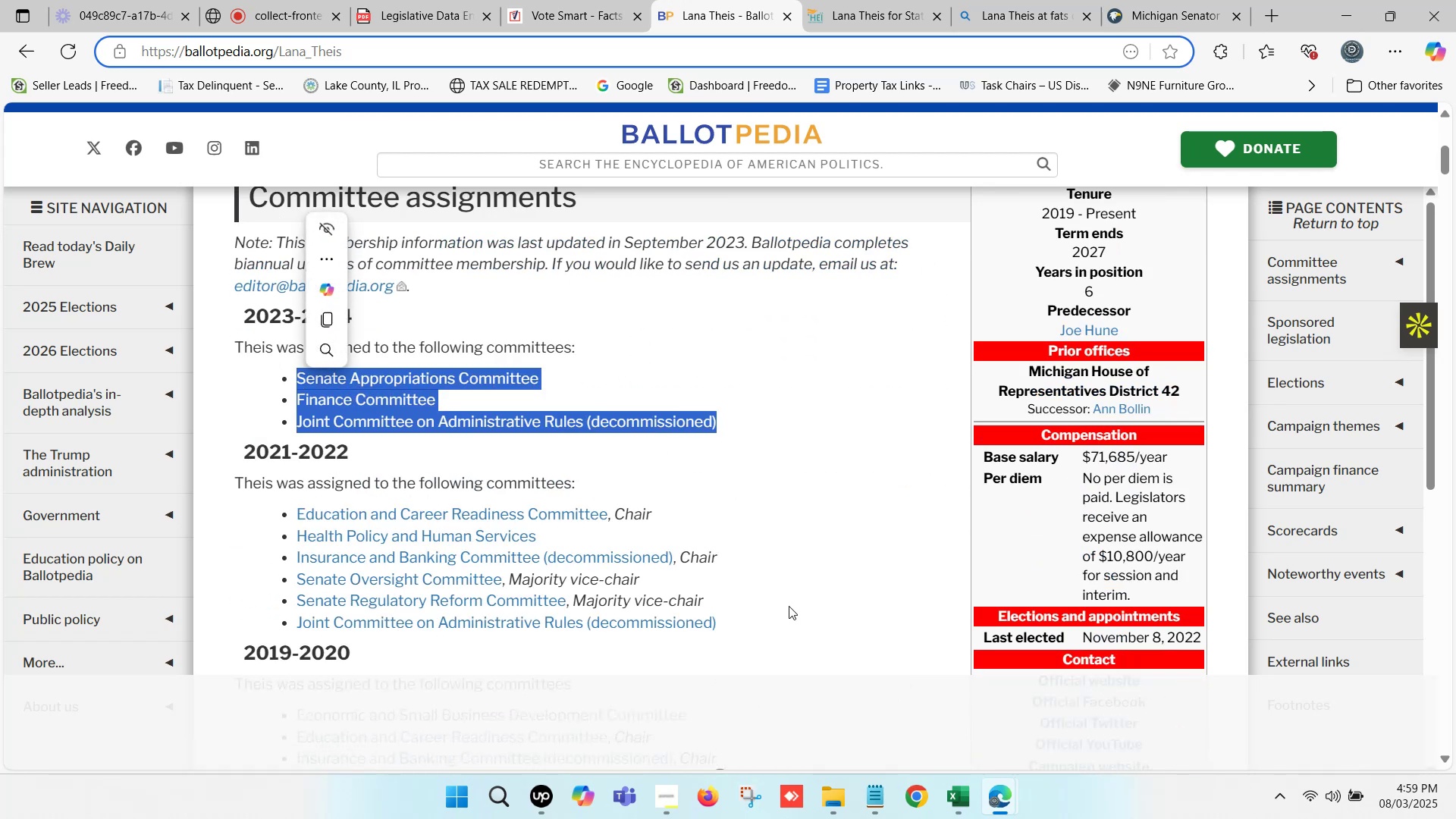 
key(Control+C)
 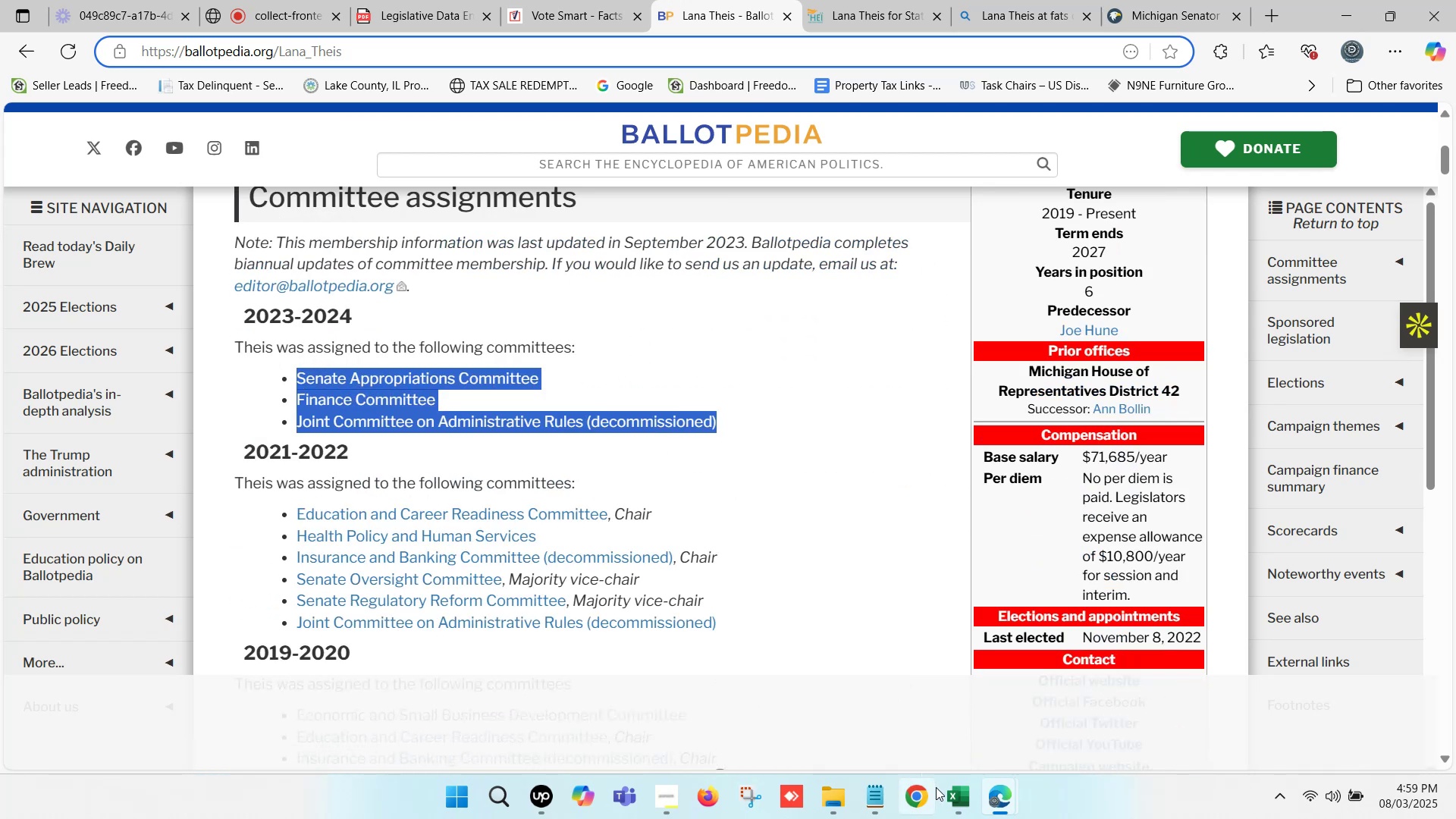 
left_click([955, 795])
 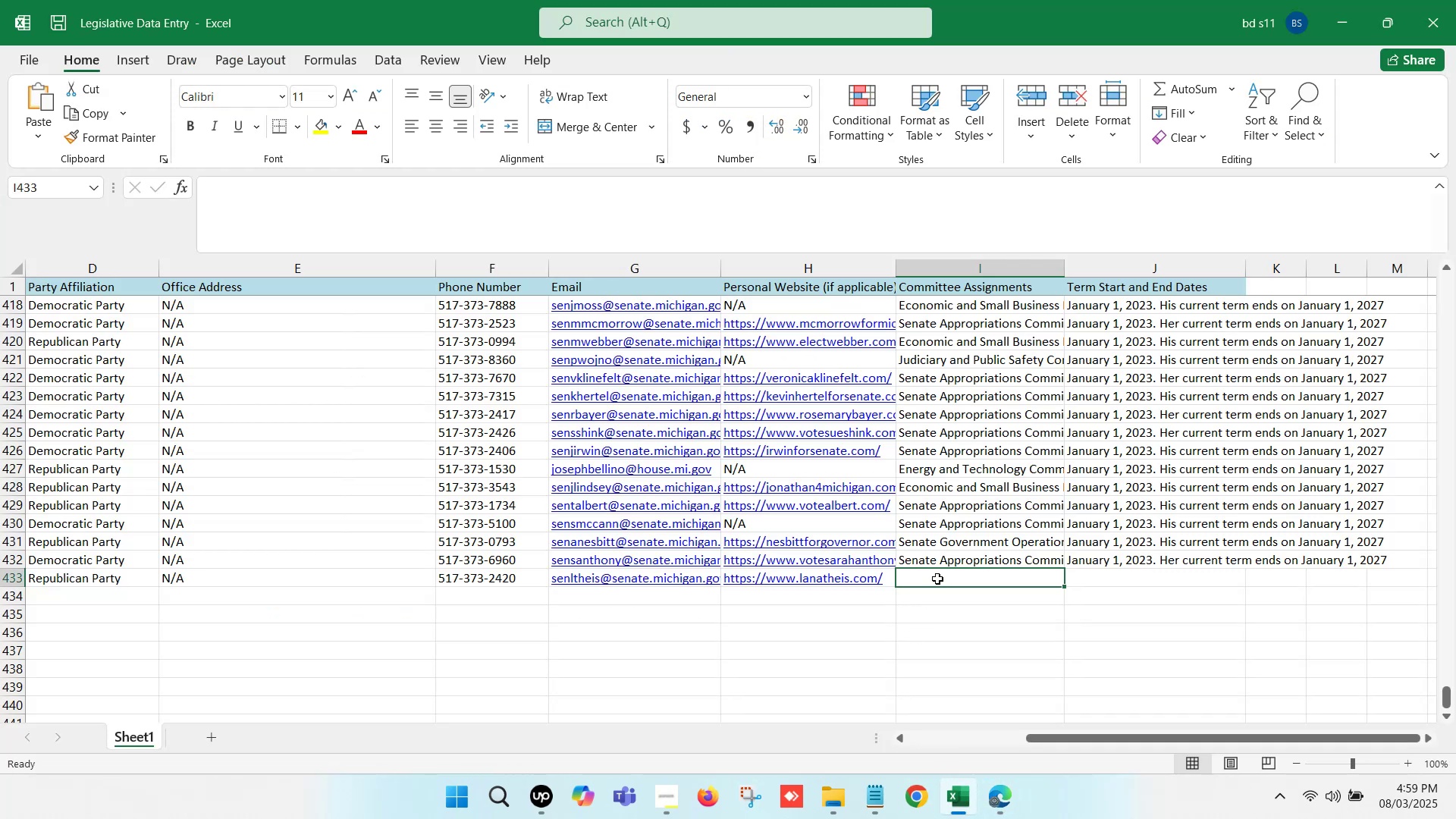 
double_click([937, 578])
 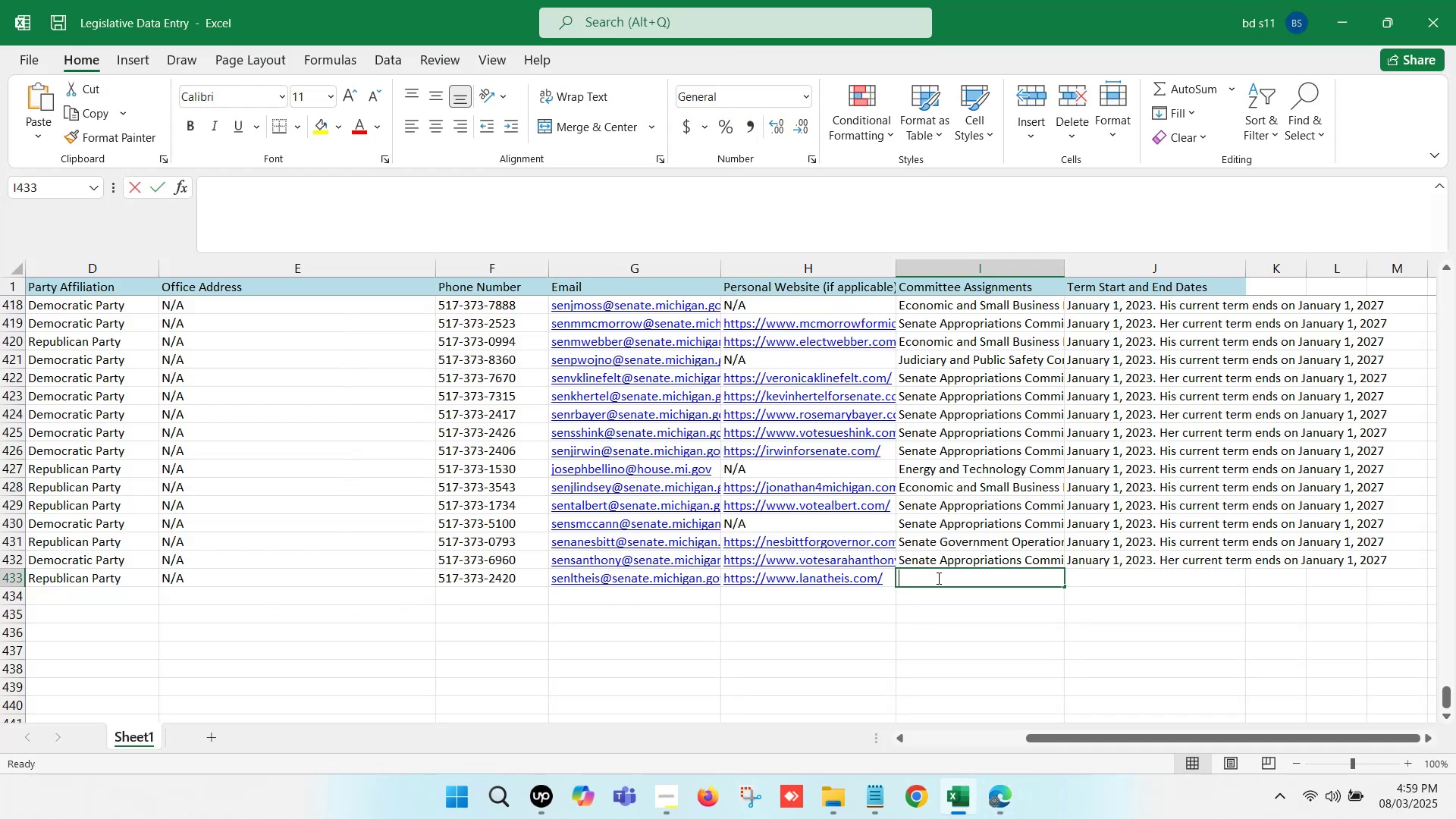 
key(Control+ControlLeft)
 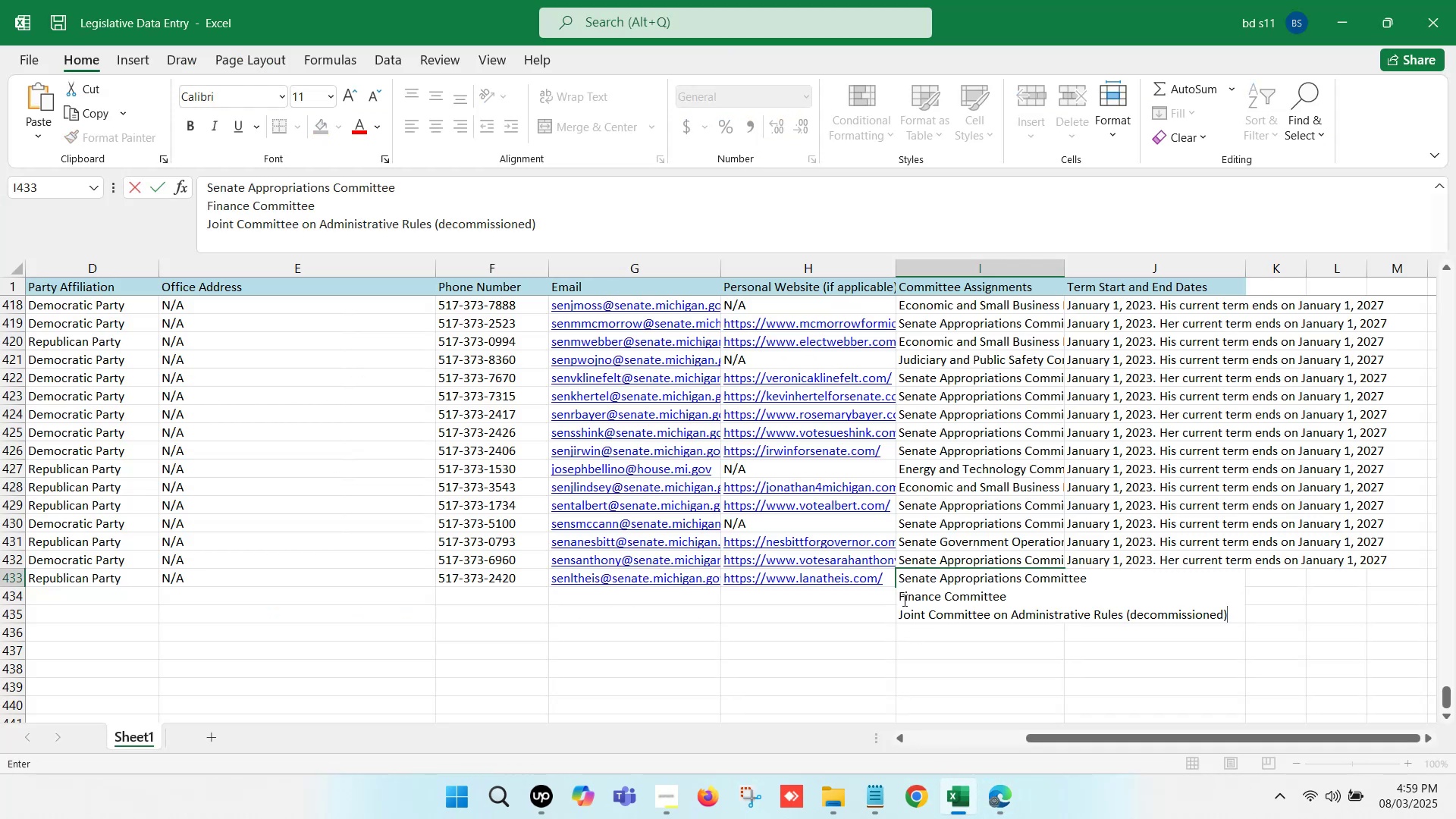 
left_click([899, 598])
 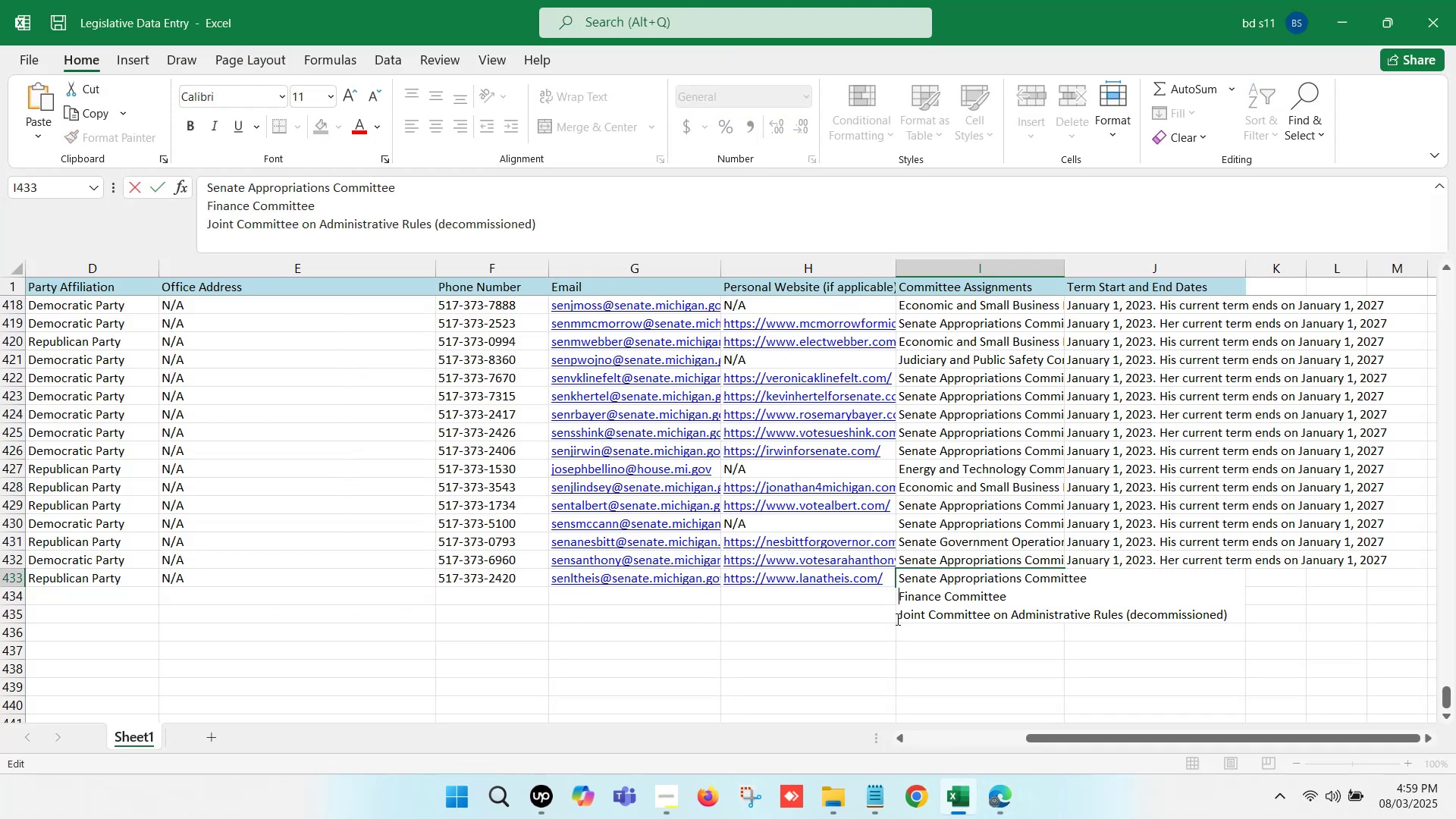 
key(Backspace)
 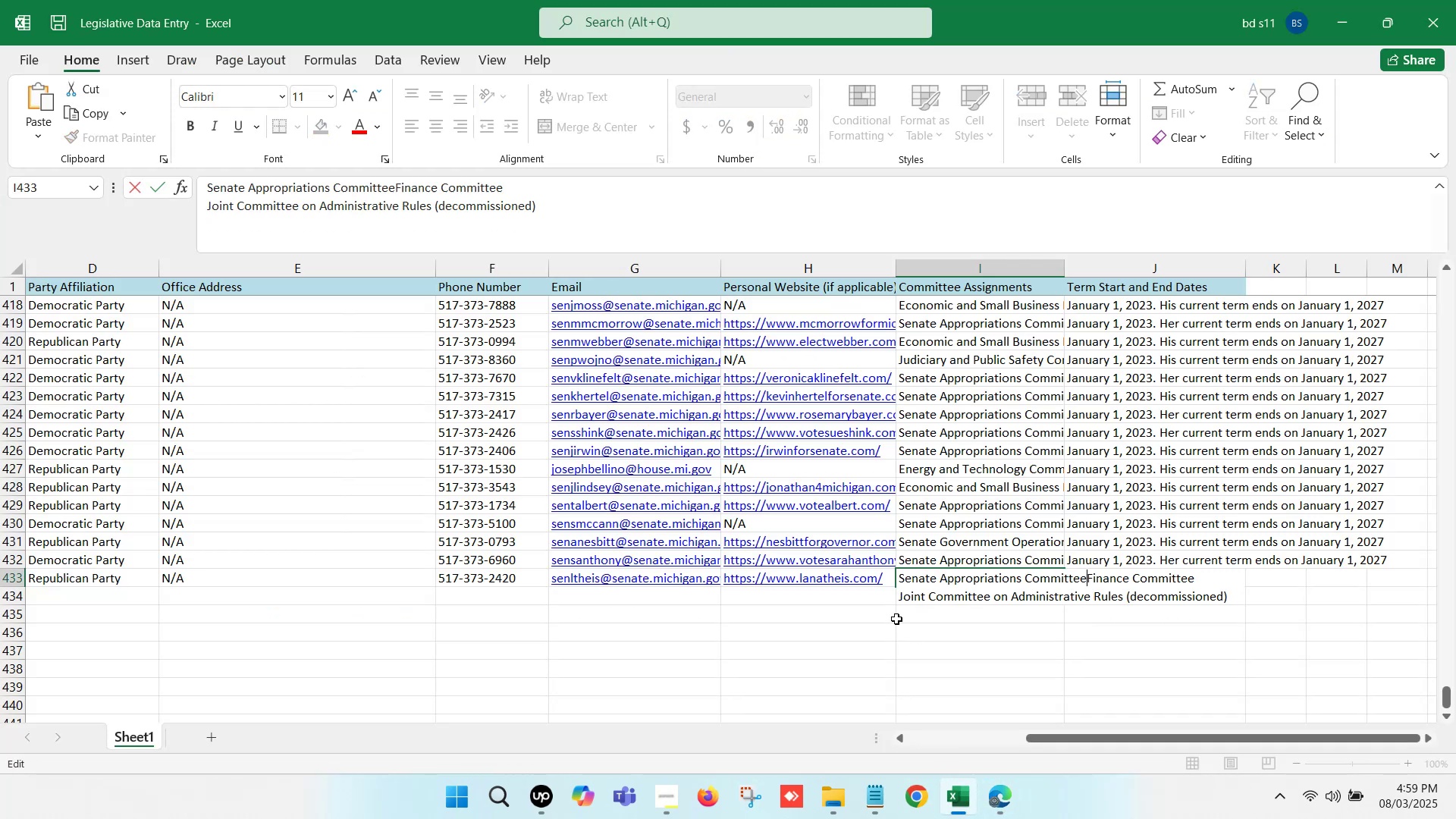 
key(Comma)
 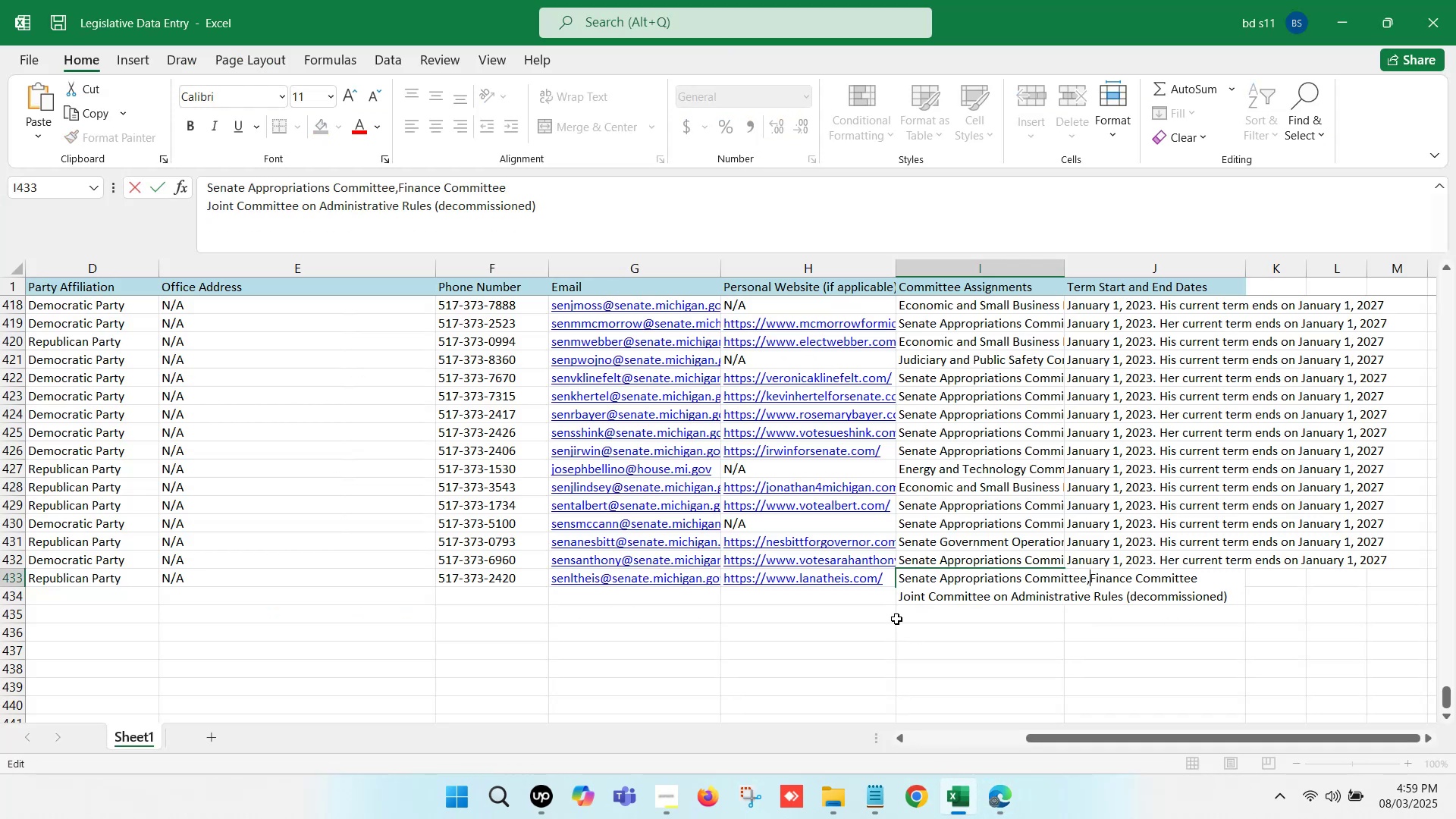 
key(Space)
 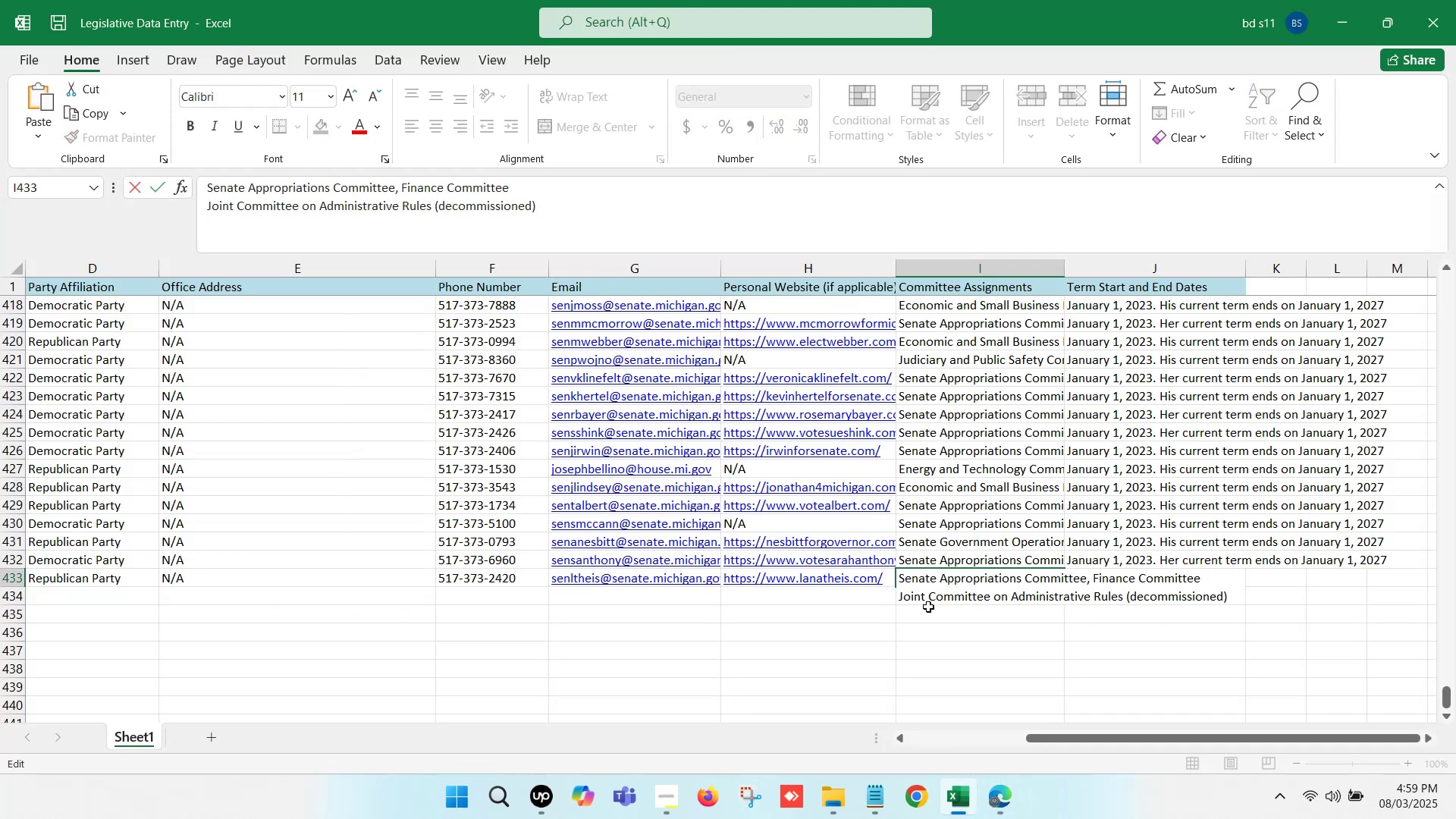 
left_click([930, 596])
 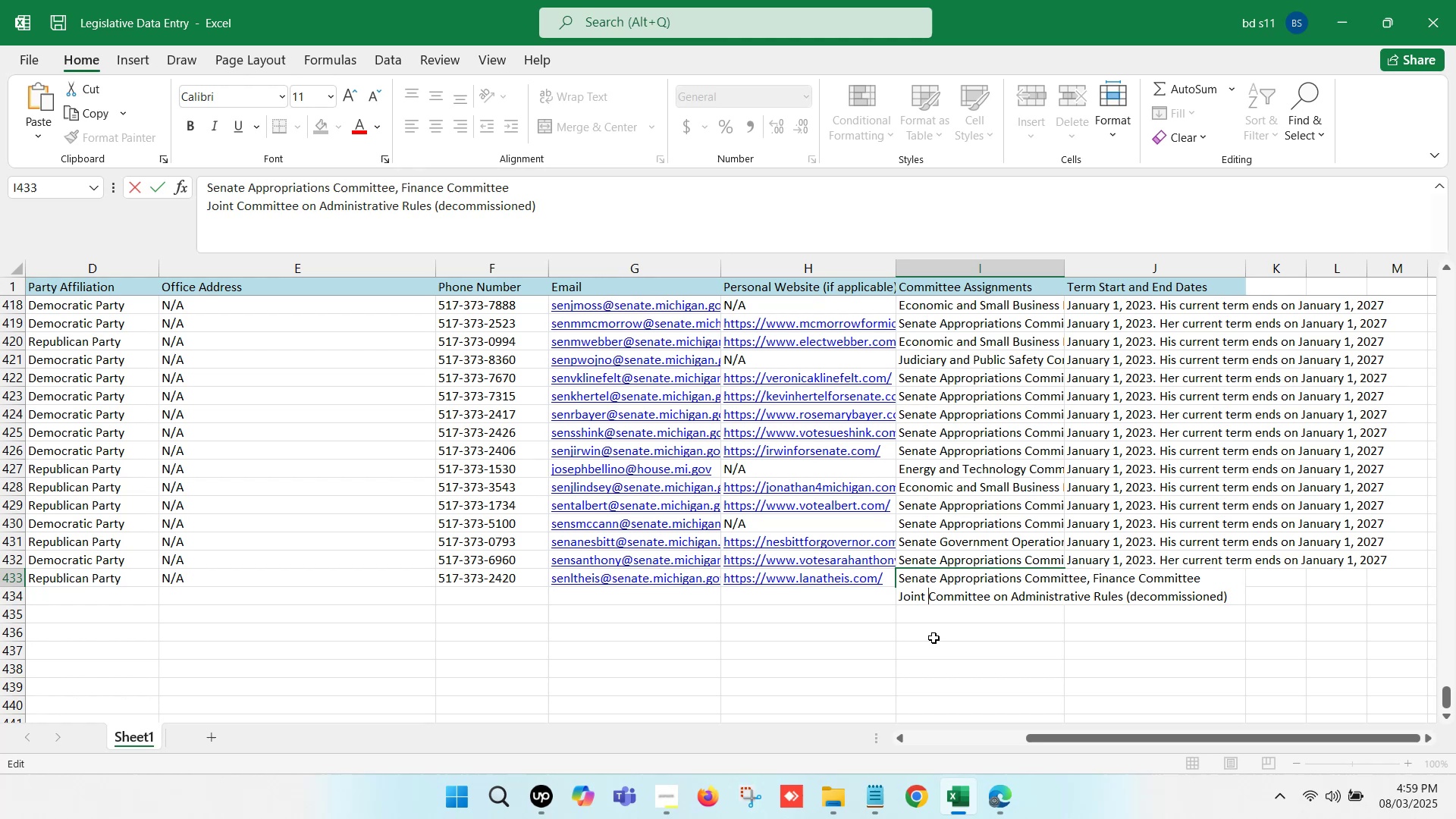 
key(Backspace)
 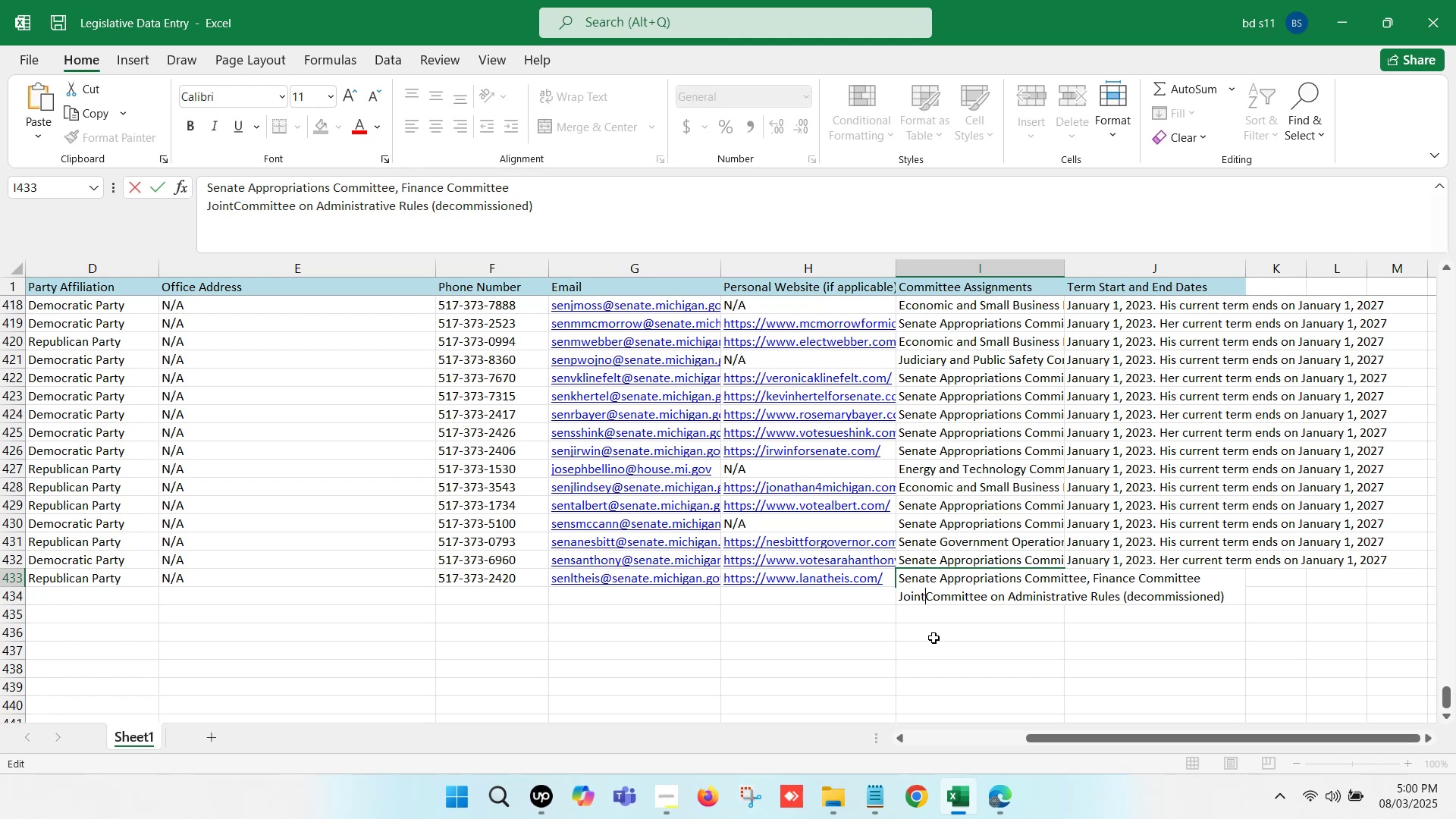 
key(Backspace)
 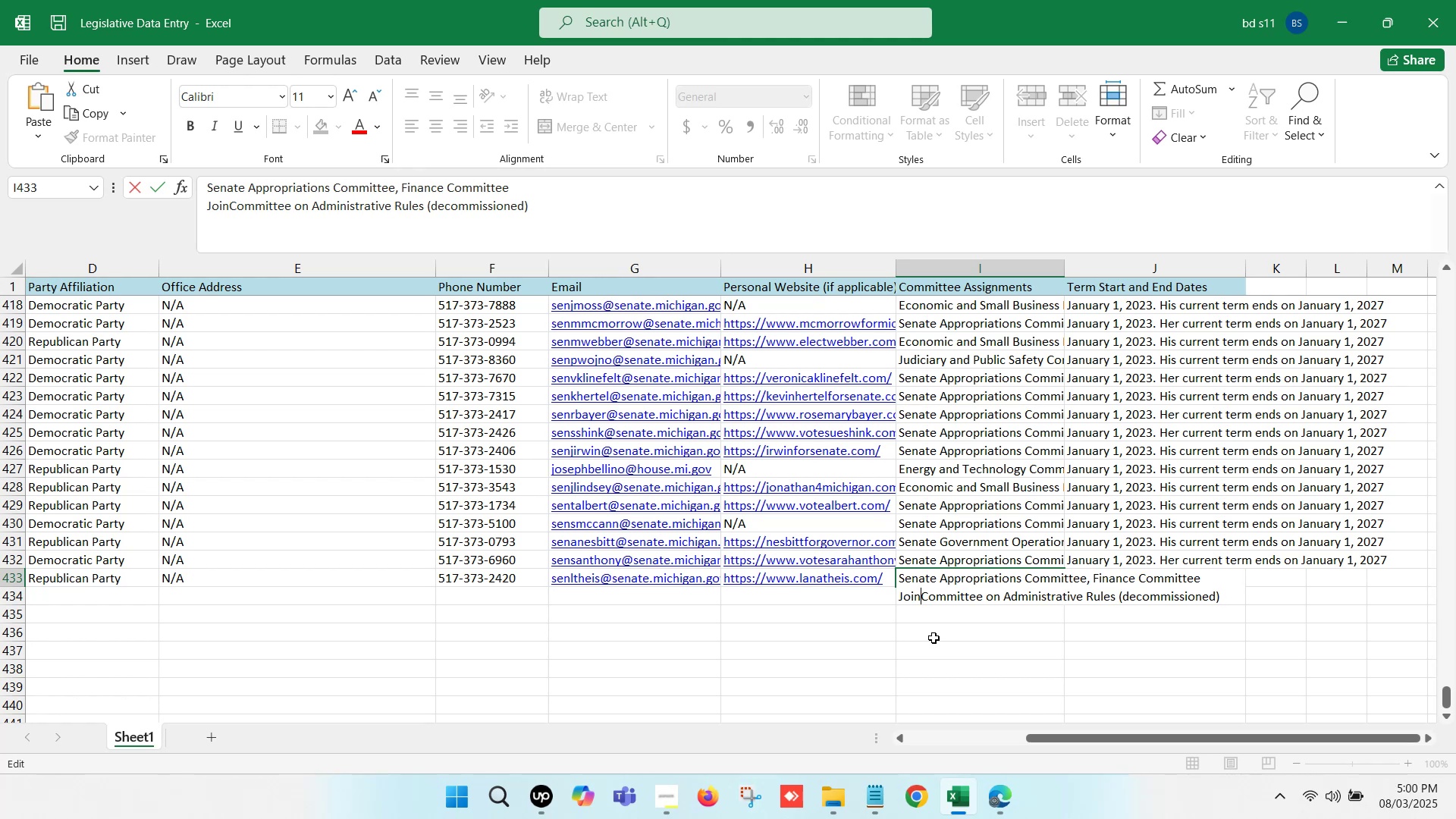 
key(Backspace)
 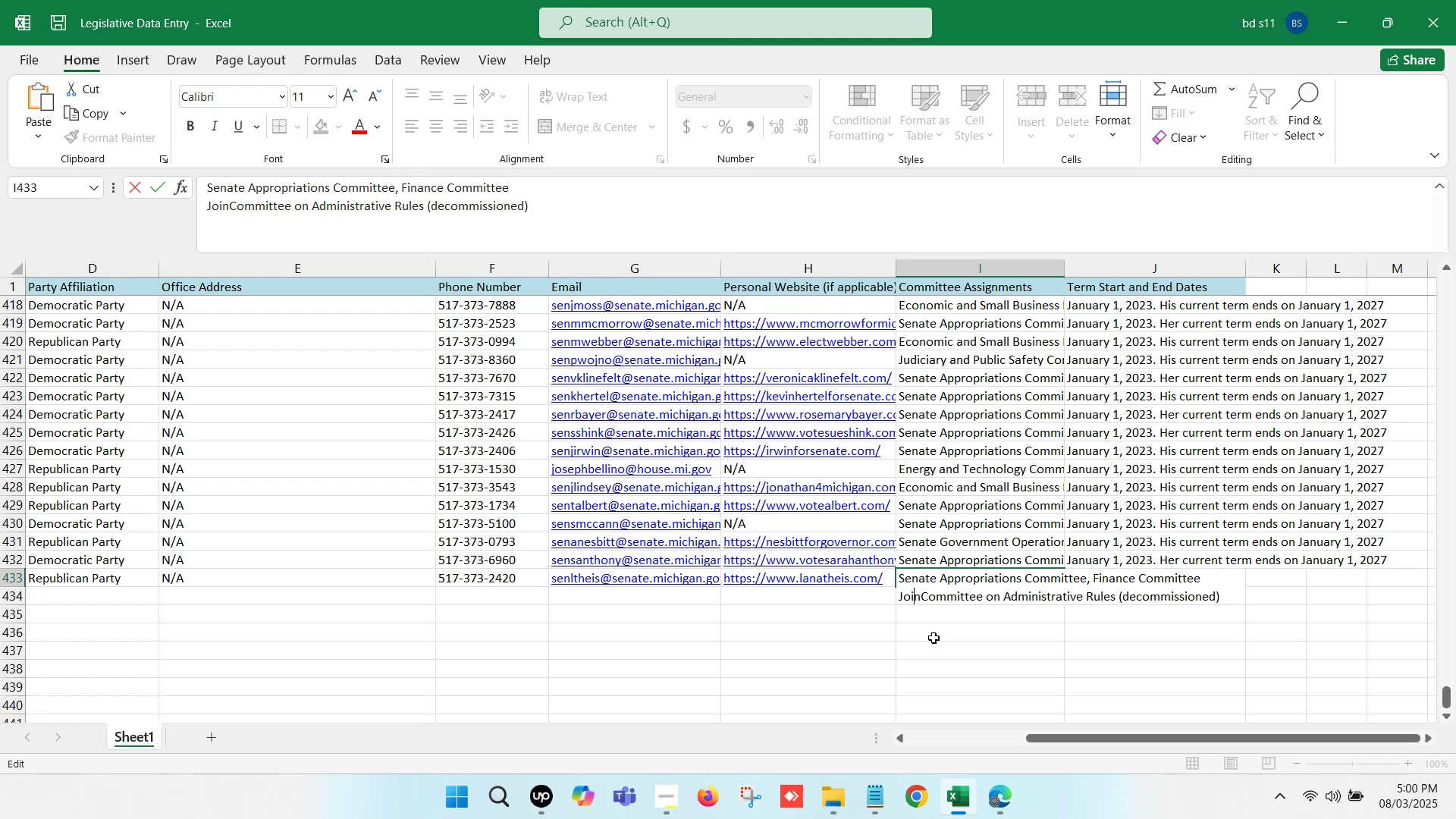 
key(Backspace)
 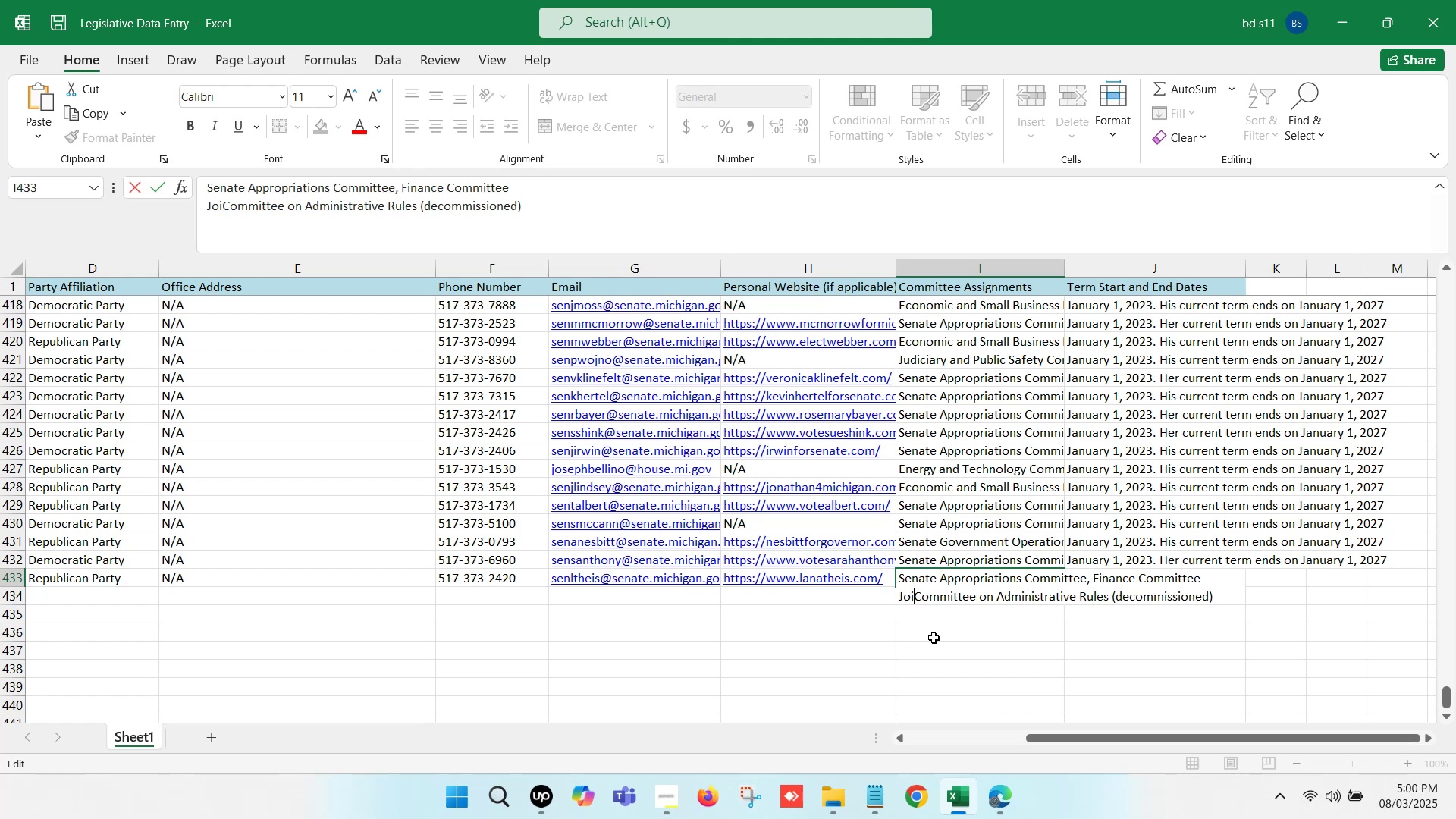 
key(Backspace)
 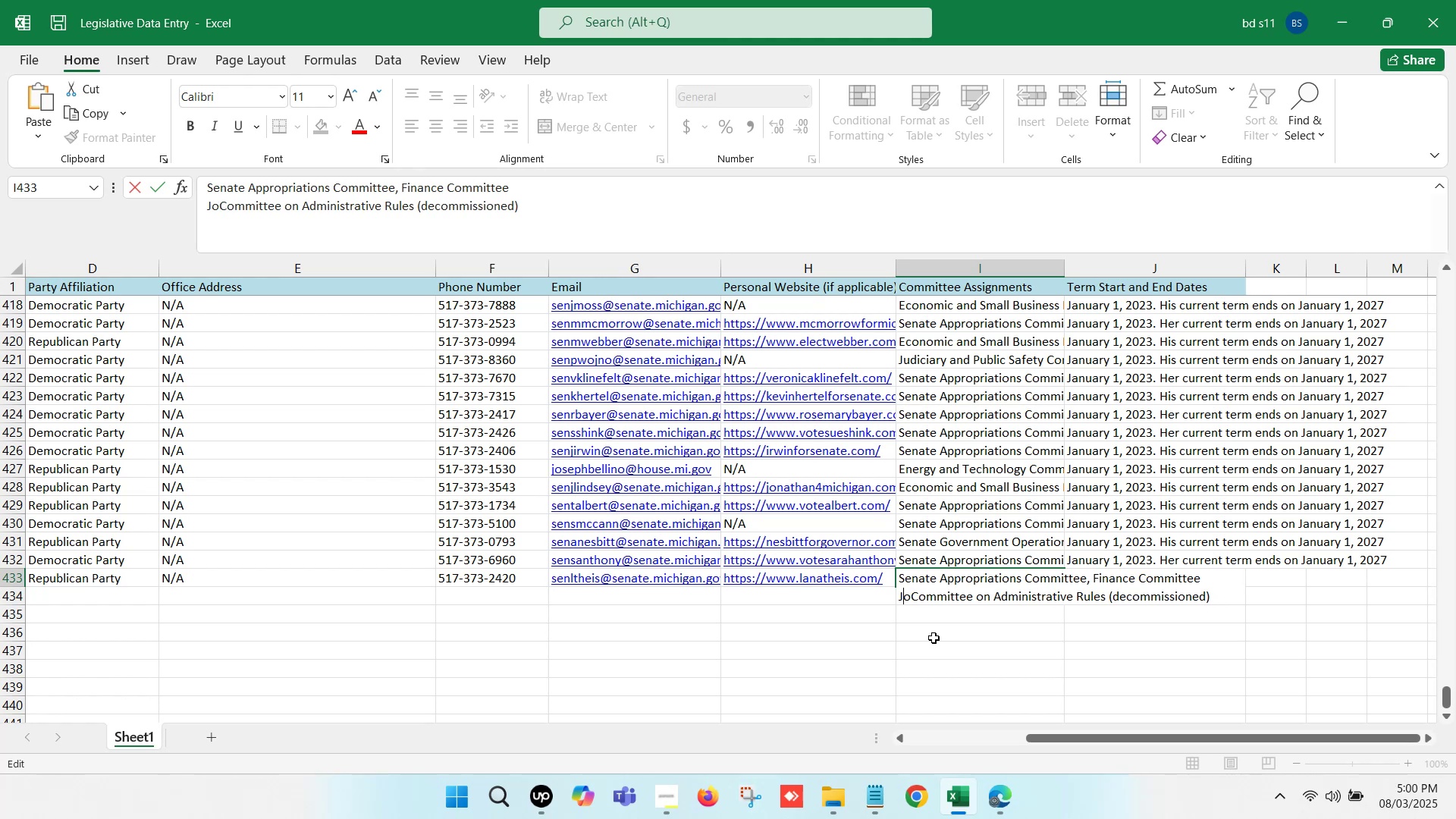 
key(Backspace)
 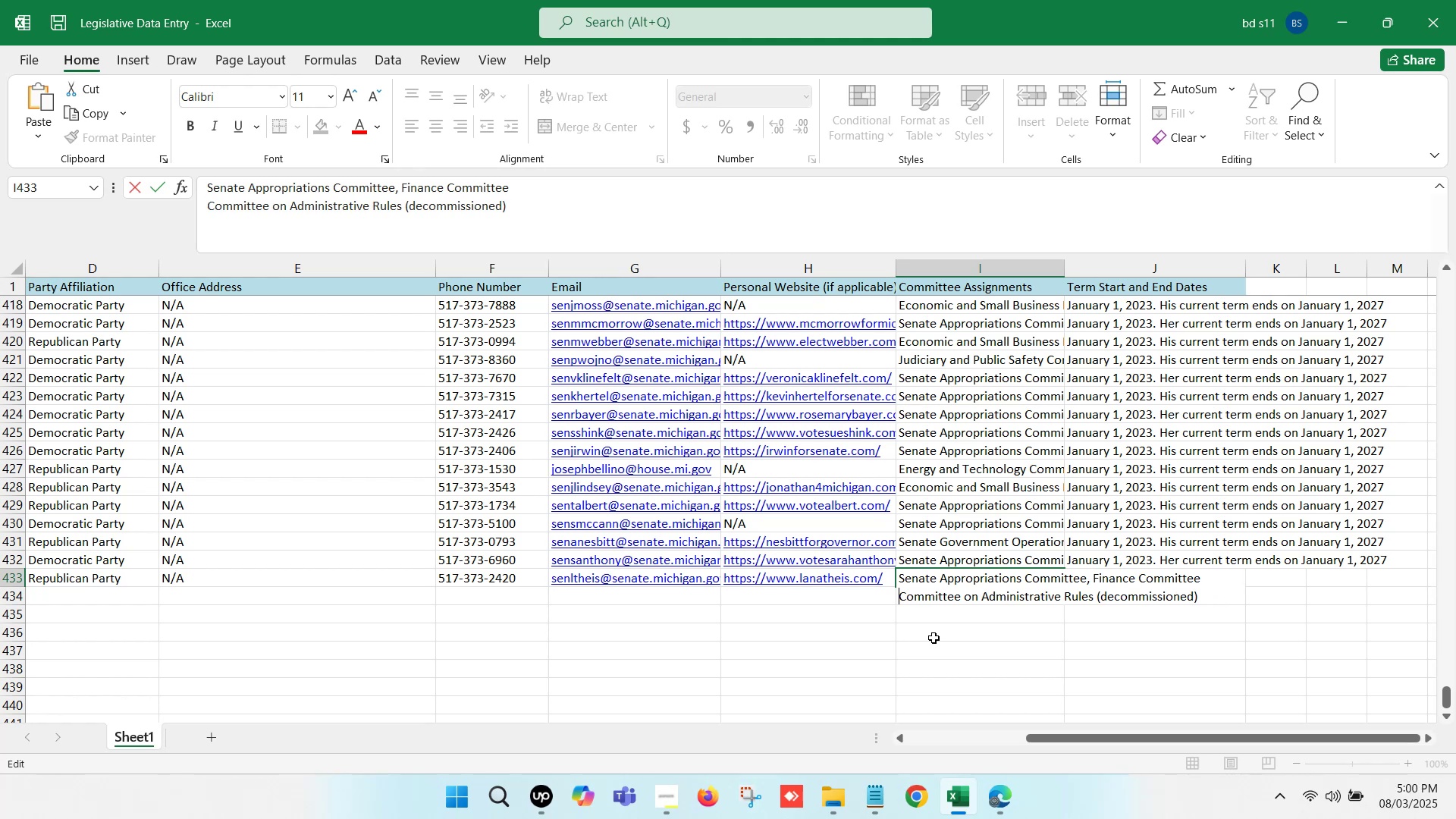 
key(Backspace)
 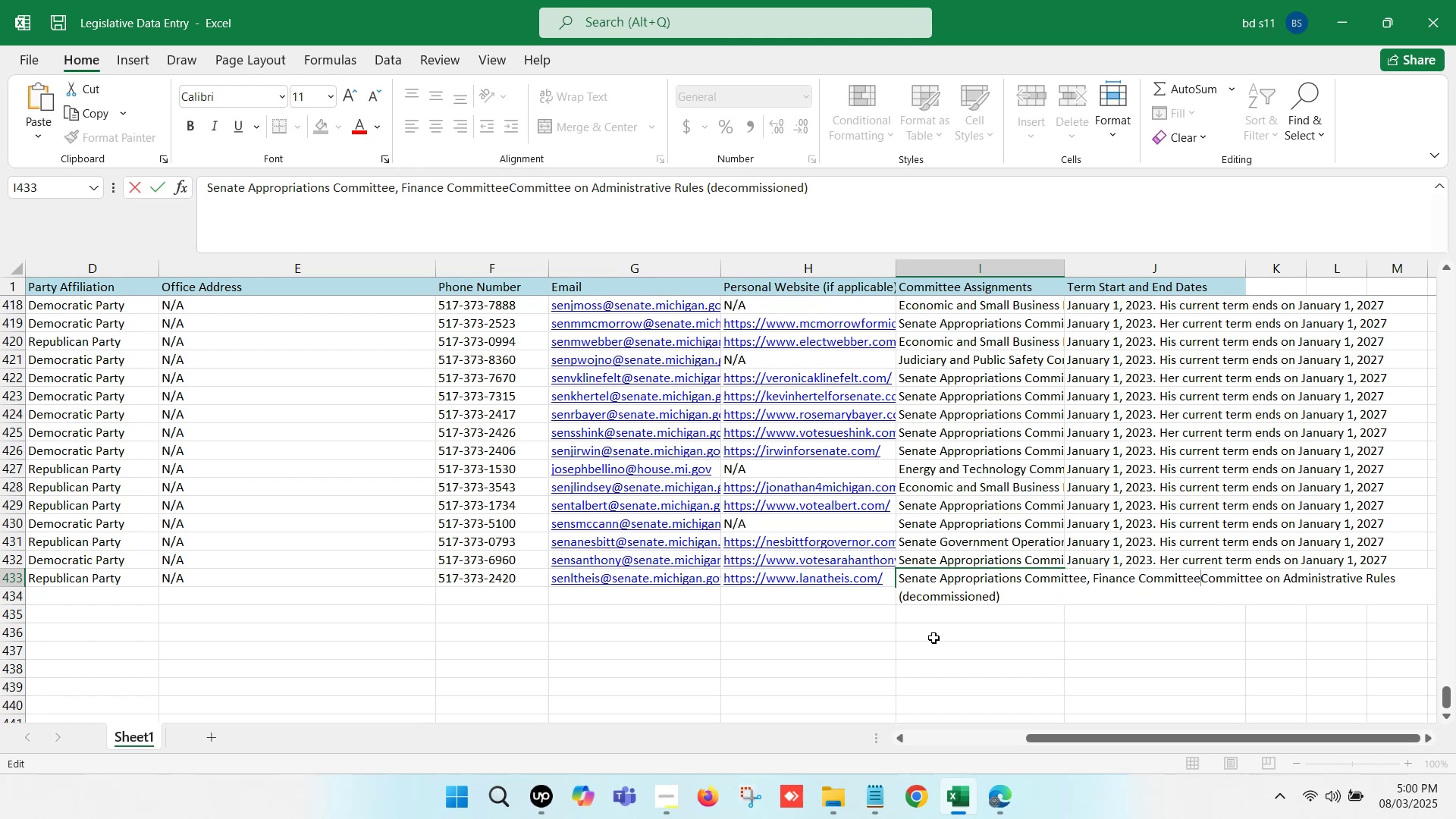 
key(Comma)
 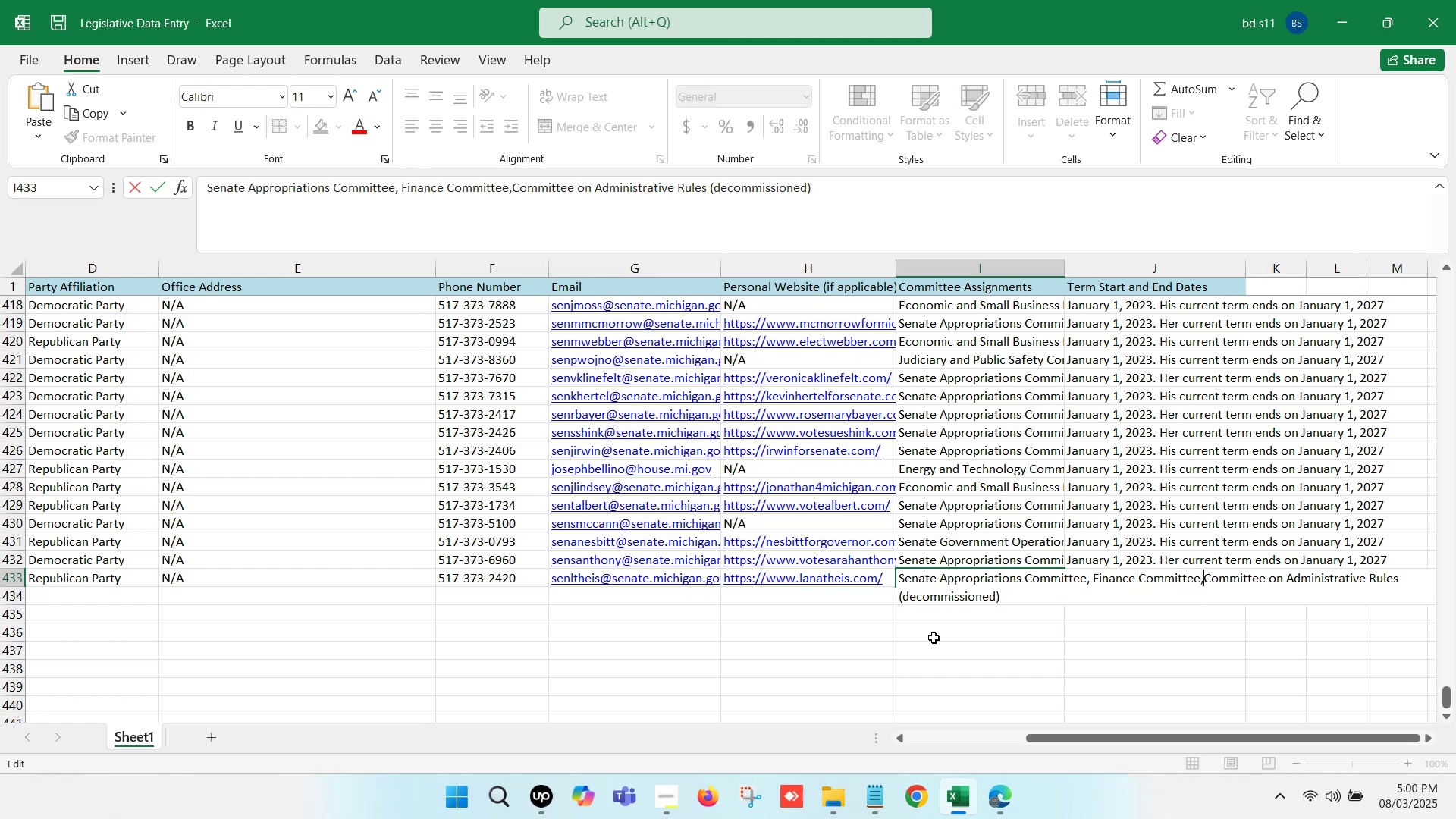 
key(Space)
 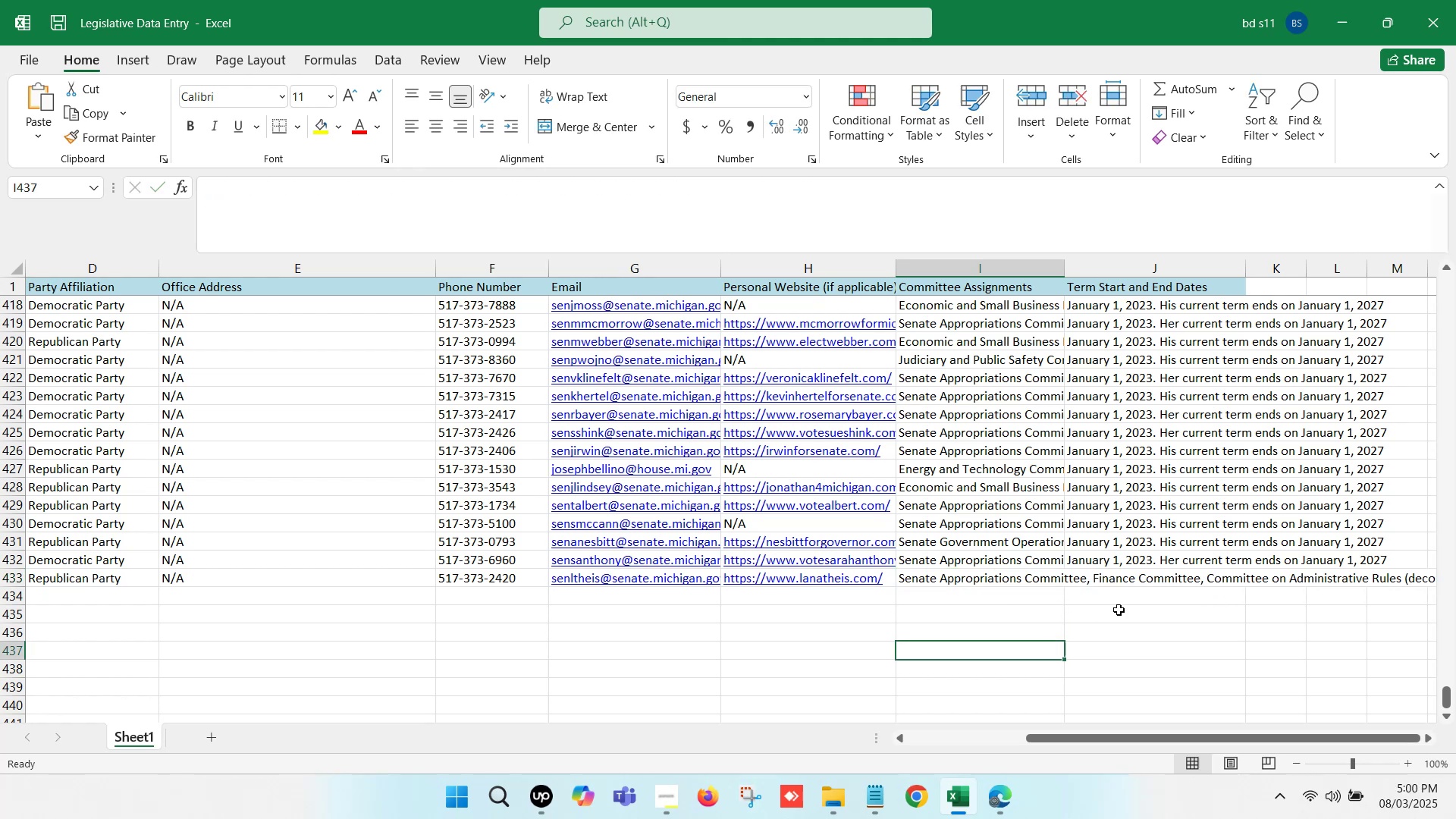 
left_click([1106, 582])
 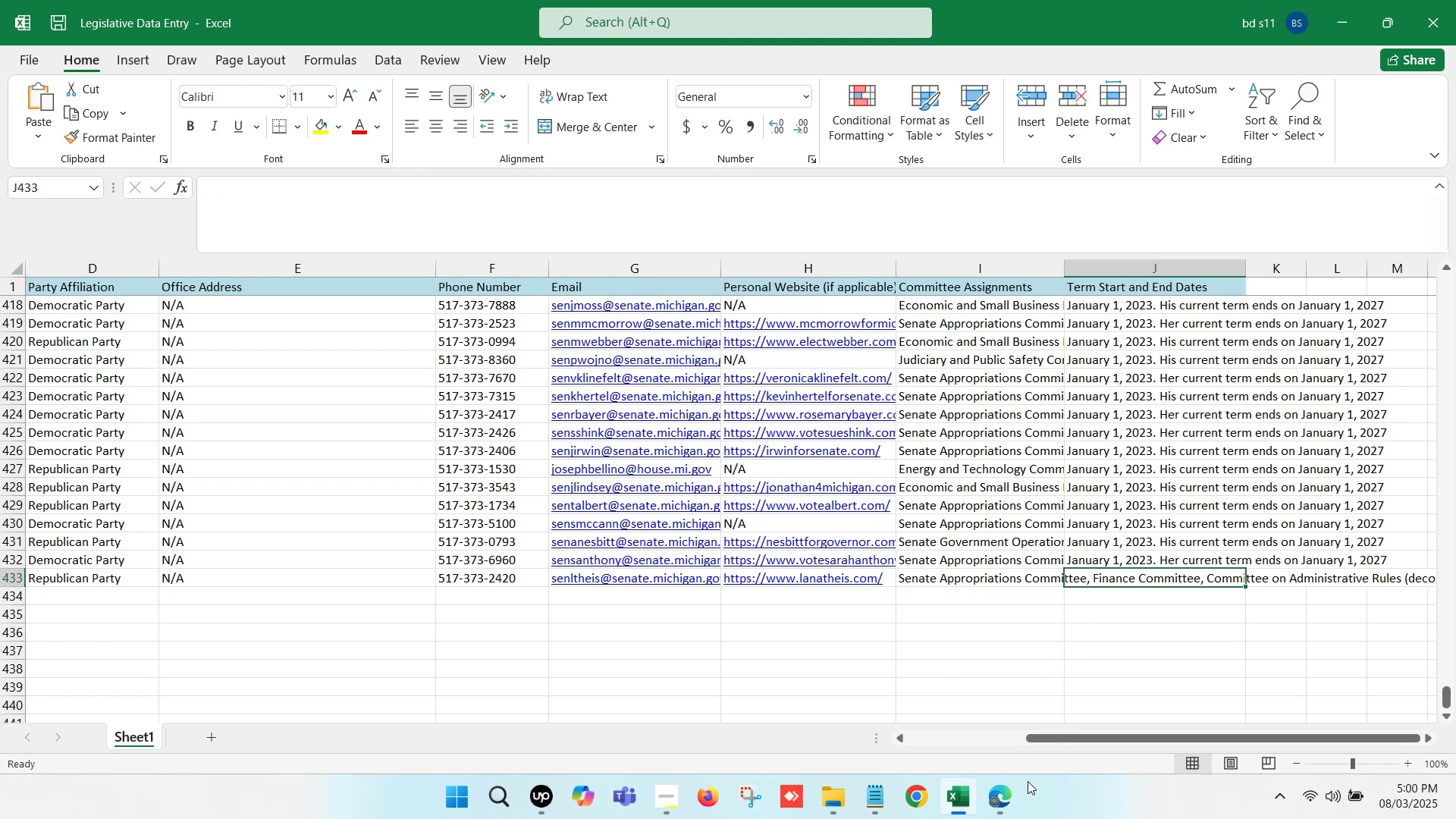 
left_click([1010, 799])
 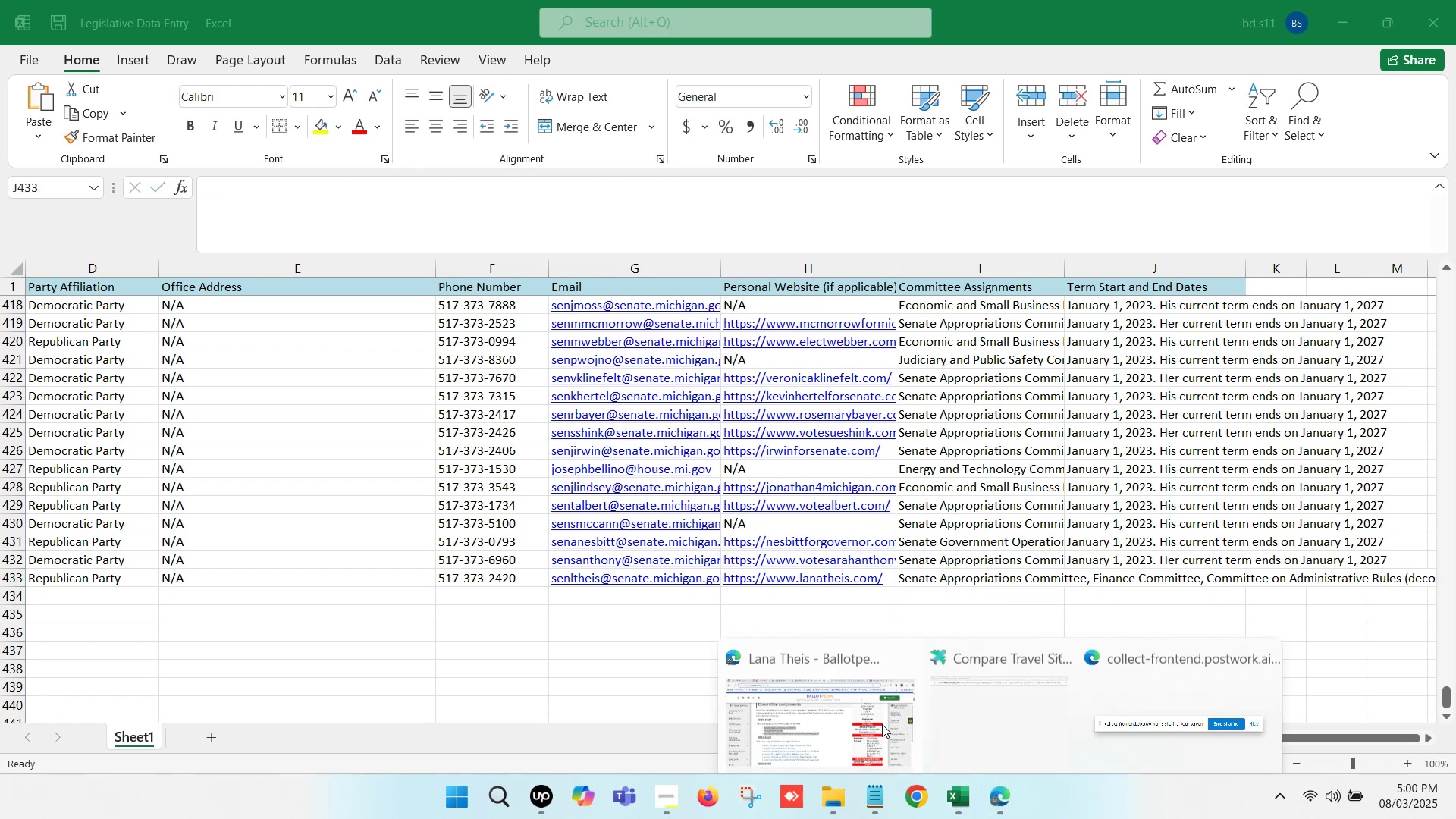 
left_click([723, 652])
 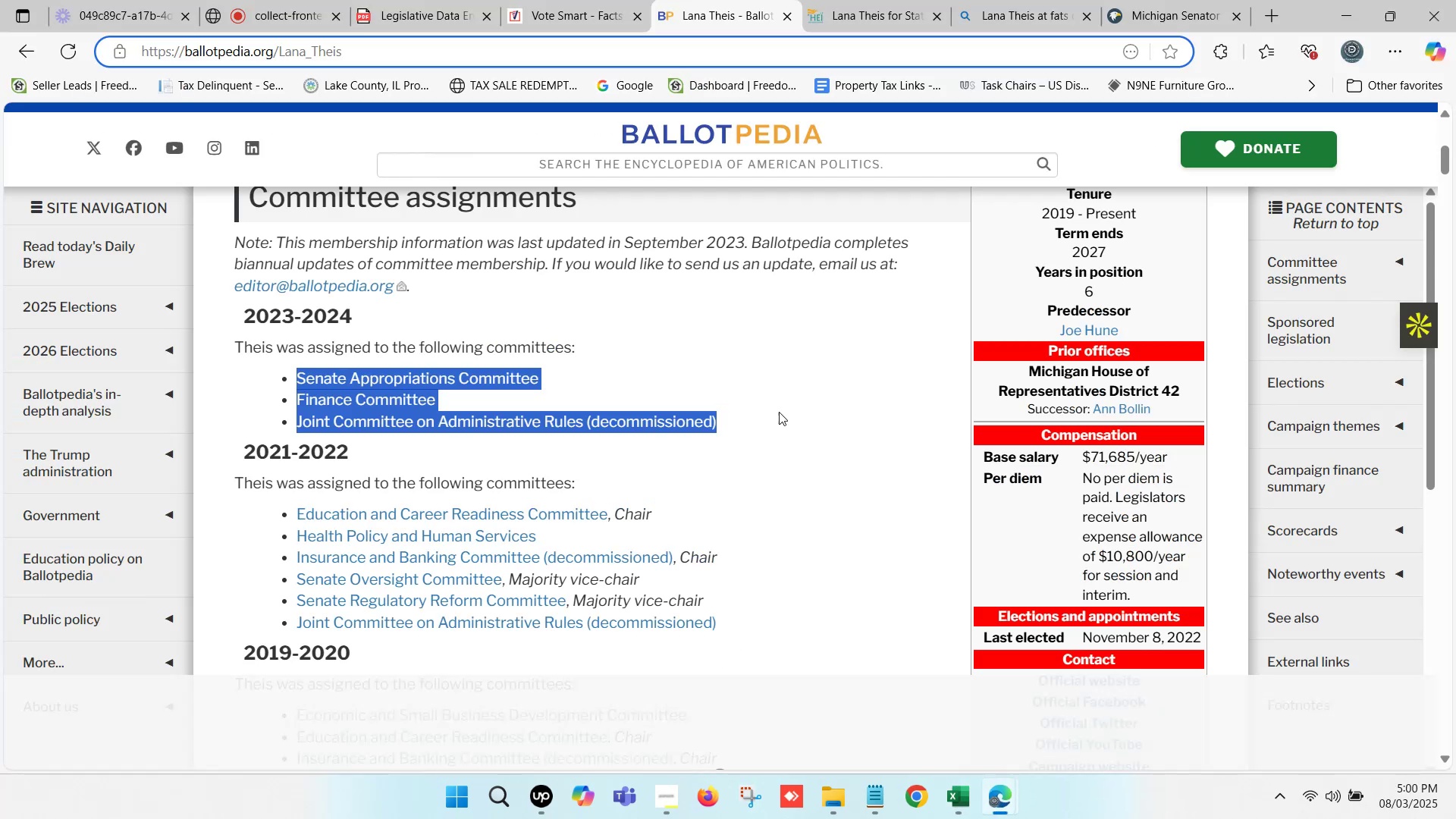 
scroll: coordinate [573, 374], scroll_direction: up, amount: 4.0
 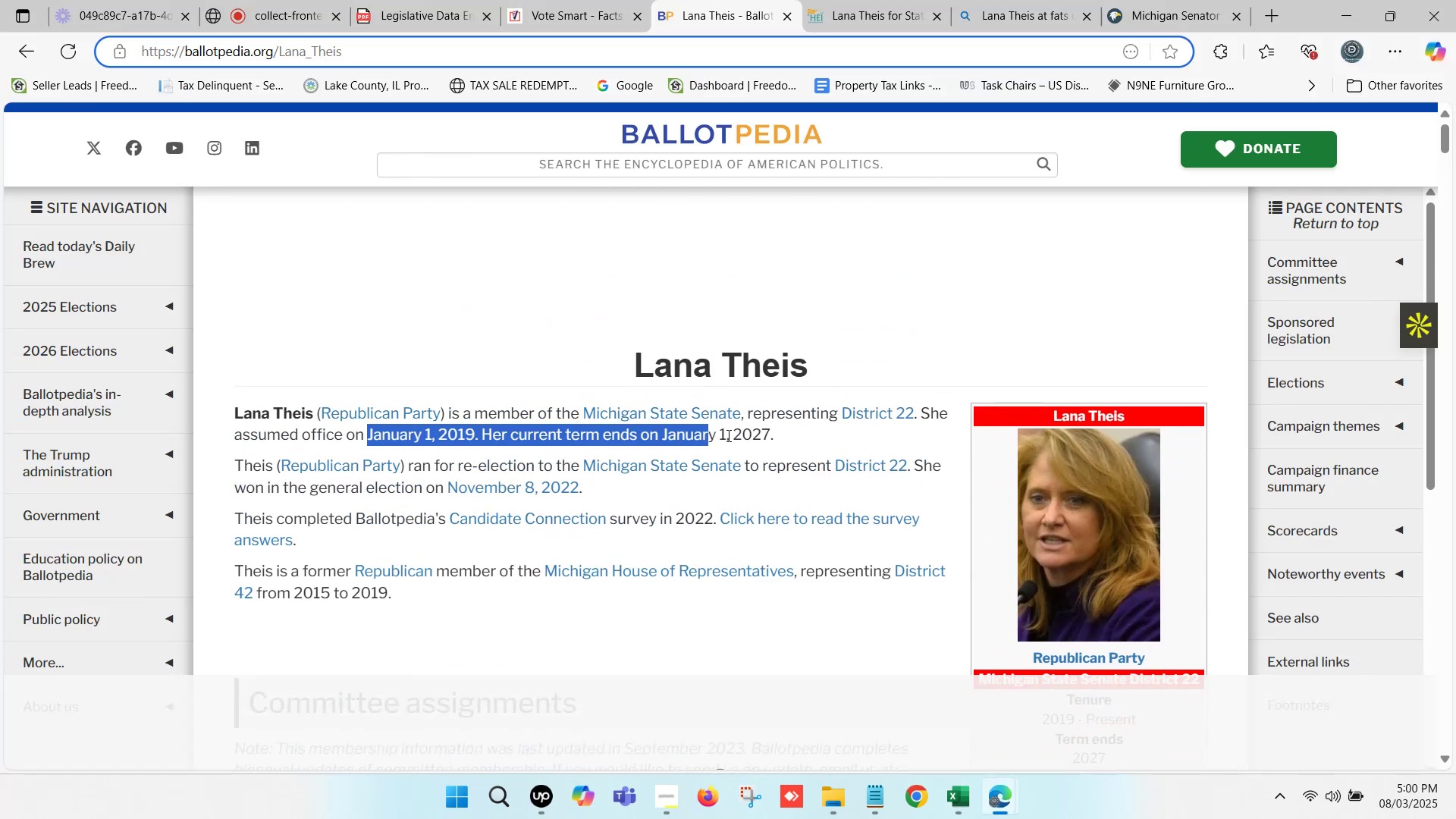 
key(Control+ControlLeft)
 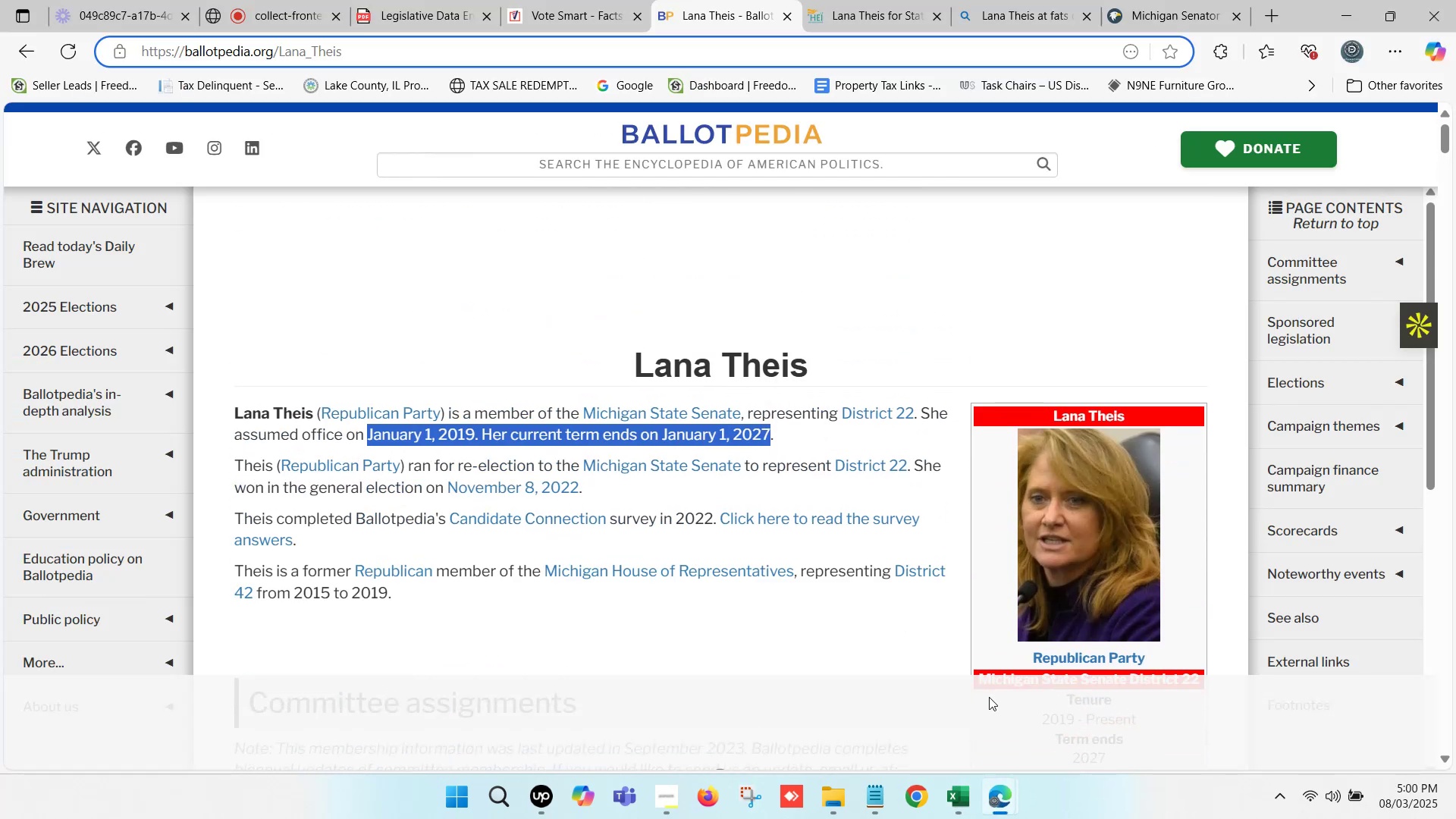 
key(Control+C)
 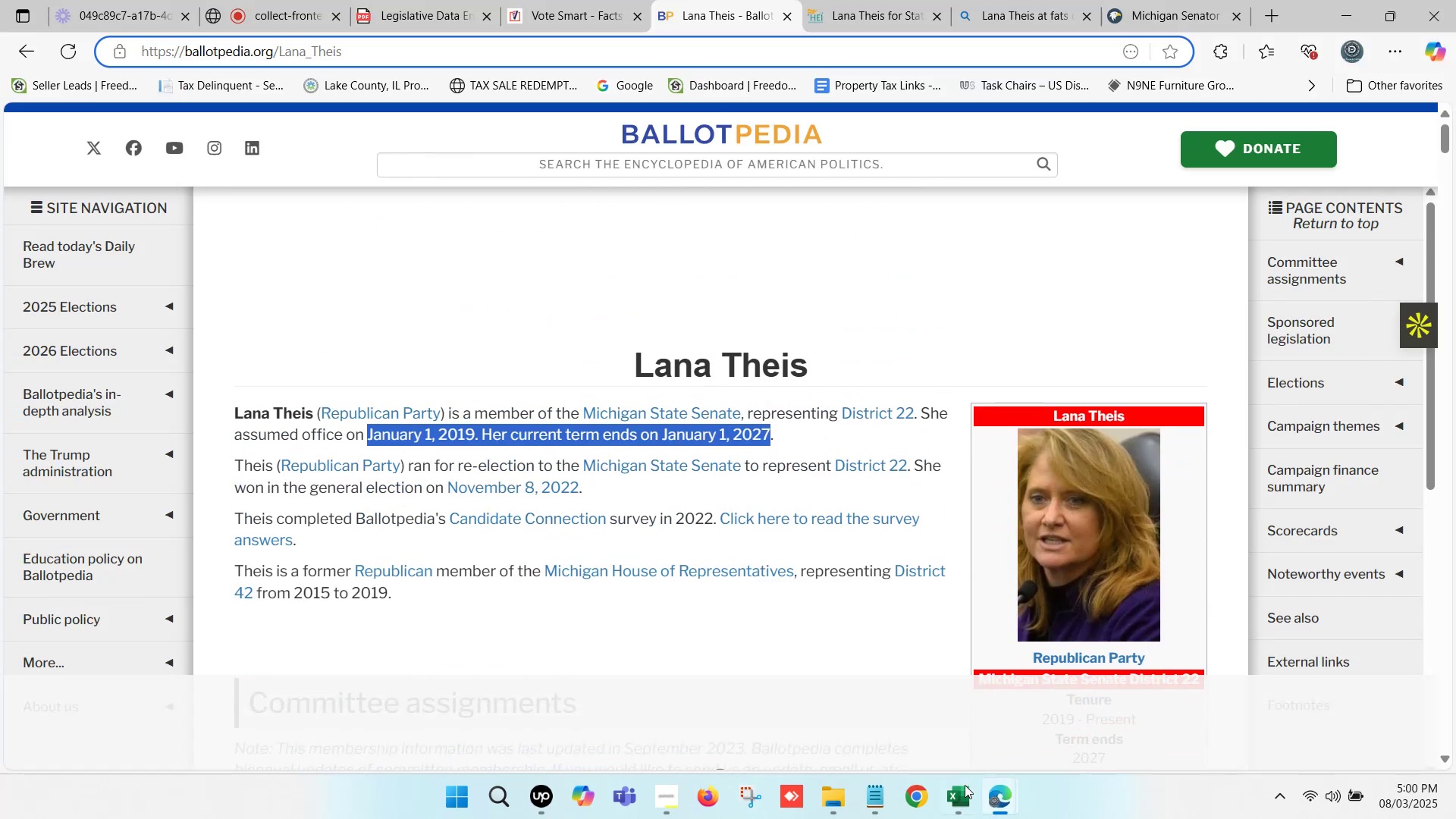 
left_click([963, 800])
 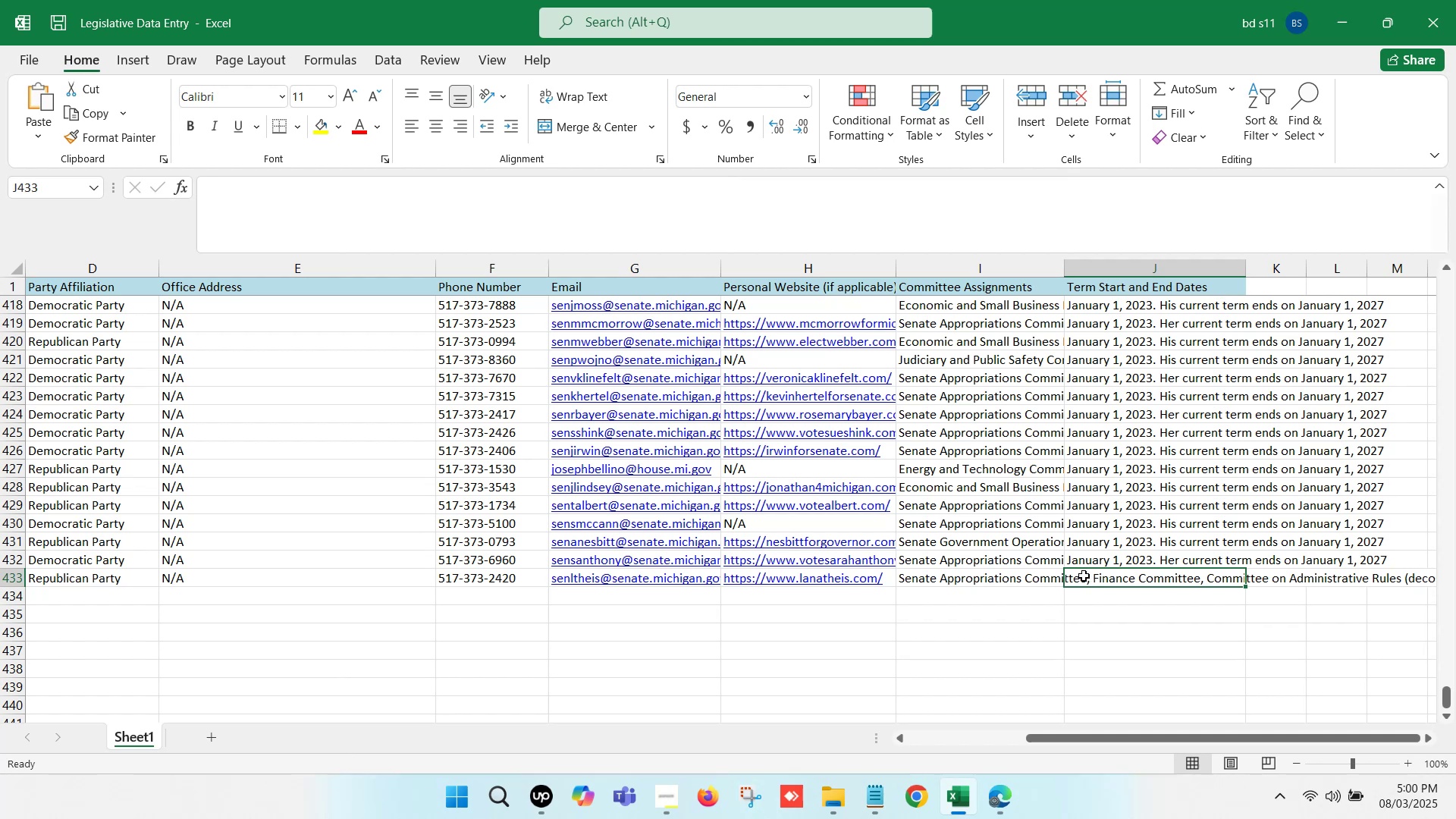 
double_click([1085, 575])
 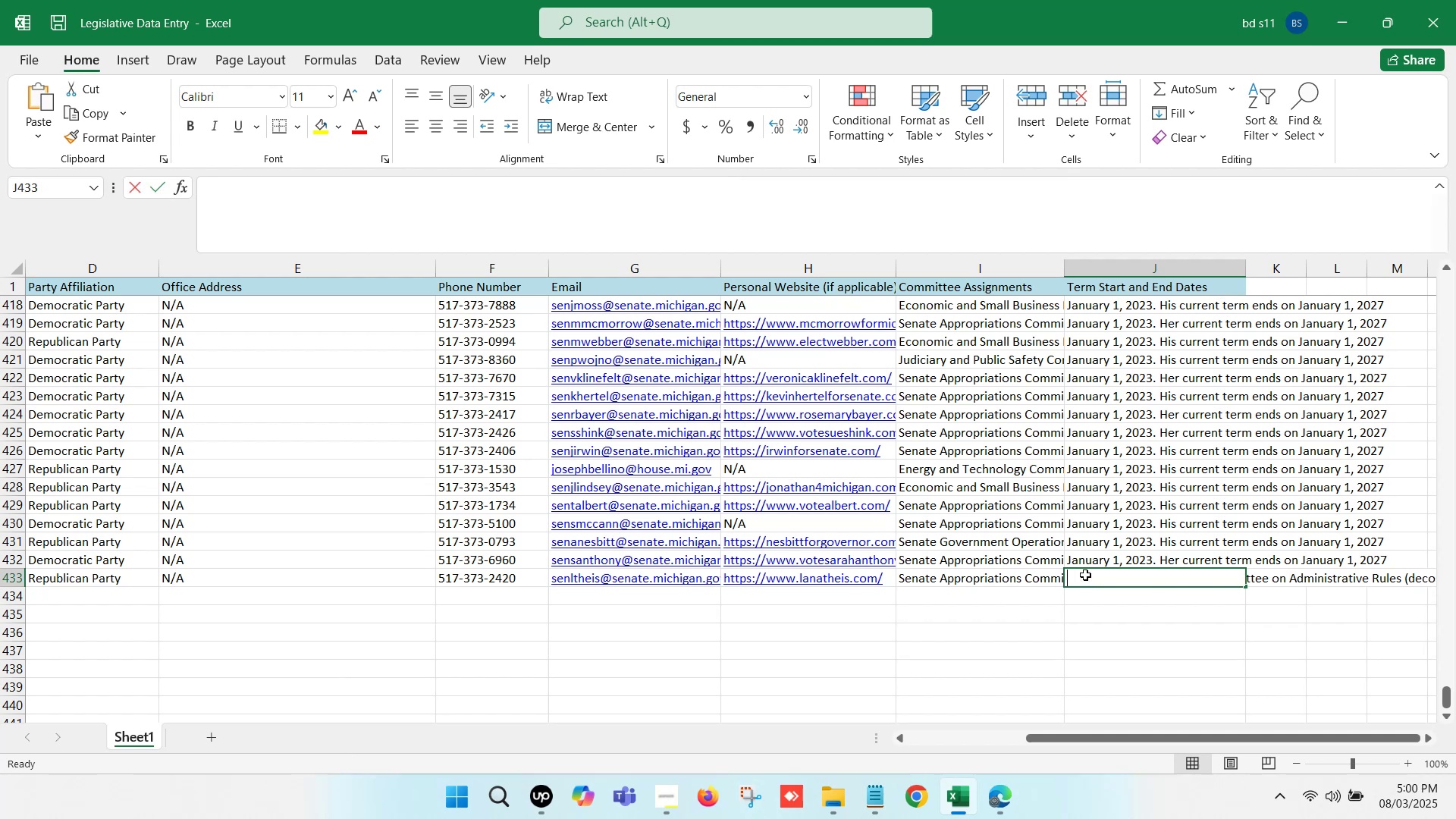 
key(Control+ControlLeft)
 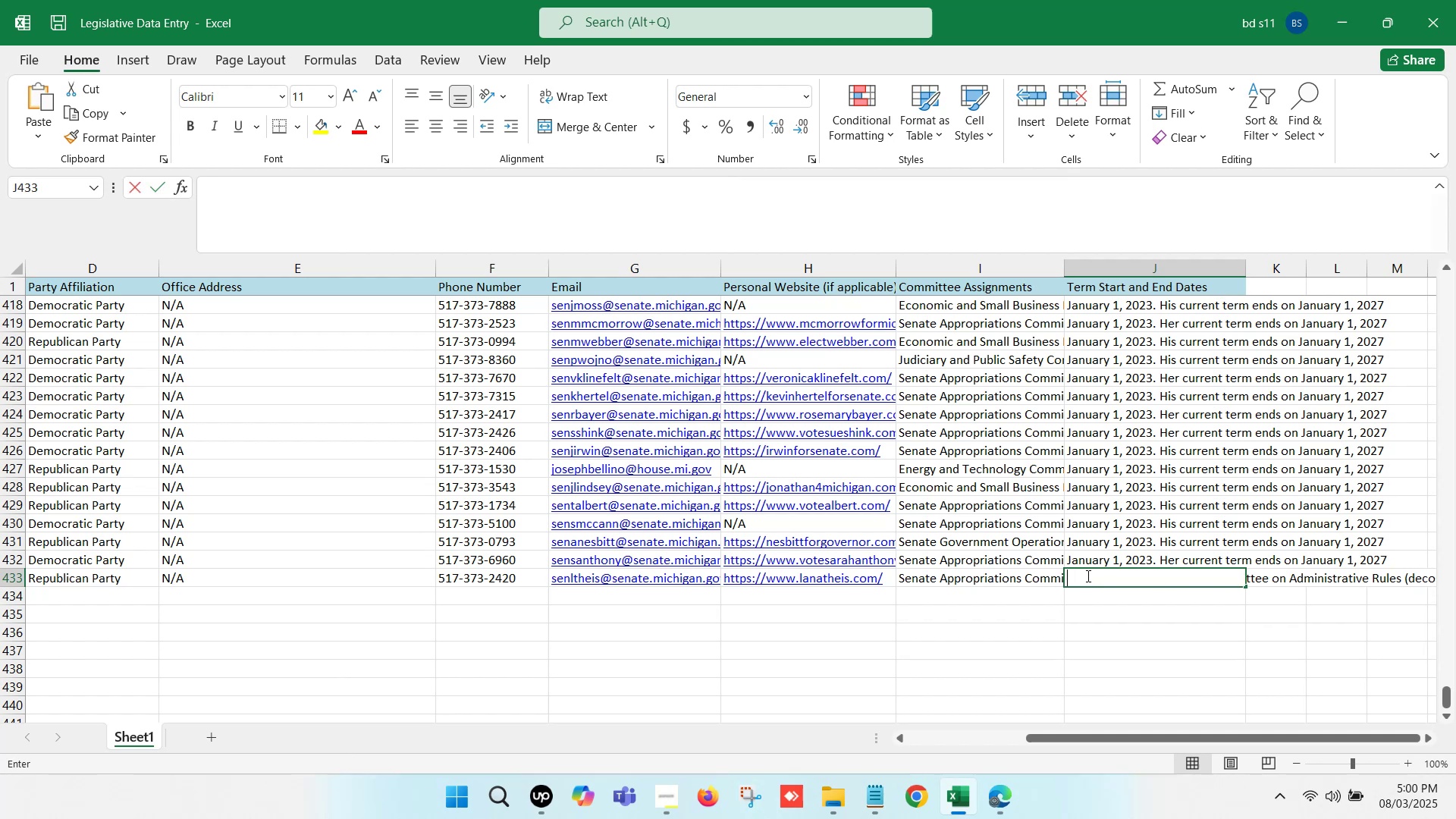 
key(Control+V)
 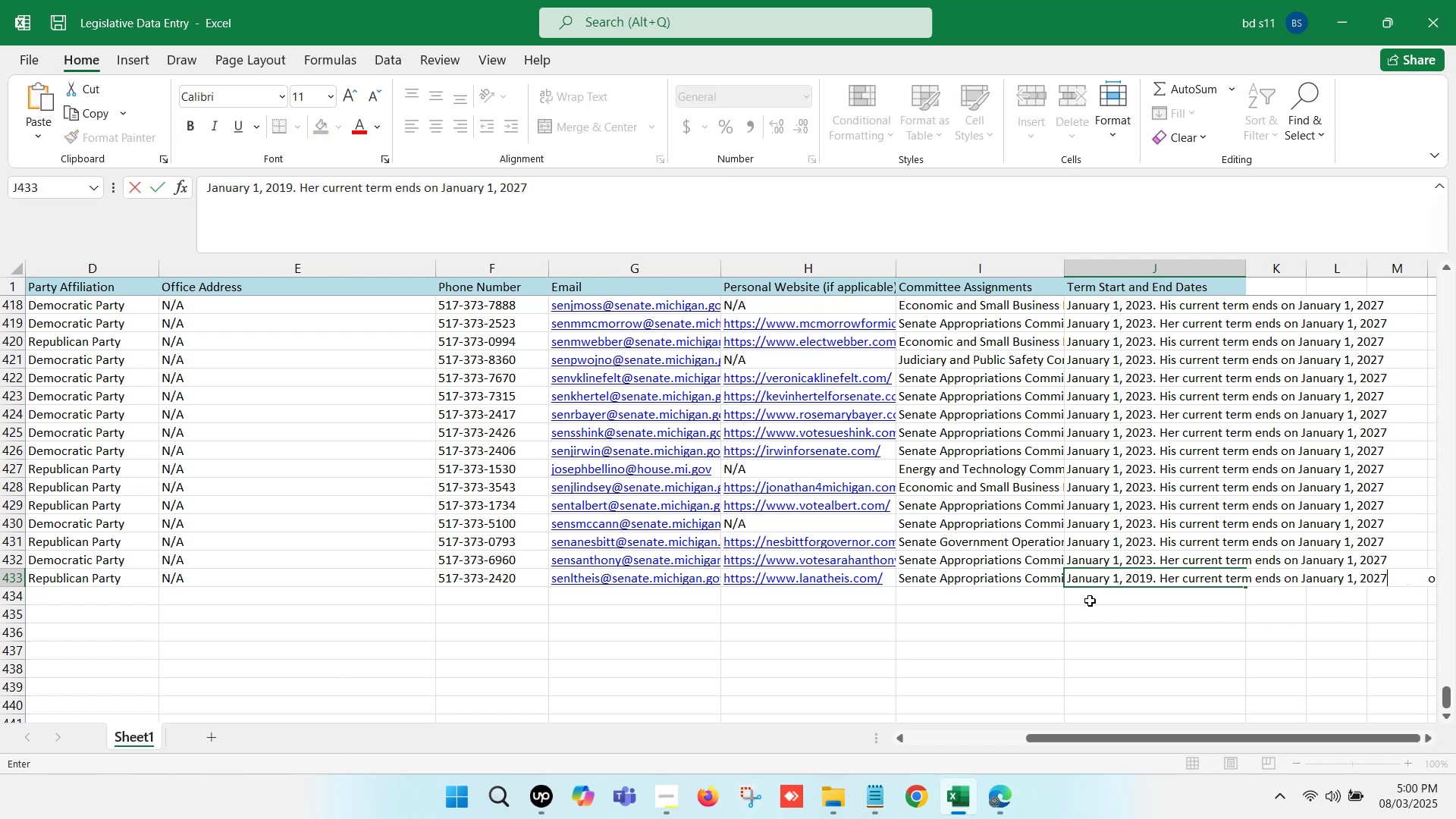 
left_click([1090, 601])
 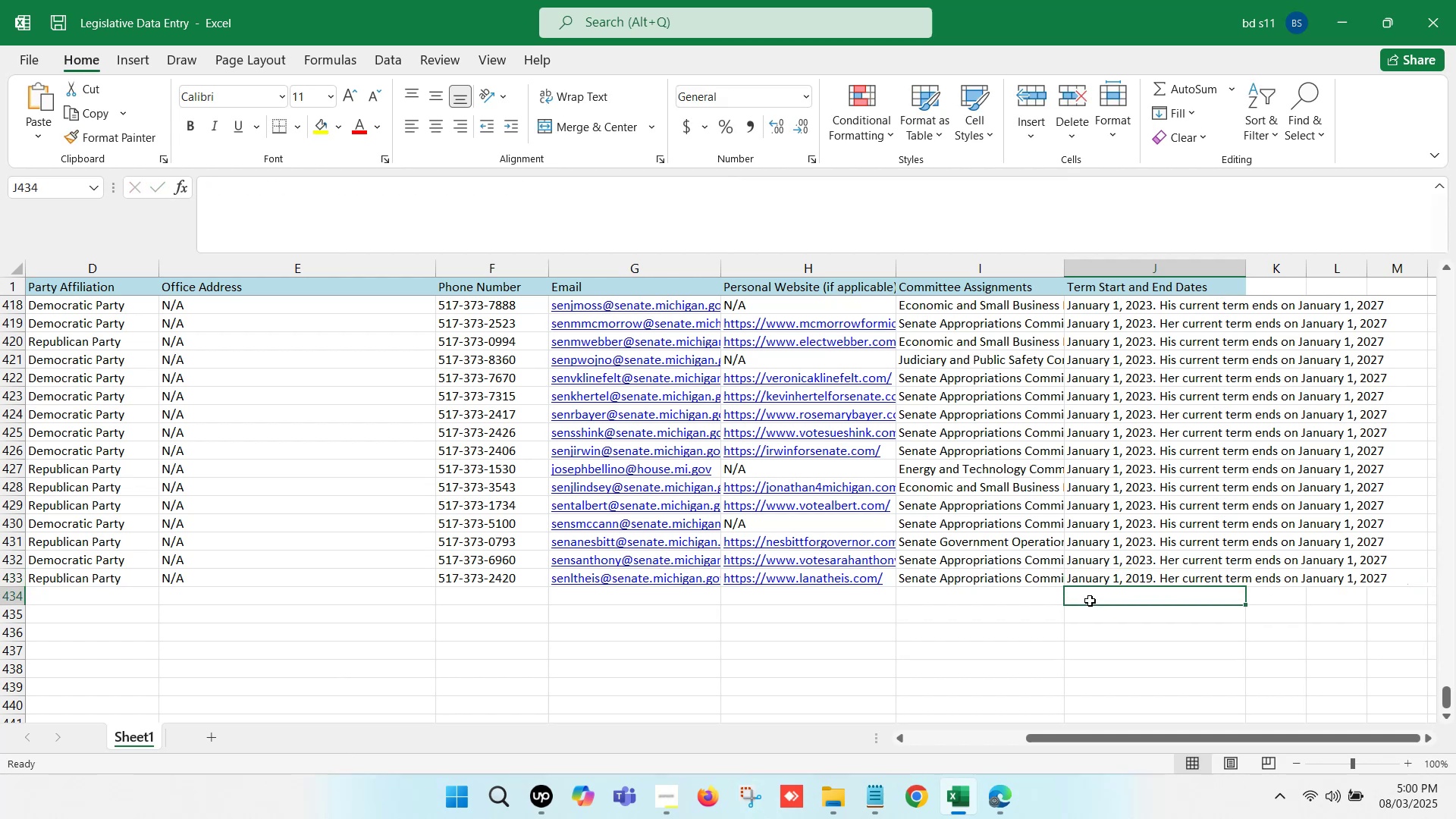 
key(Control+S)
 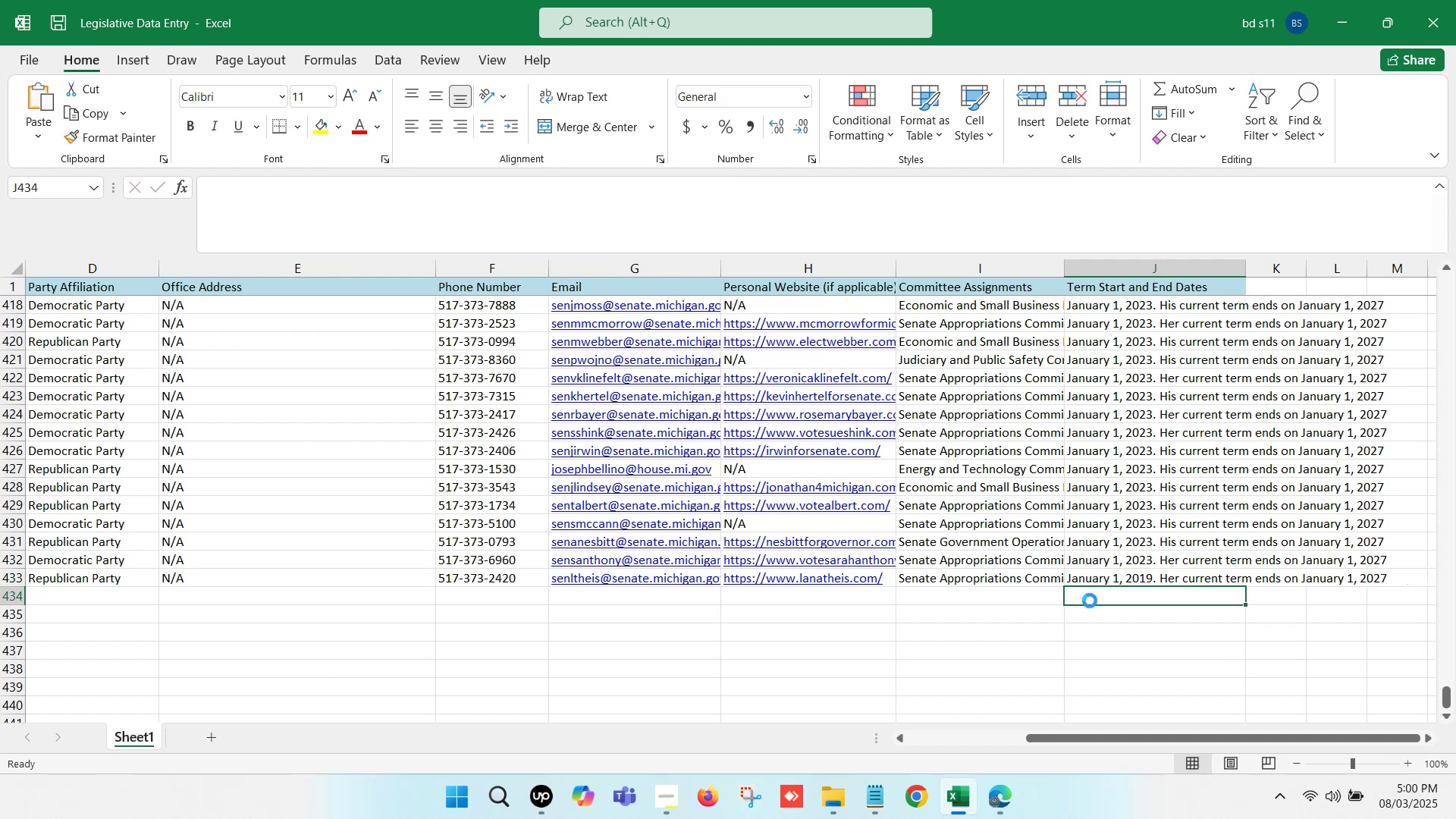 
key(Control+S)
 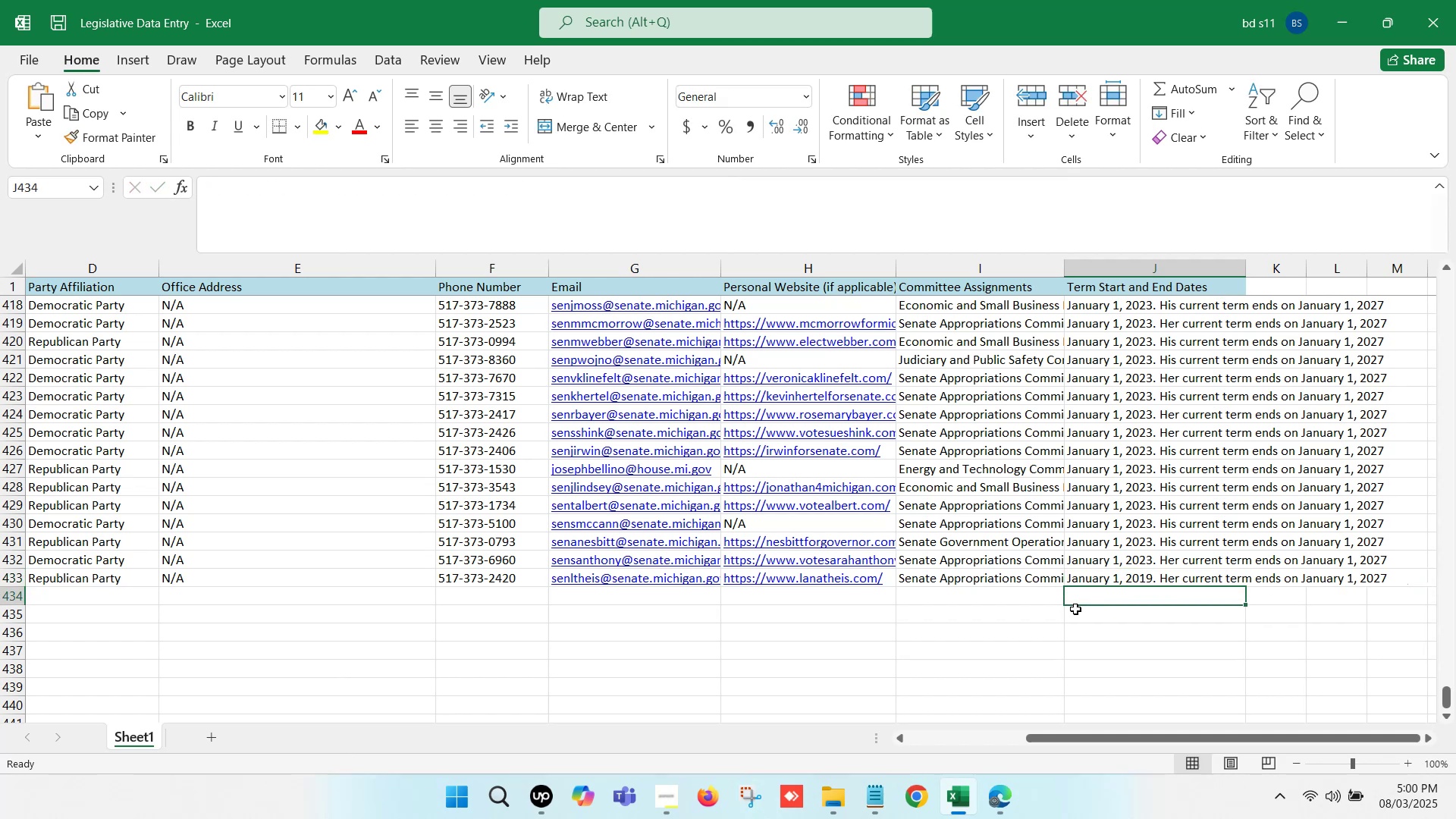 
hold_key(key=ArrowLeft, duration=1.03)
 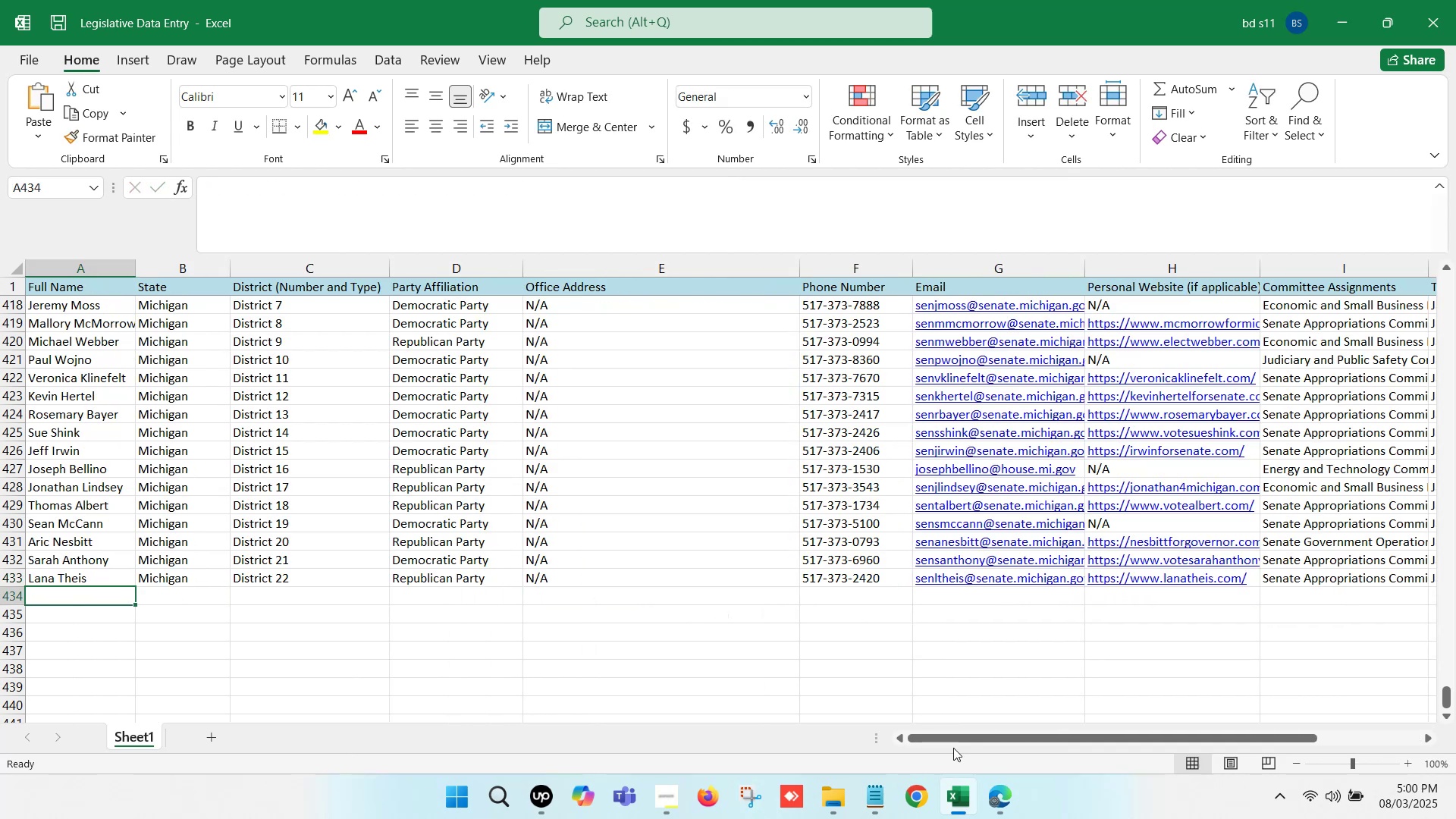 
left_click([990, 794])
 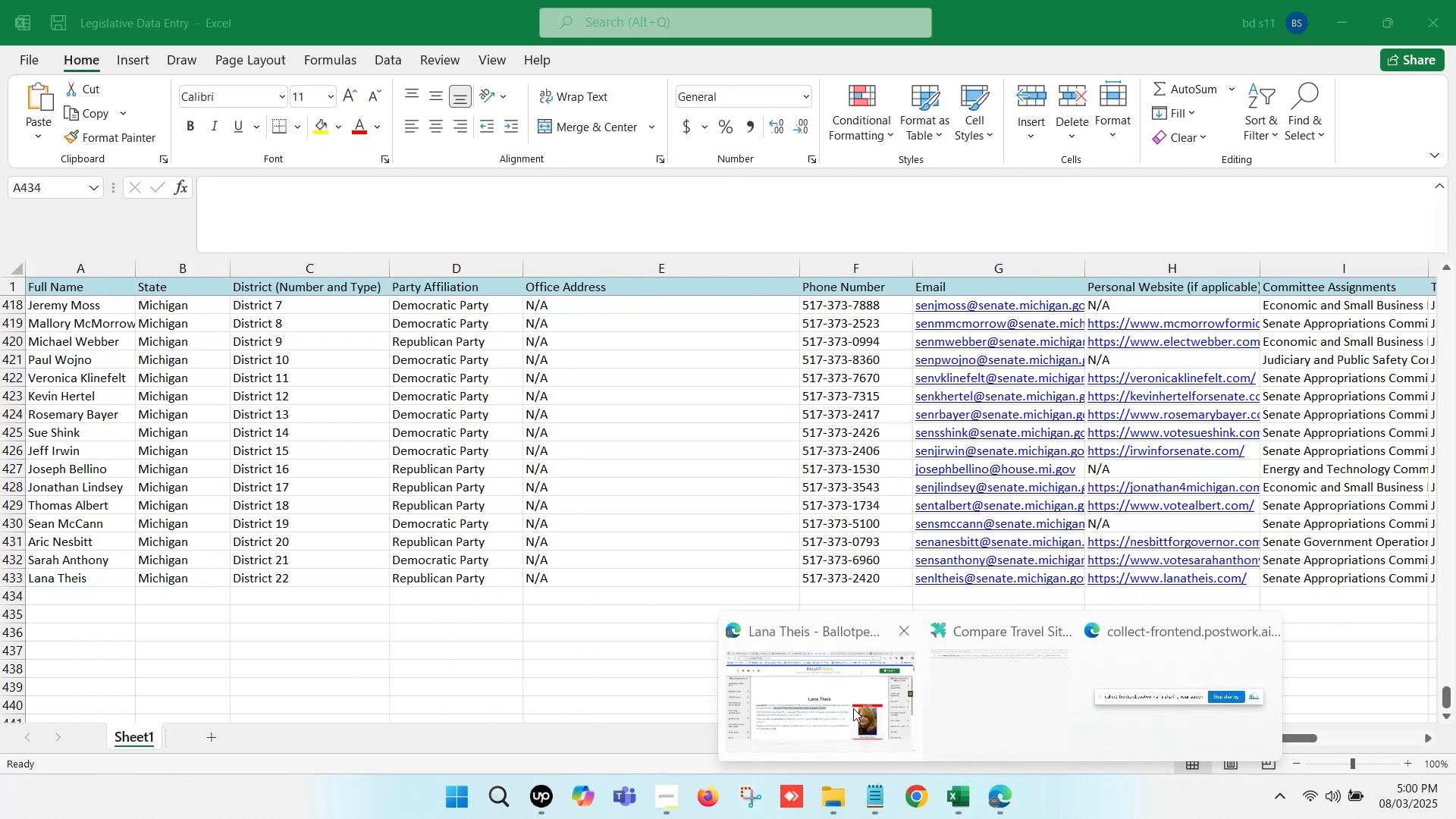 
left_click([809, 695])
 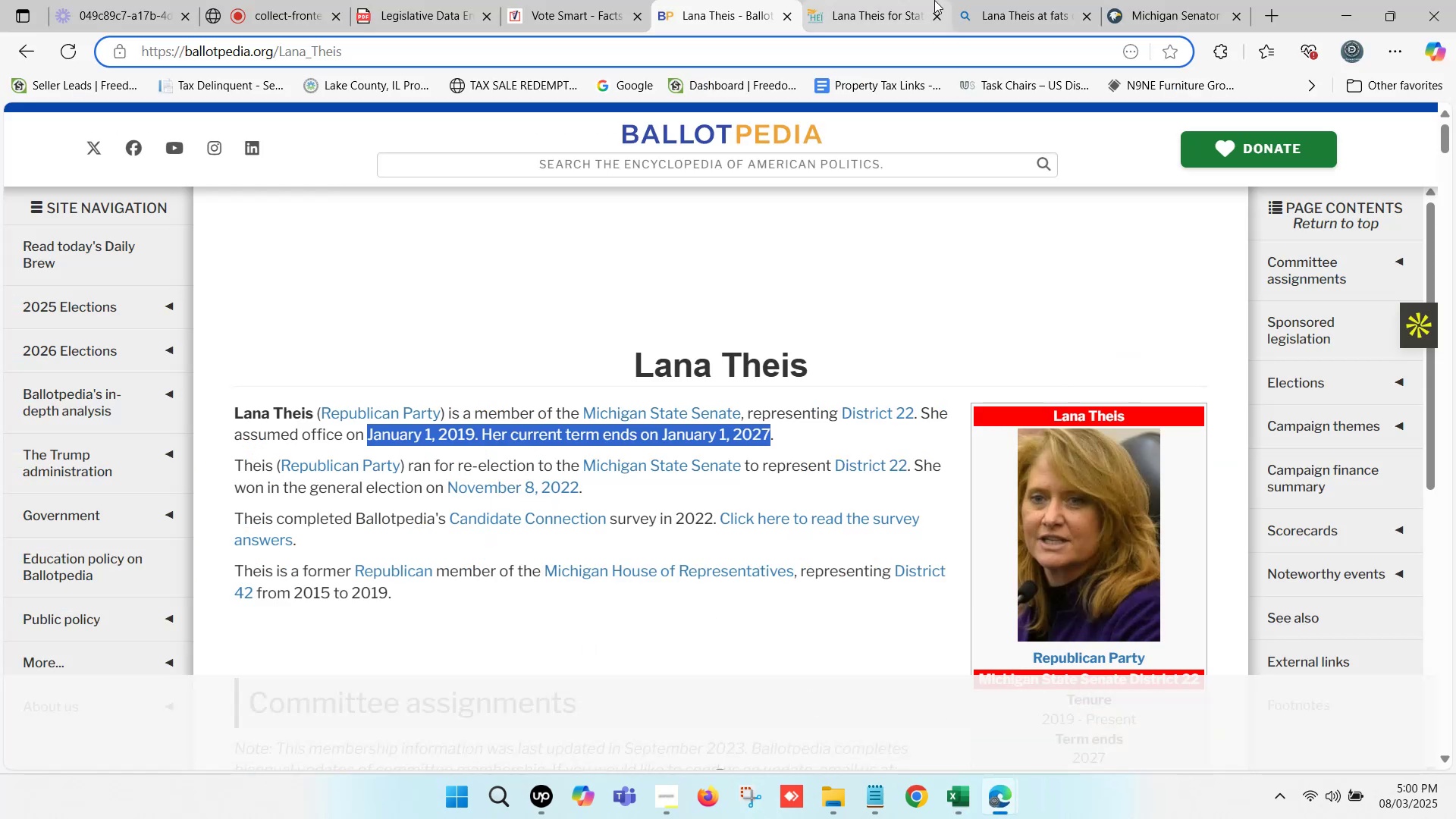 
left_click([935, 0])
 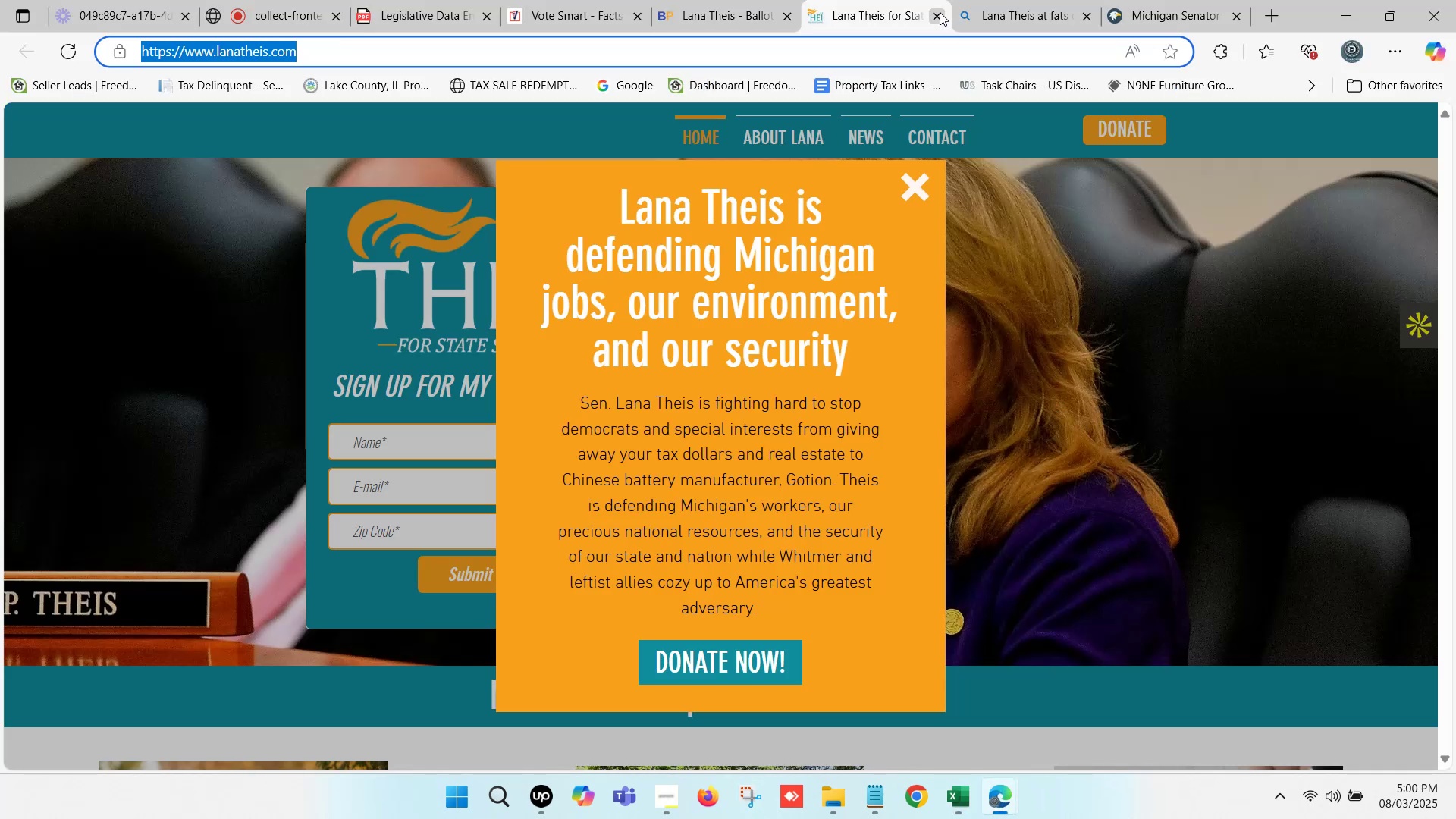 
left_click([940, 12])
 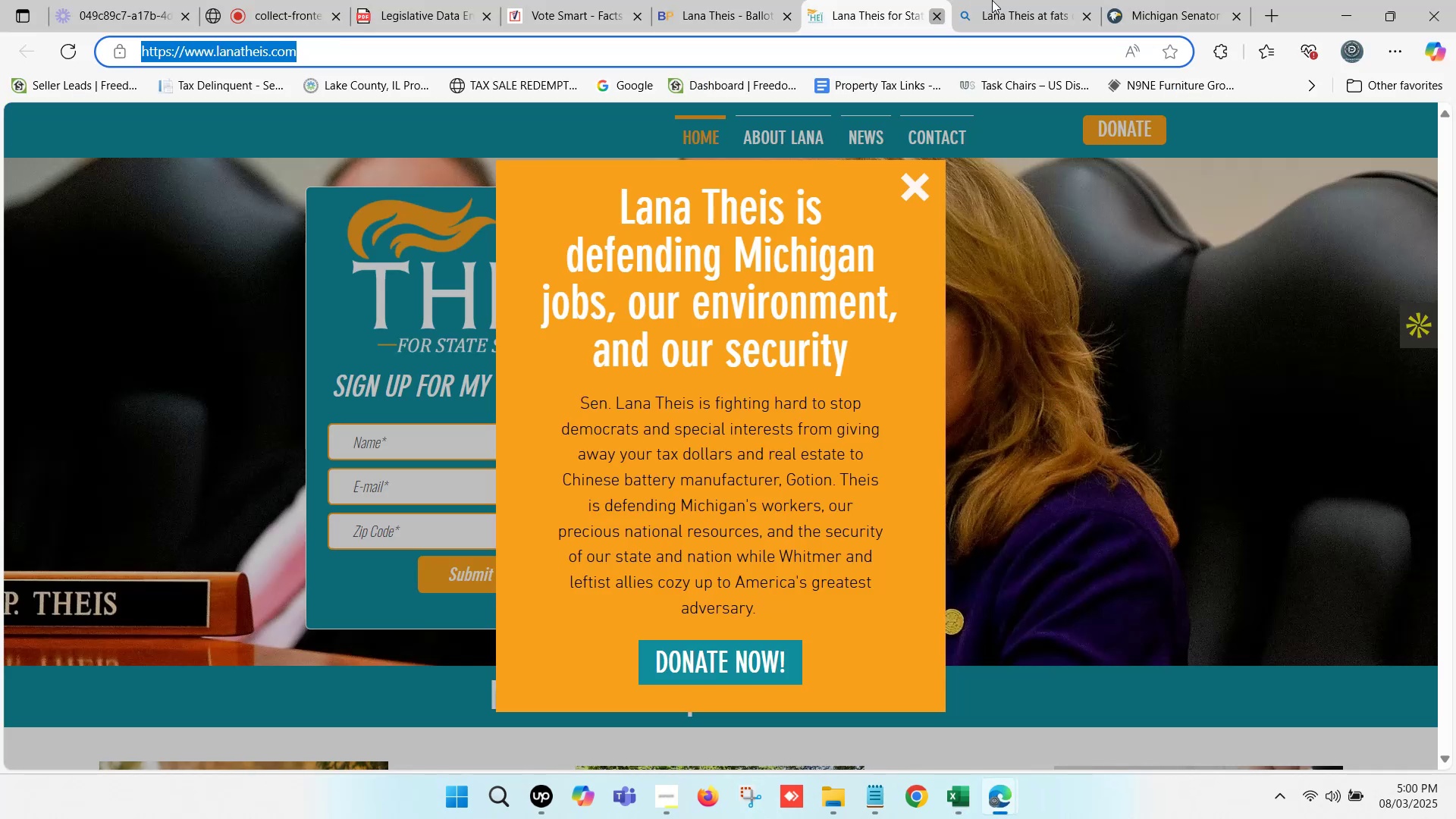 
left_click([1028, 0])
 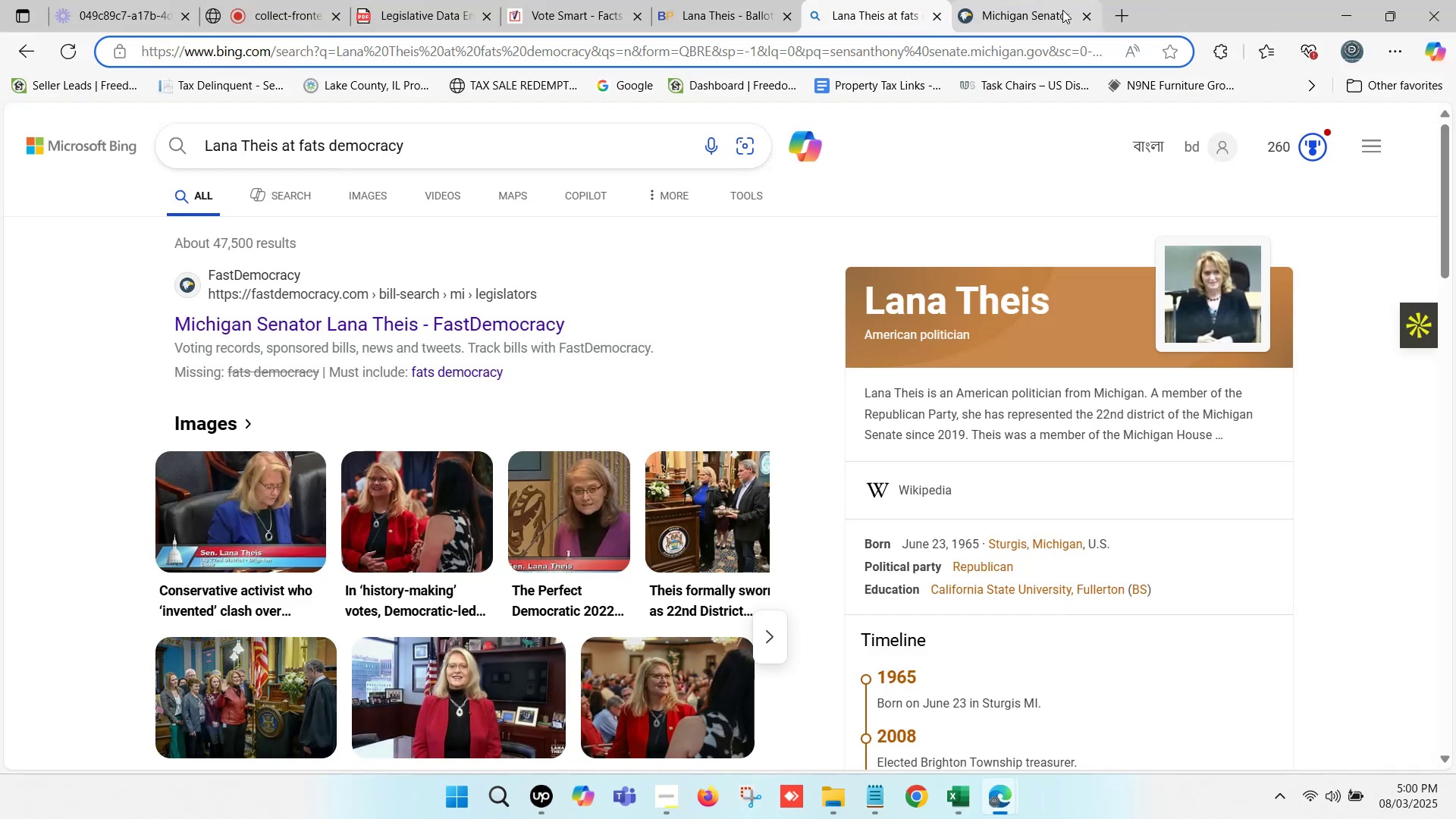 
left_click([1086, 16])
 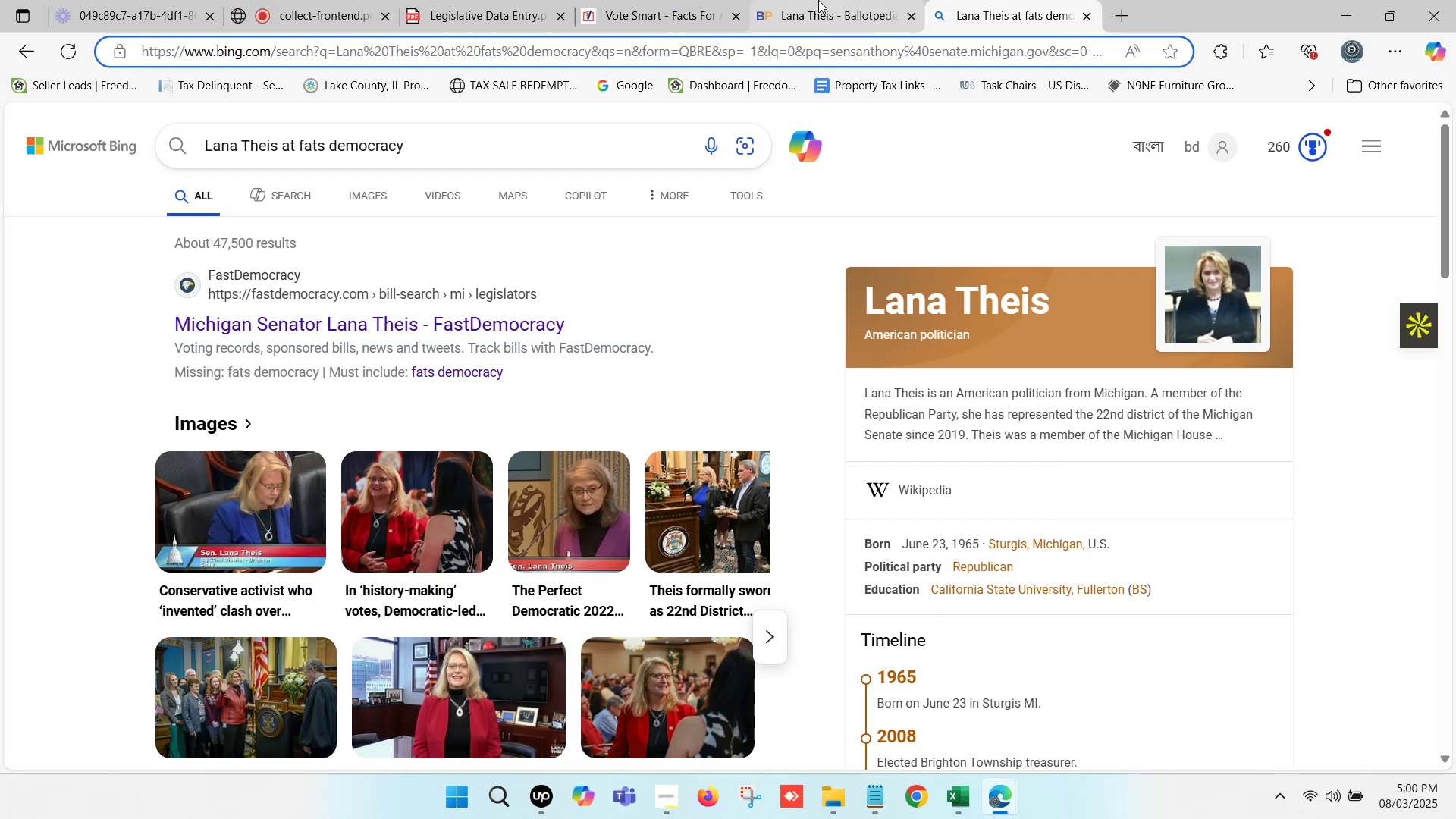 
left_click([818, 0])
 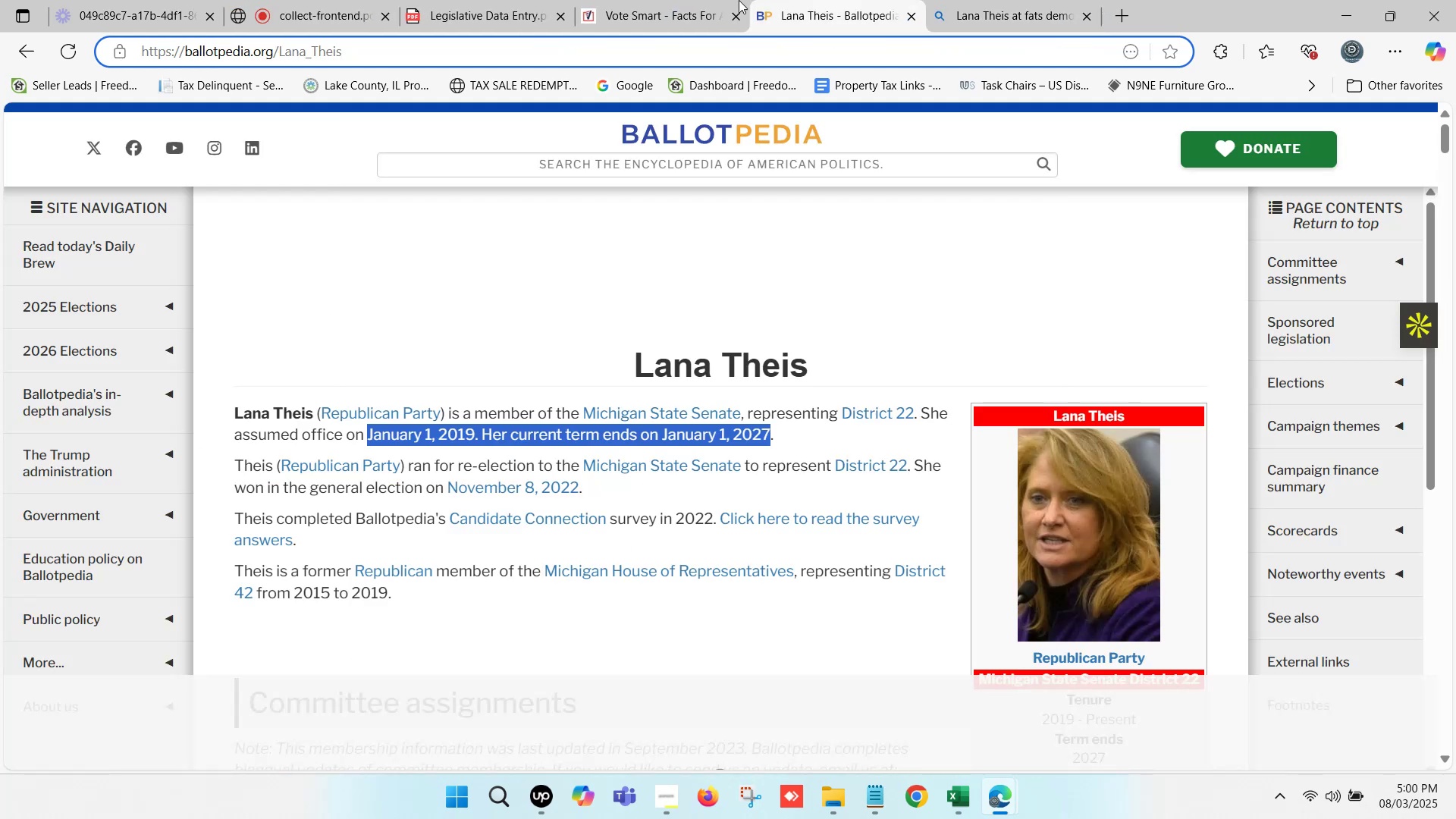 
left_click([675, 0])
 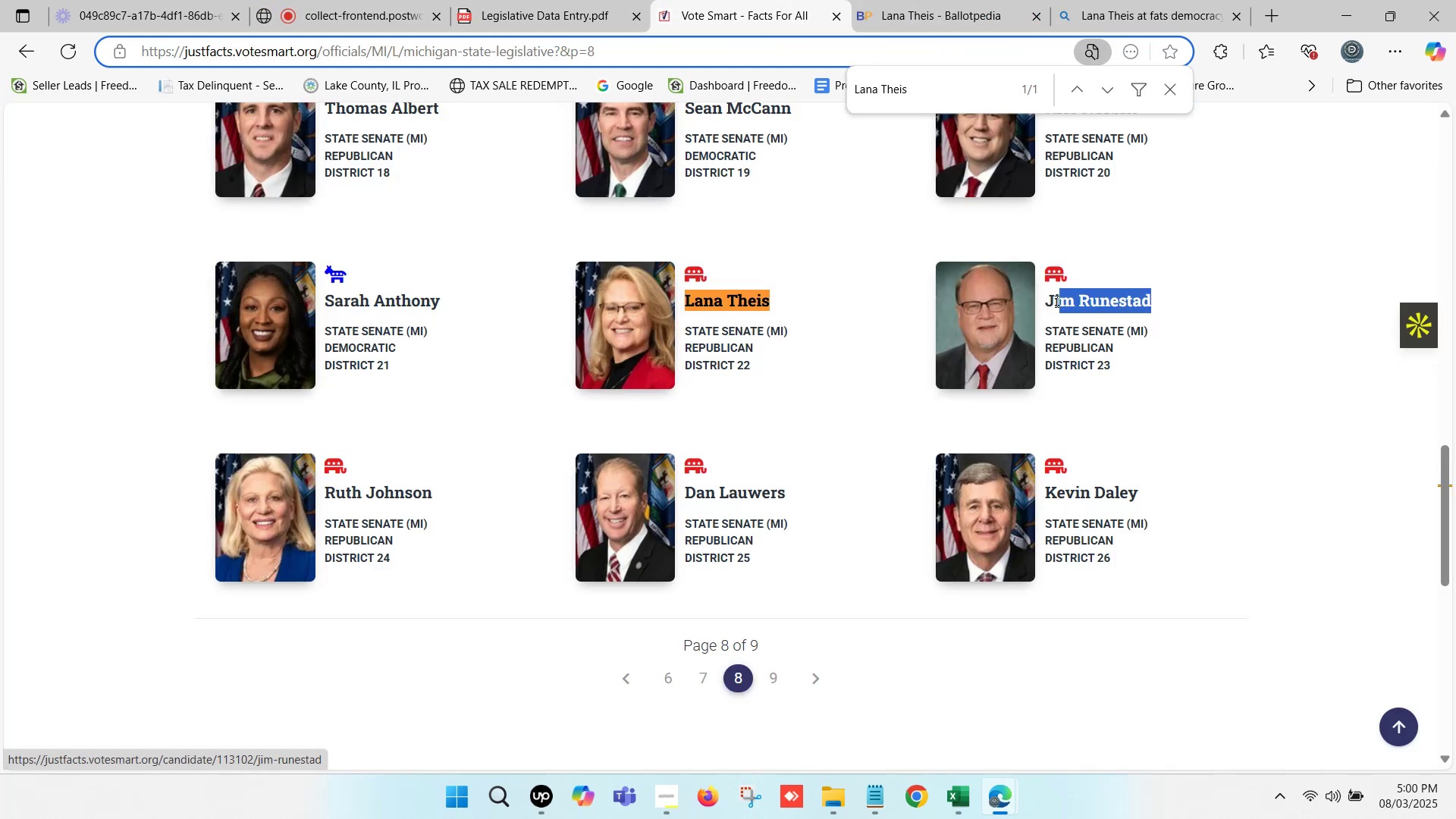 
key(Control+C)
 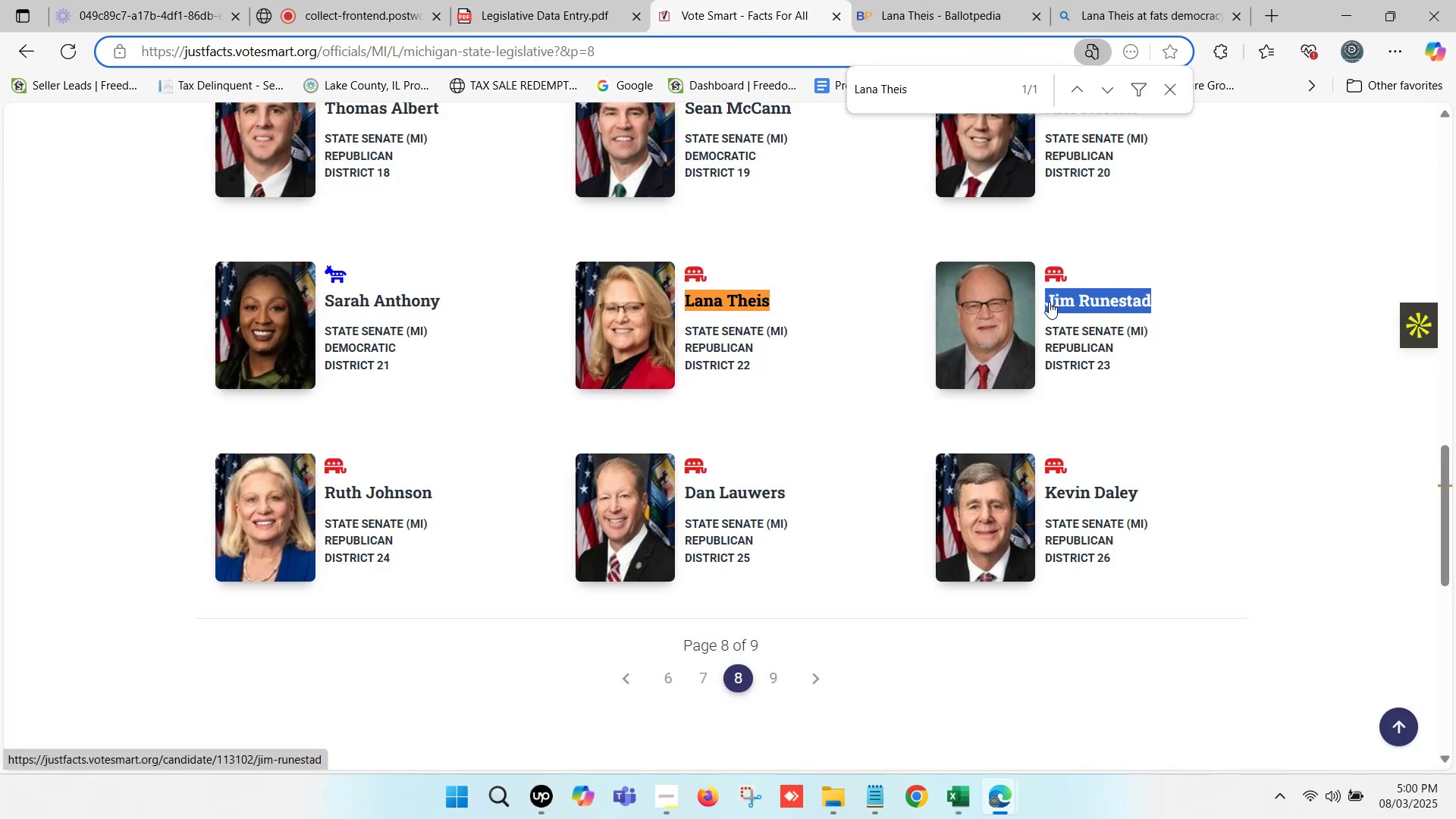 
key(Control+F)
 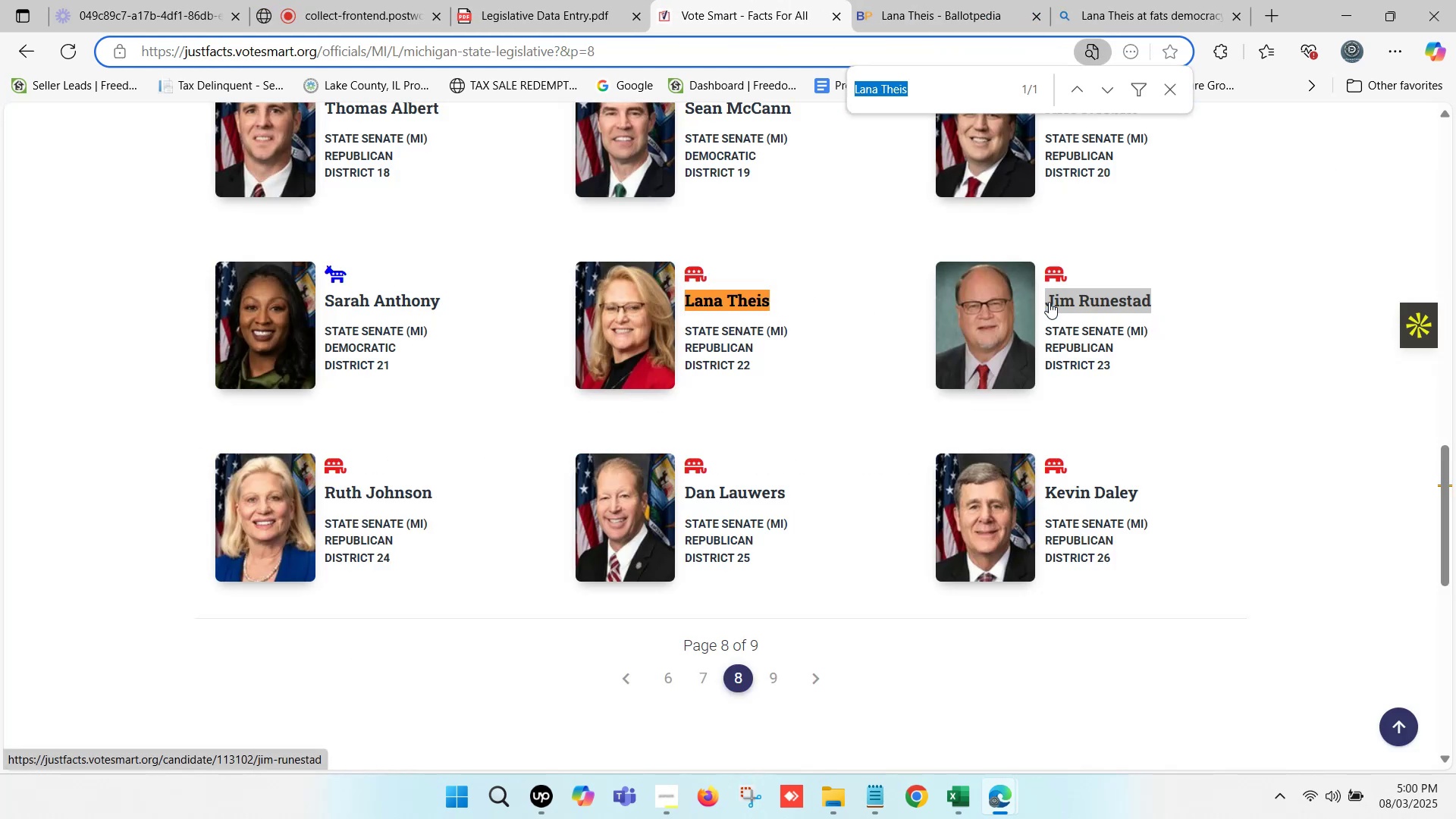 
key(Control+V)
 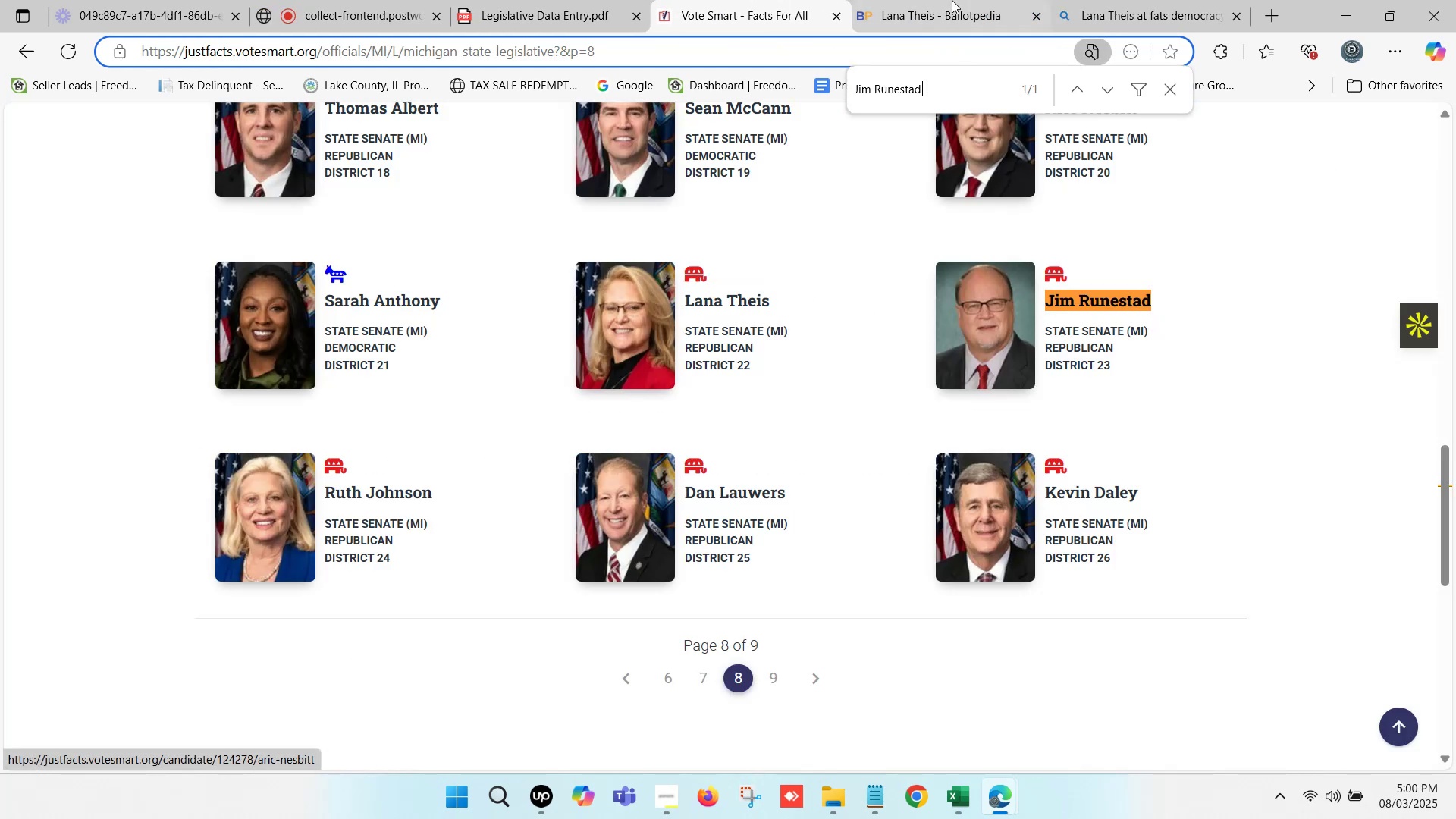 
left_click([949, 0])
 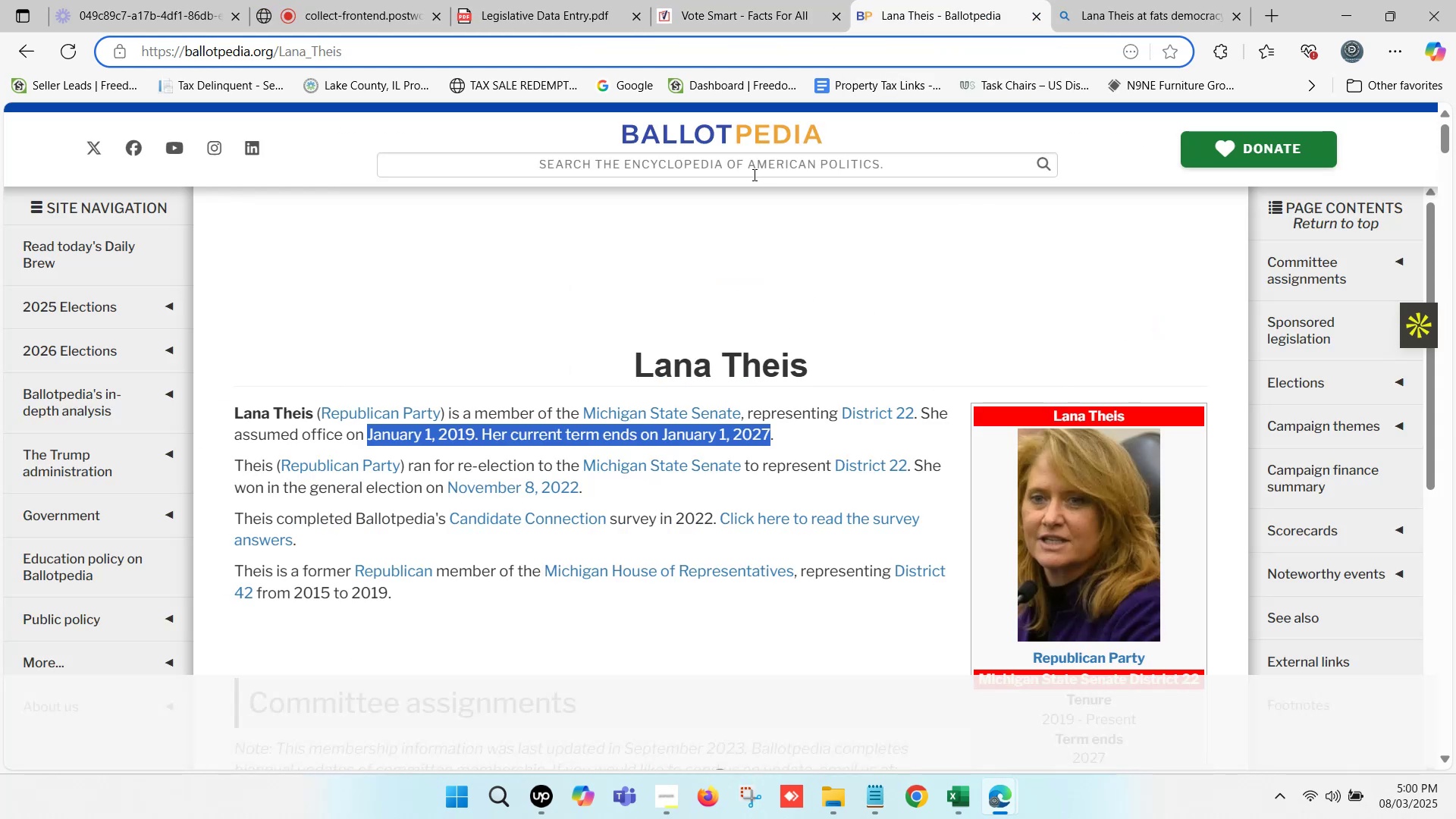 
left_click([733, 166])
 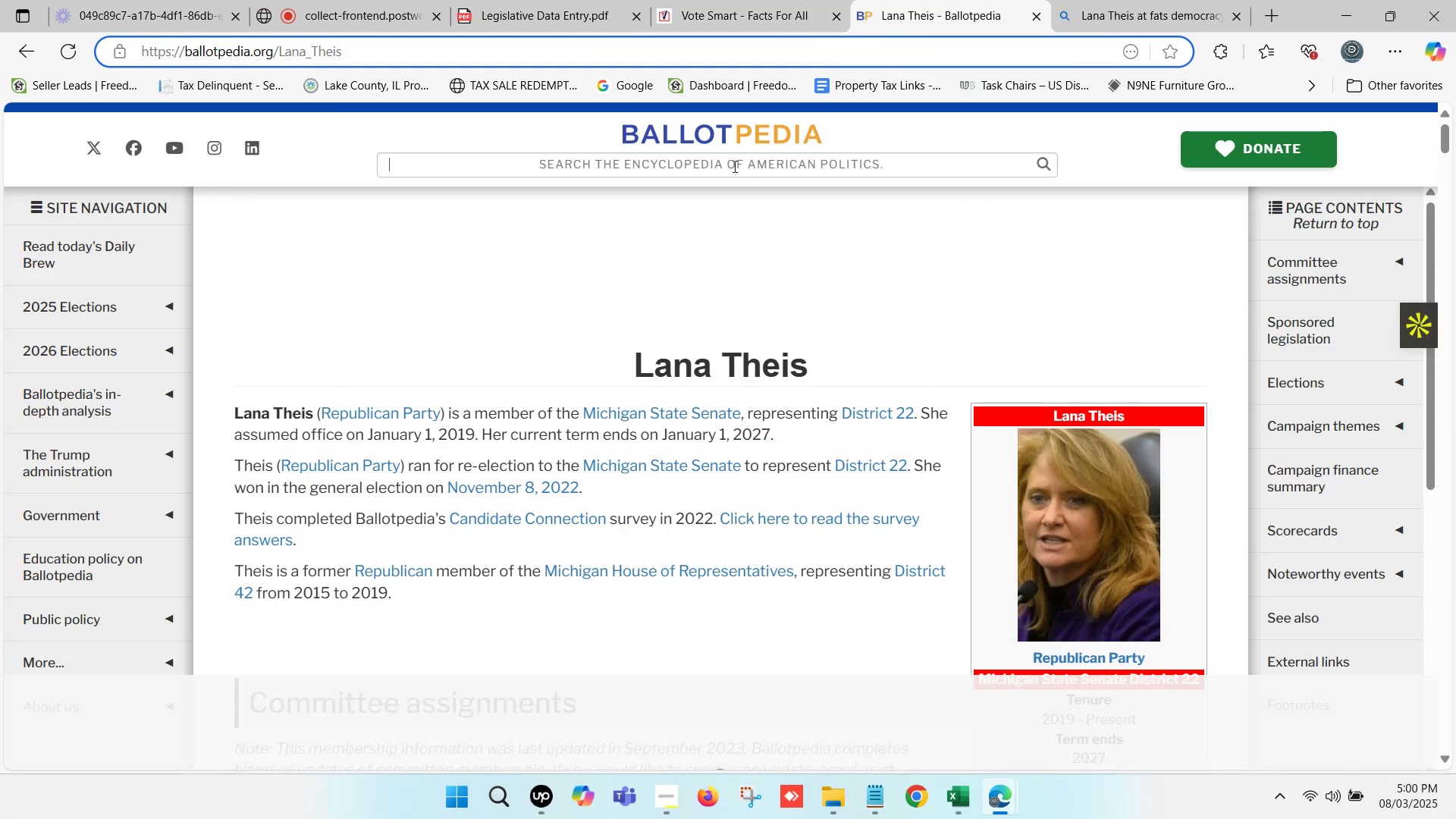 
key(Control+V)
 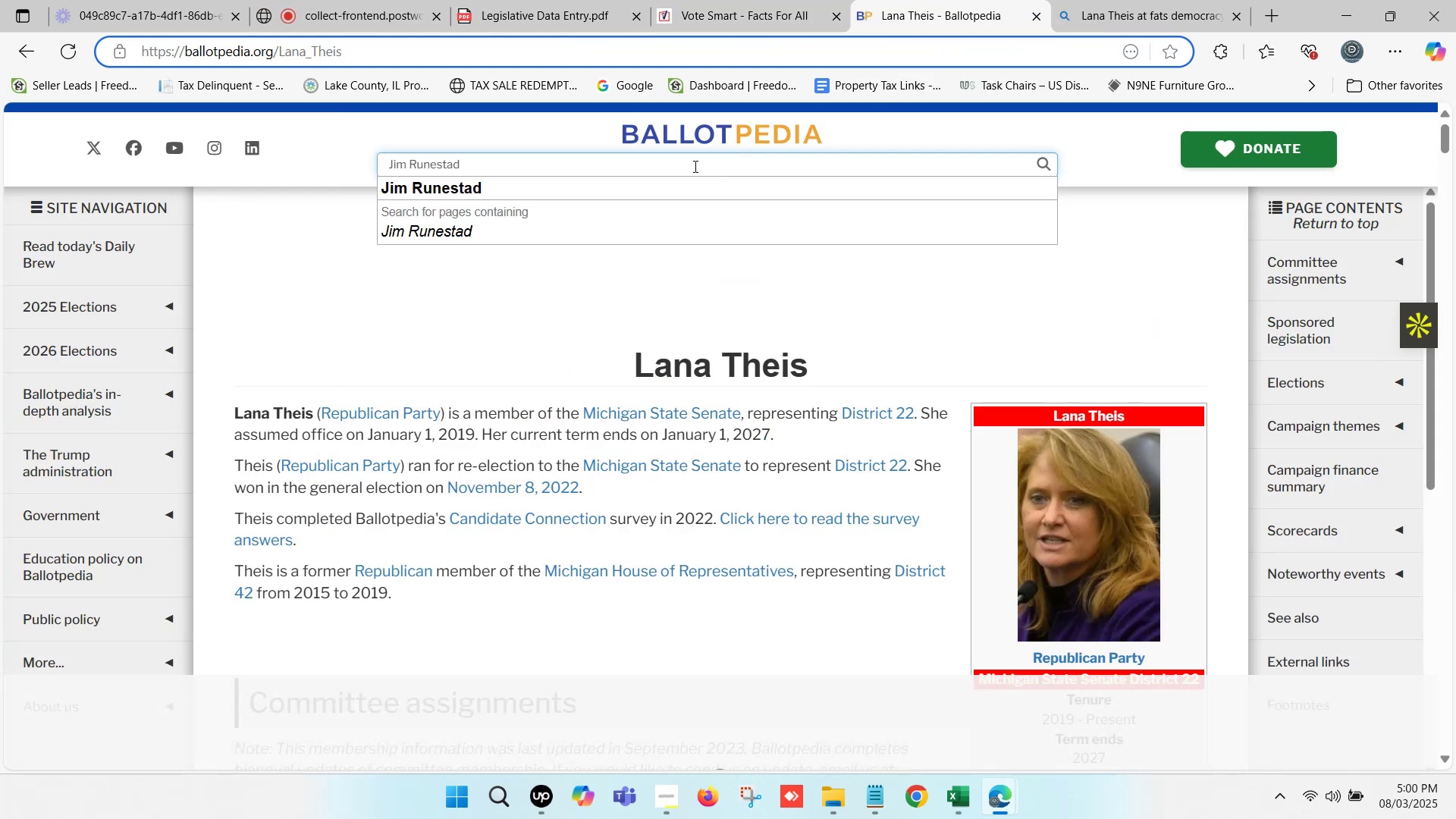 
left_click([547, 177])
 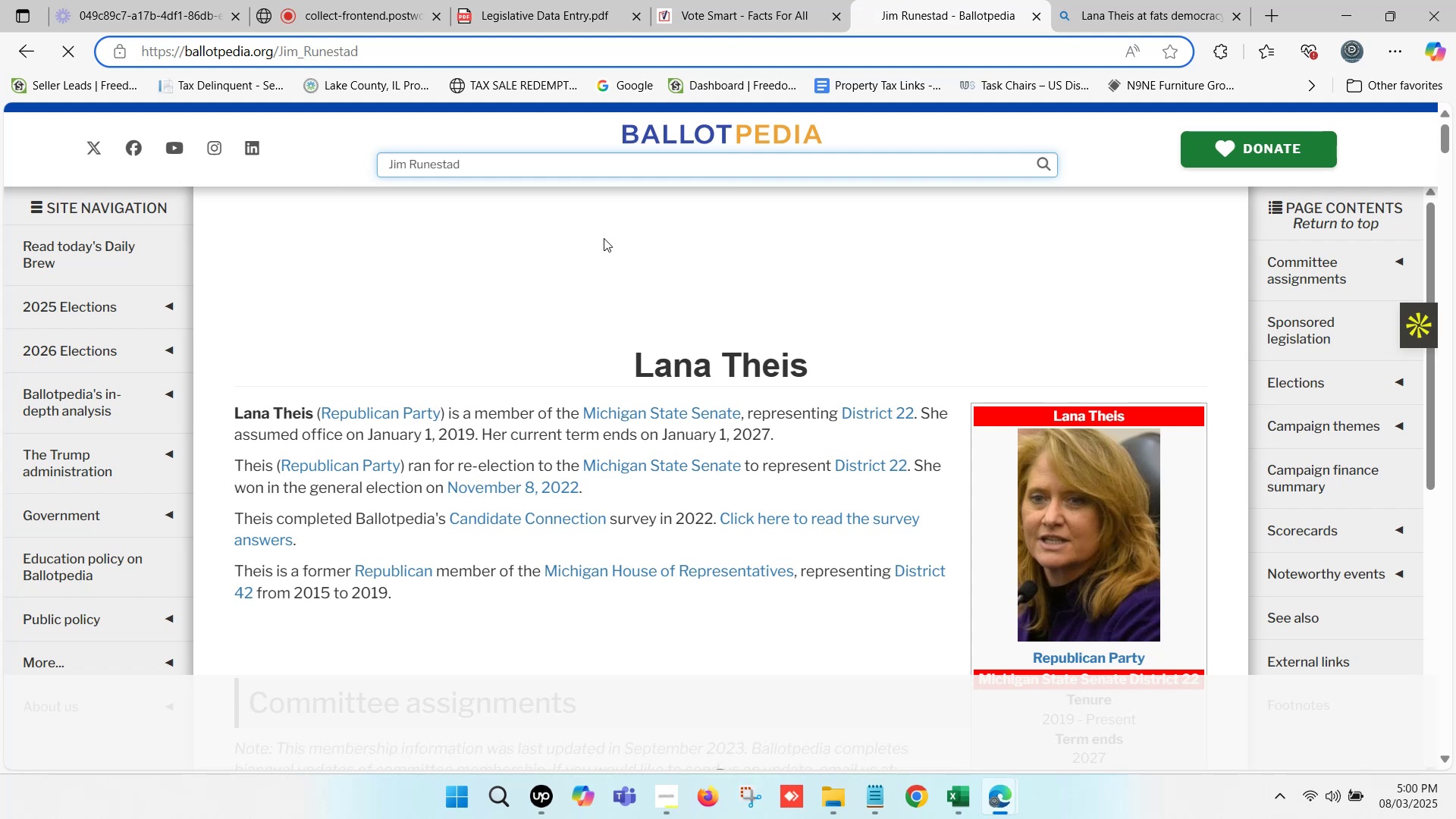 
wait(6.07)
 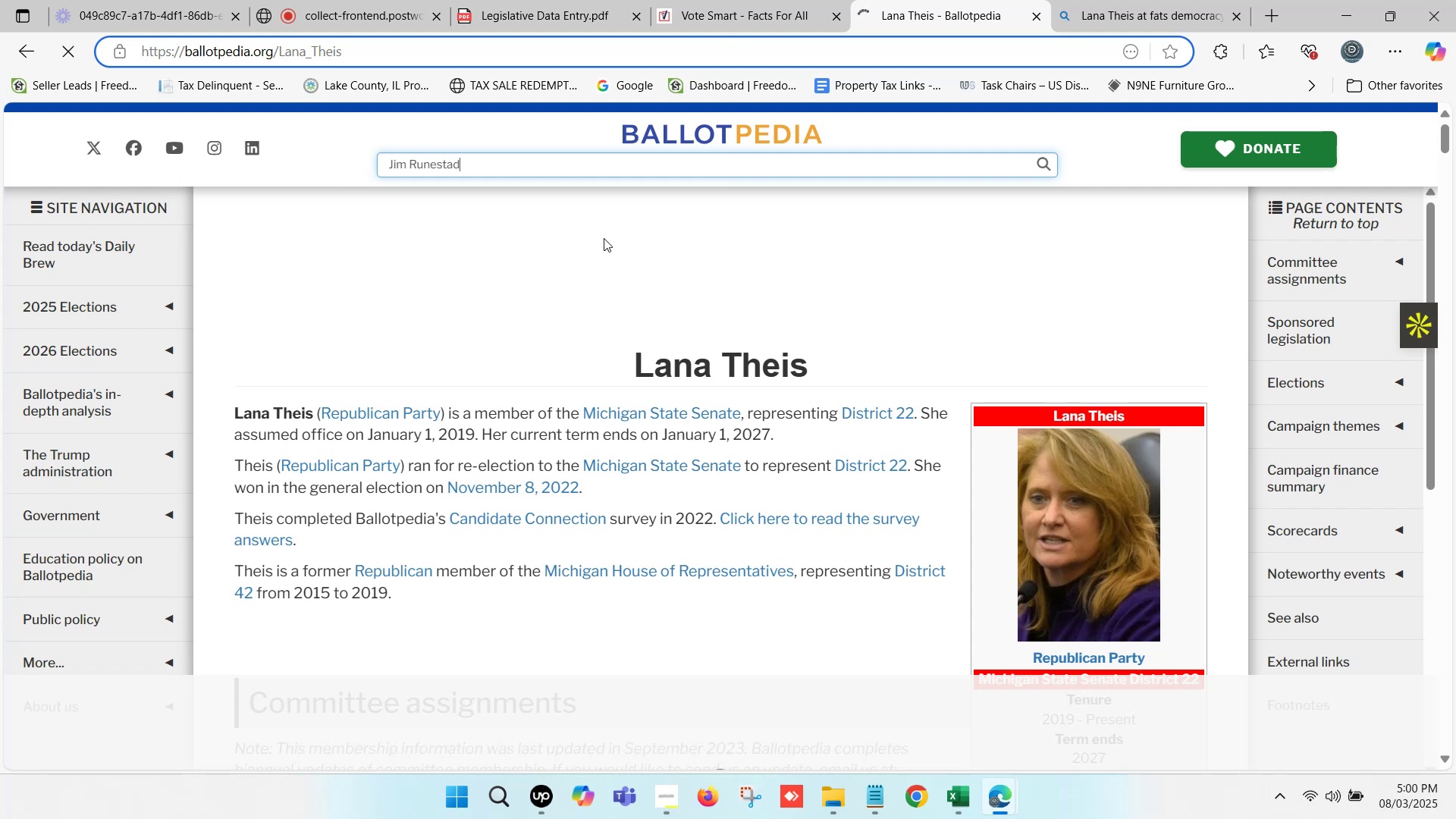 
left_click([1091, 0])
 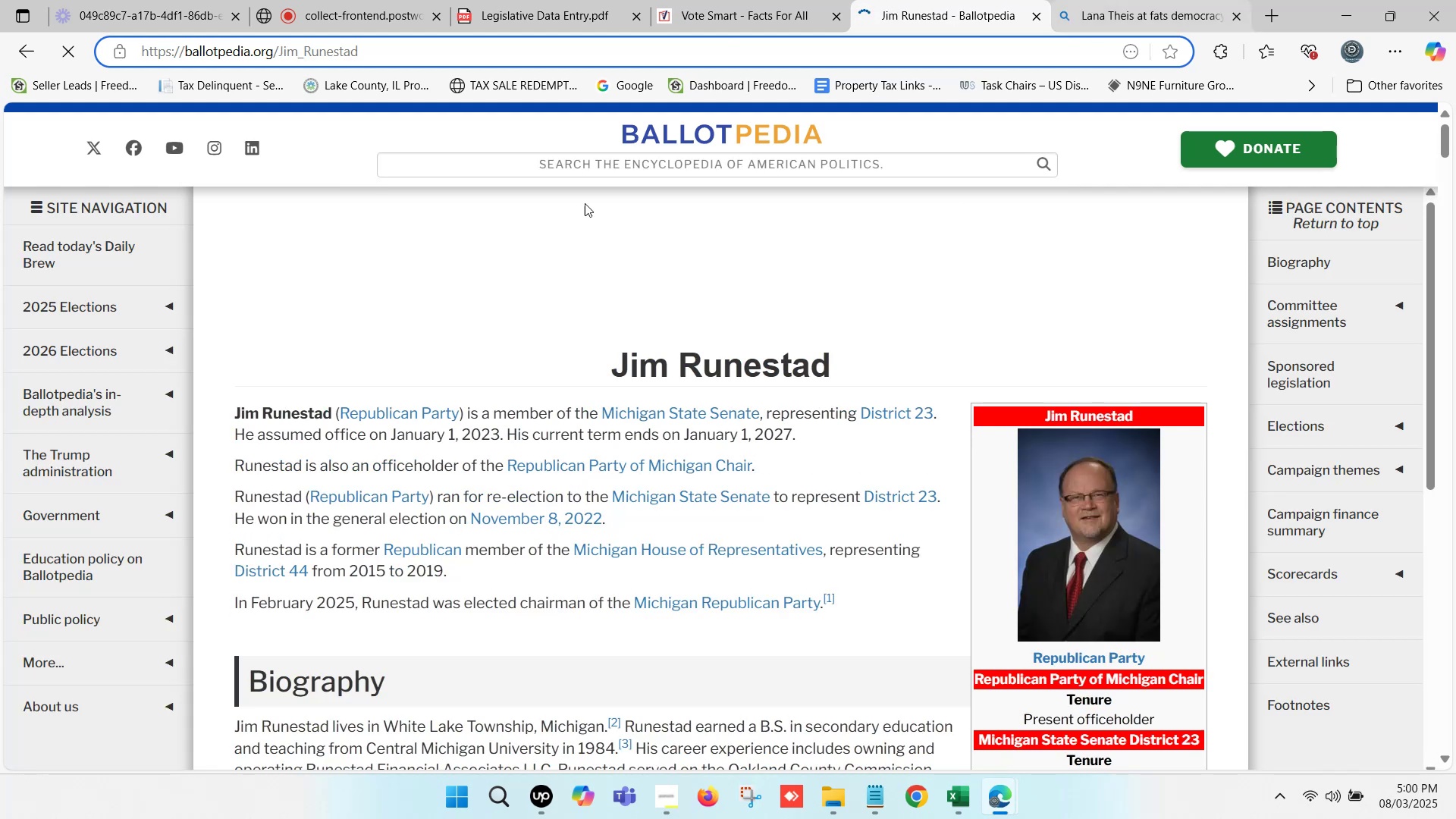 
scroll: coordinate [507, 258], scroll_direction: up, amount: 2.0
 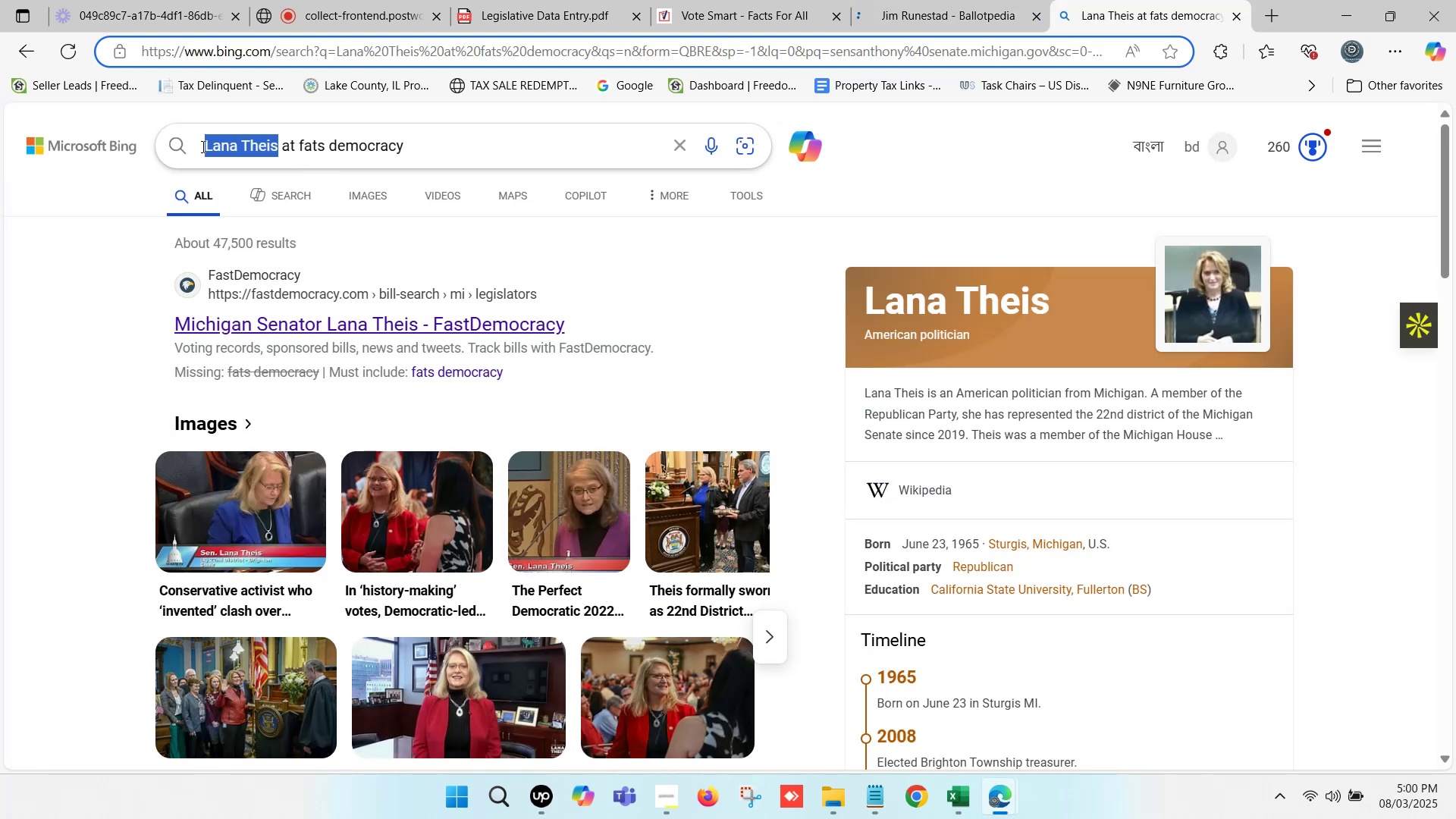 
key(Control+ControlLeft)
 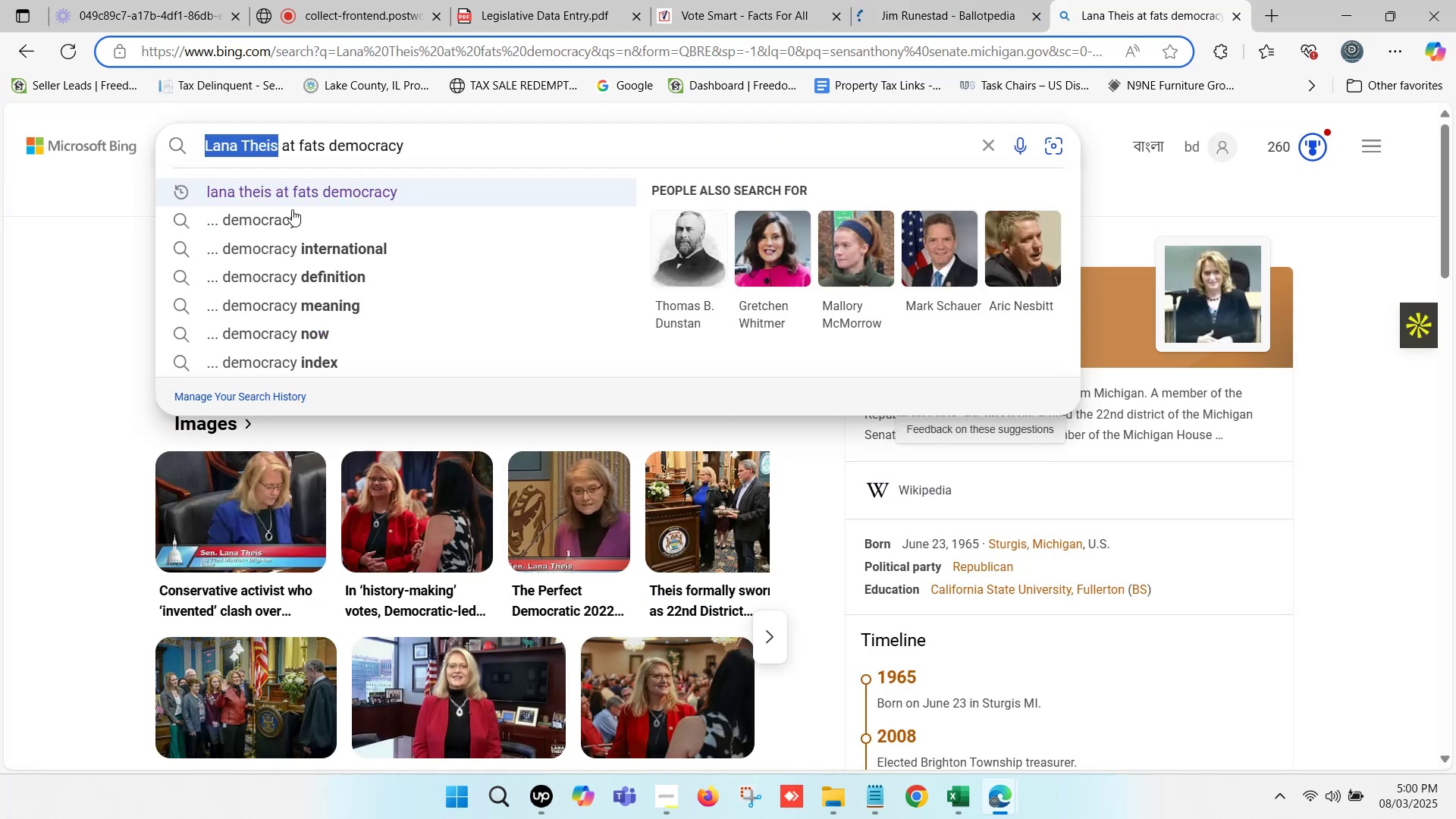 
key(Control+V)
 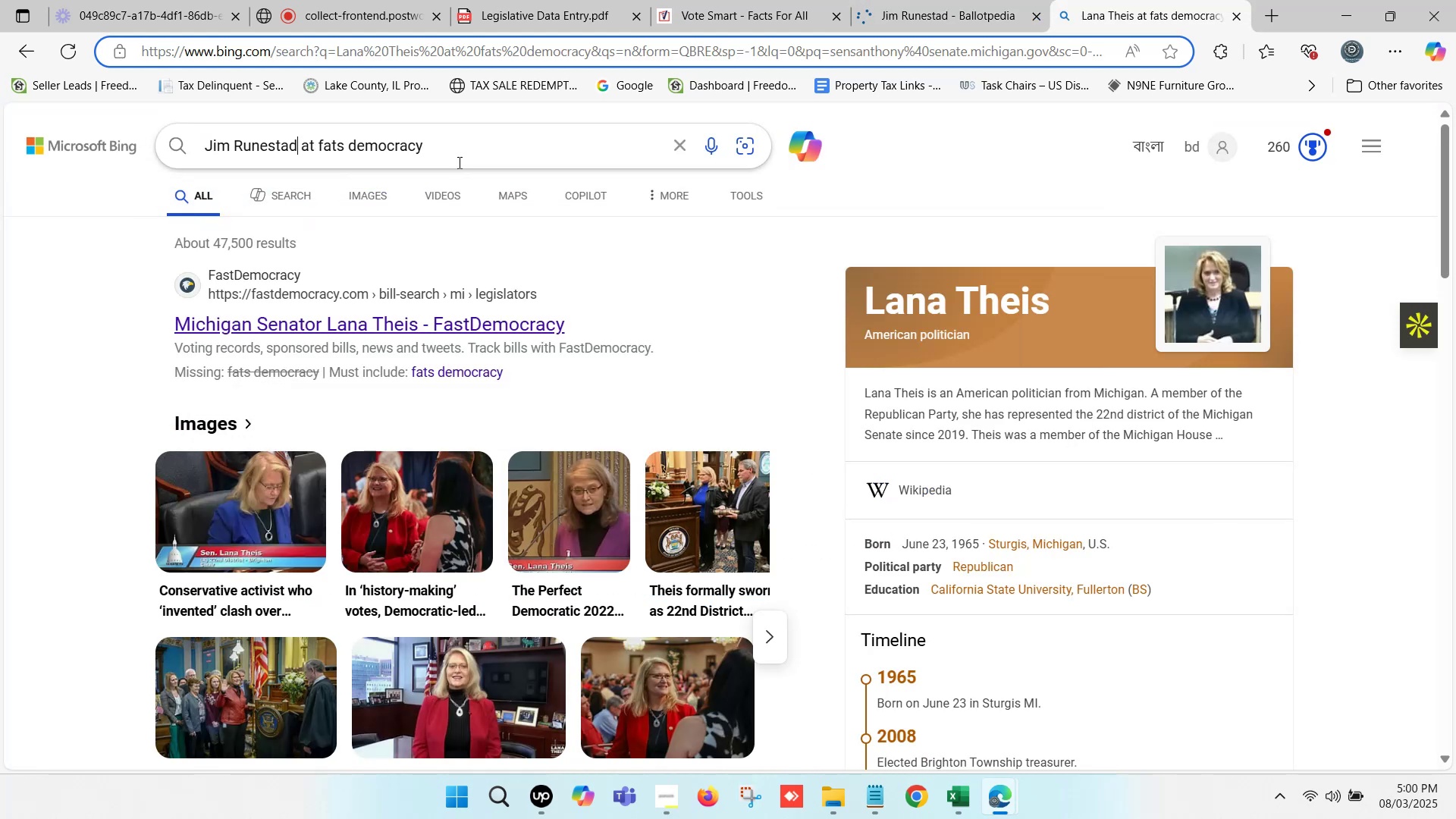 
left_click([458, 146])
 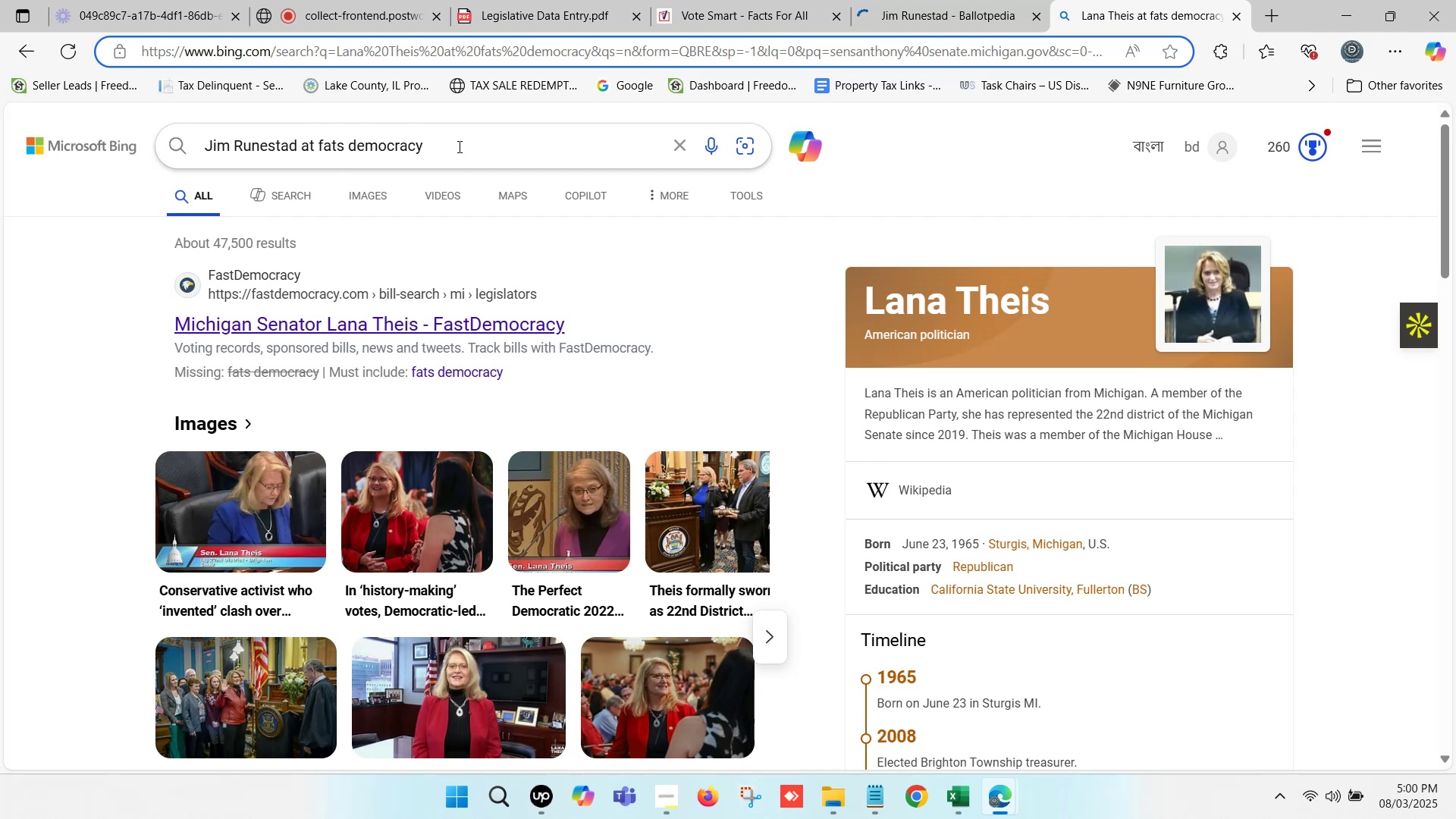 
key(Enter)
 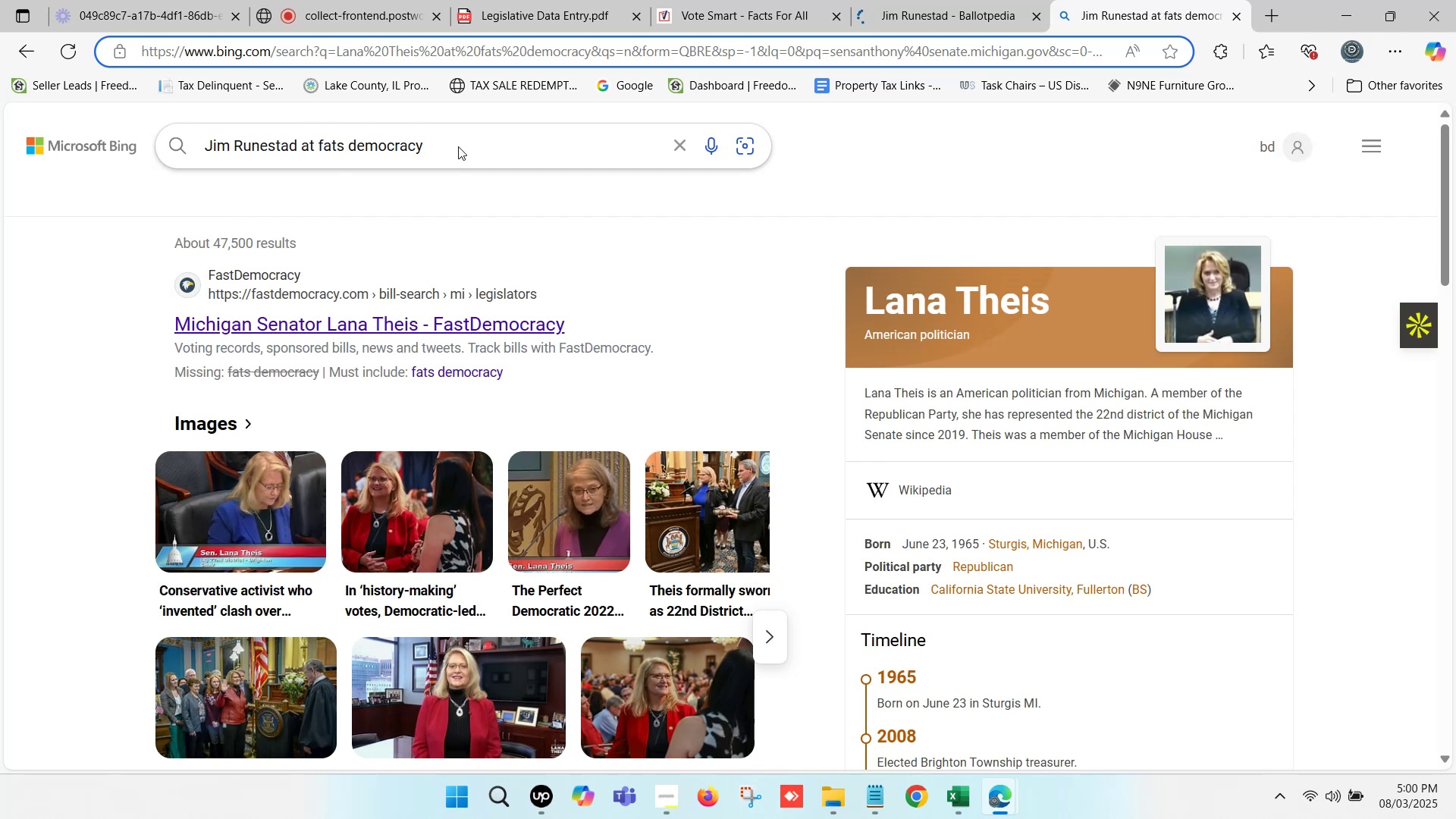 
wait(8.66)
 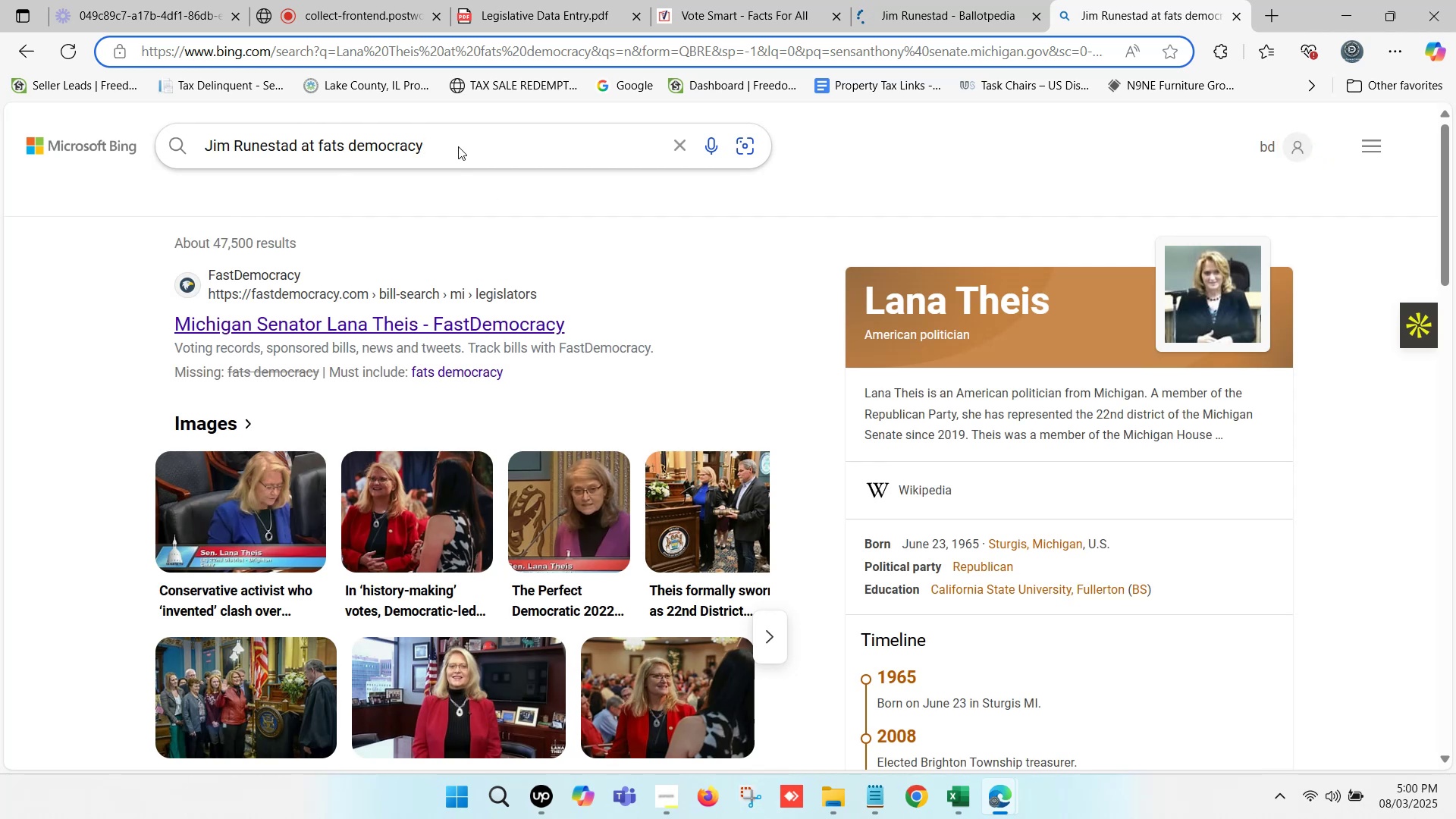 
left_click([422, 326])
 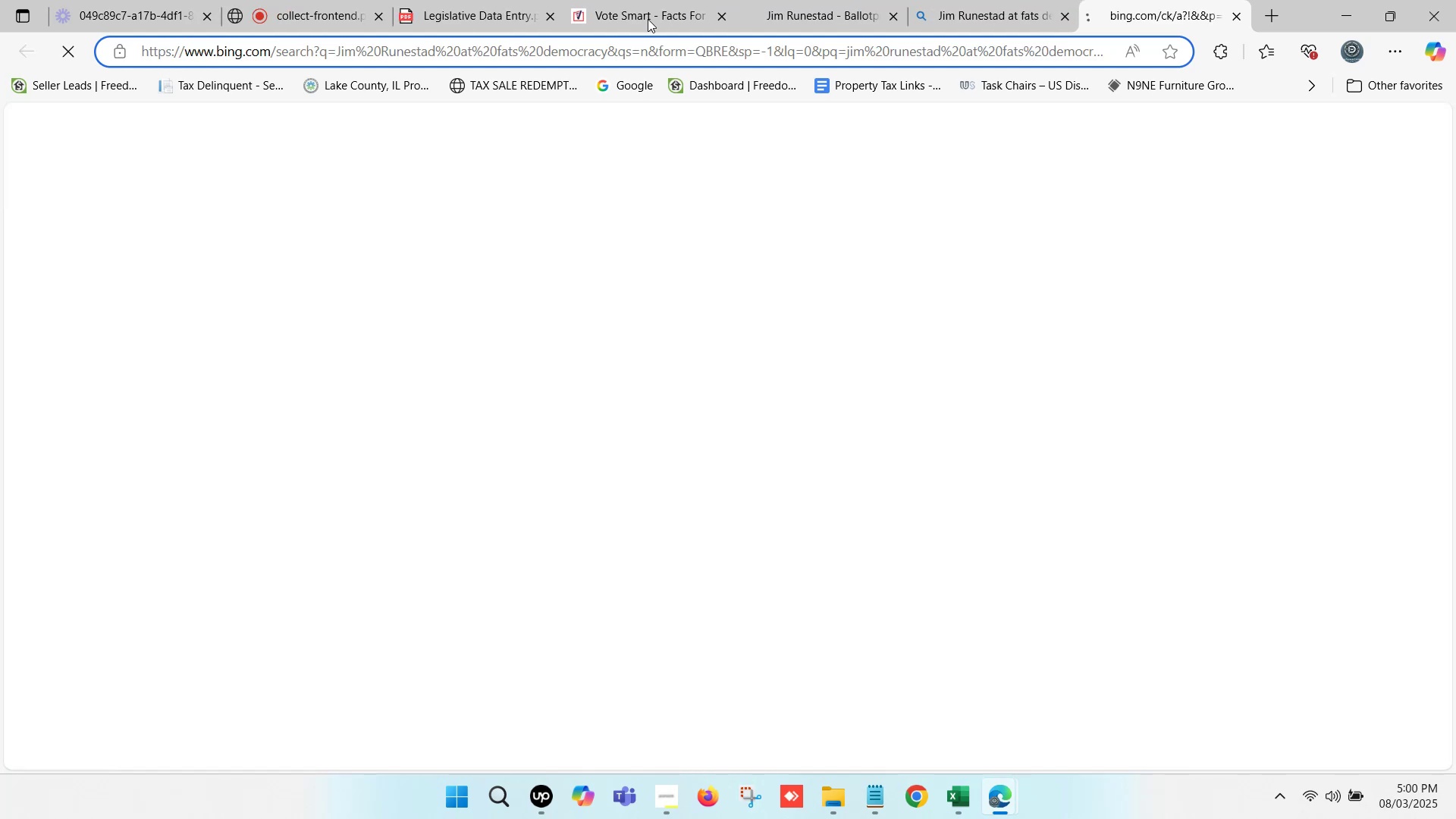 
left_click([657, 0])
 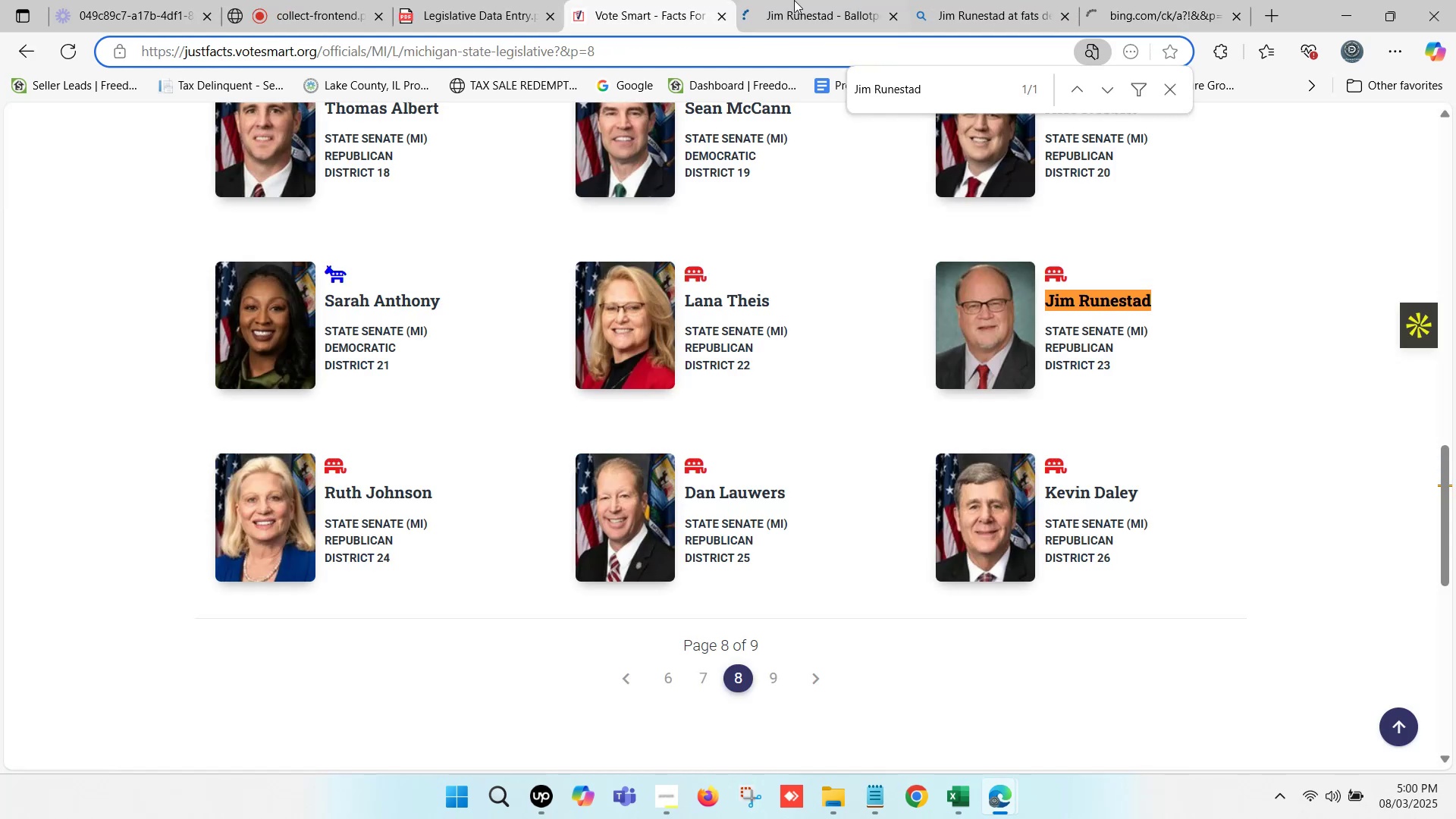 
left_click([795, 0])
 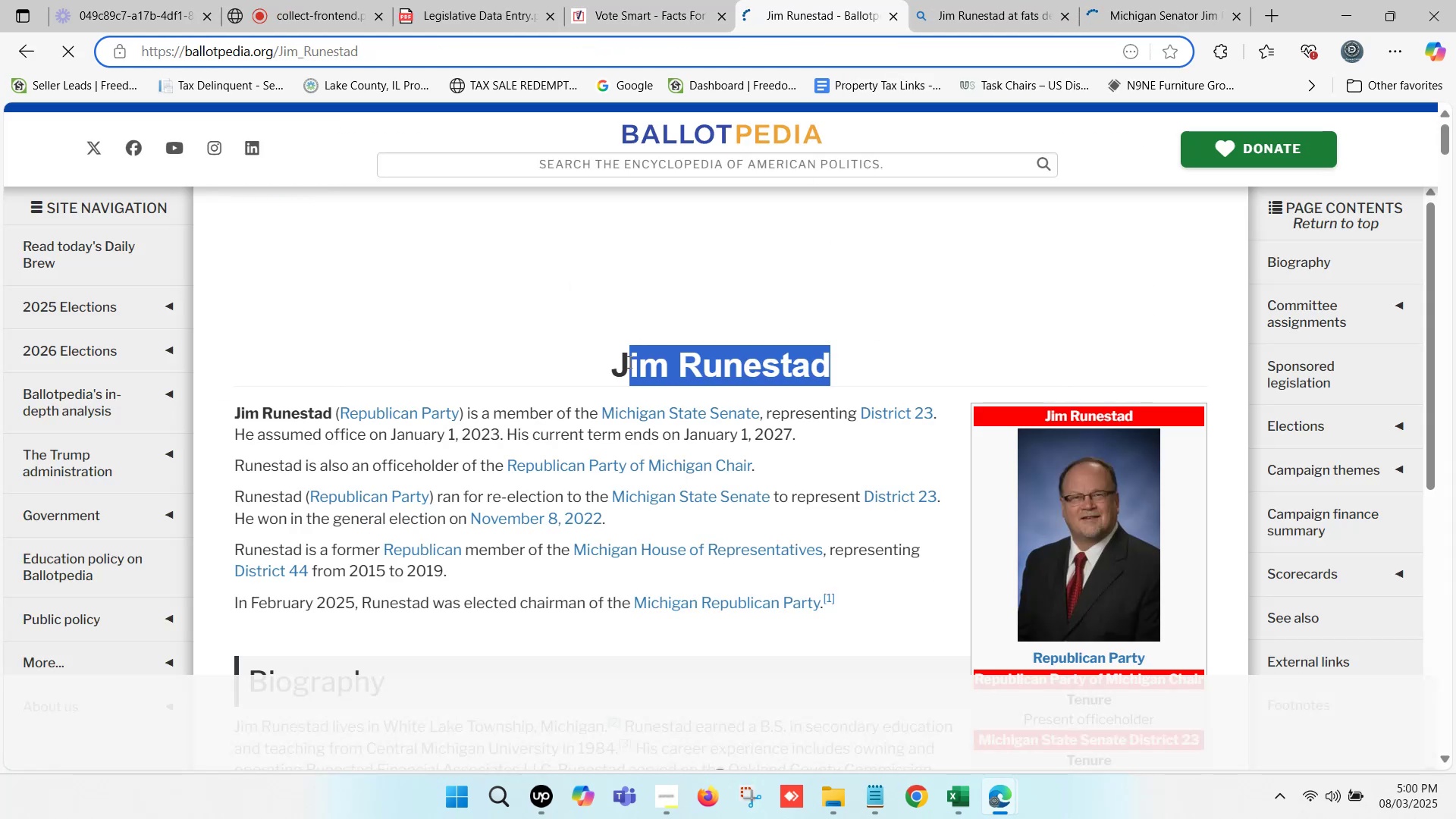 
key(Control+ControlLeft)
 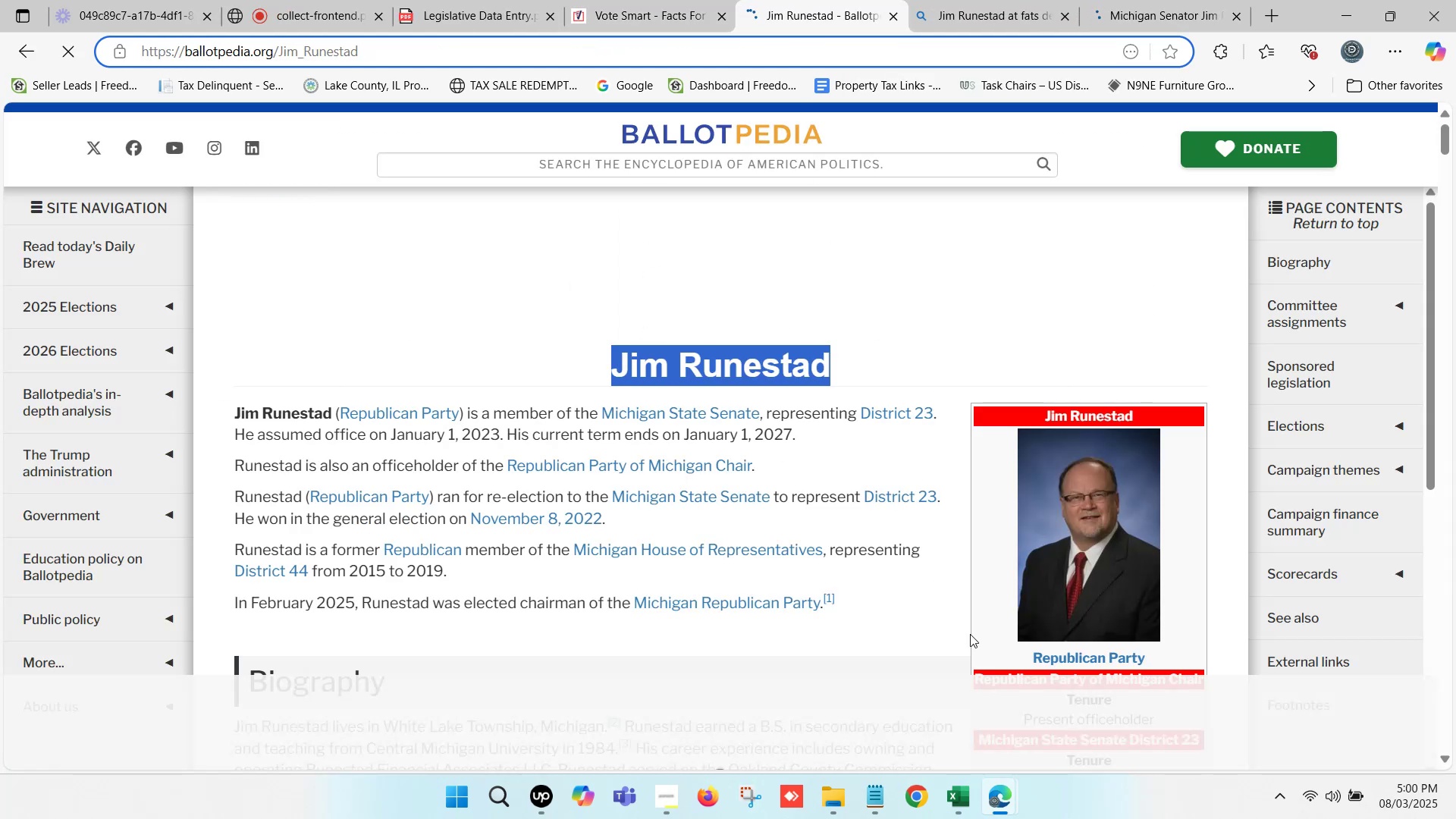 
key(Control+C)
 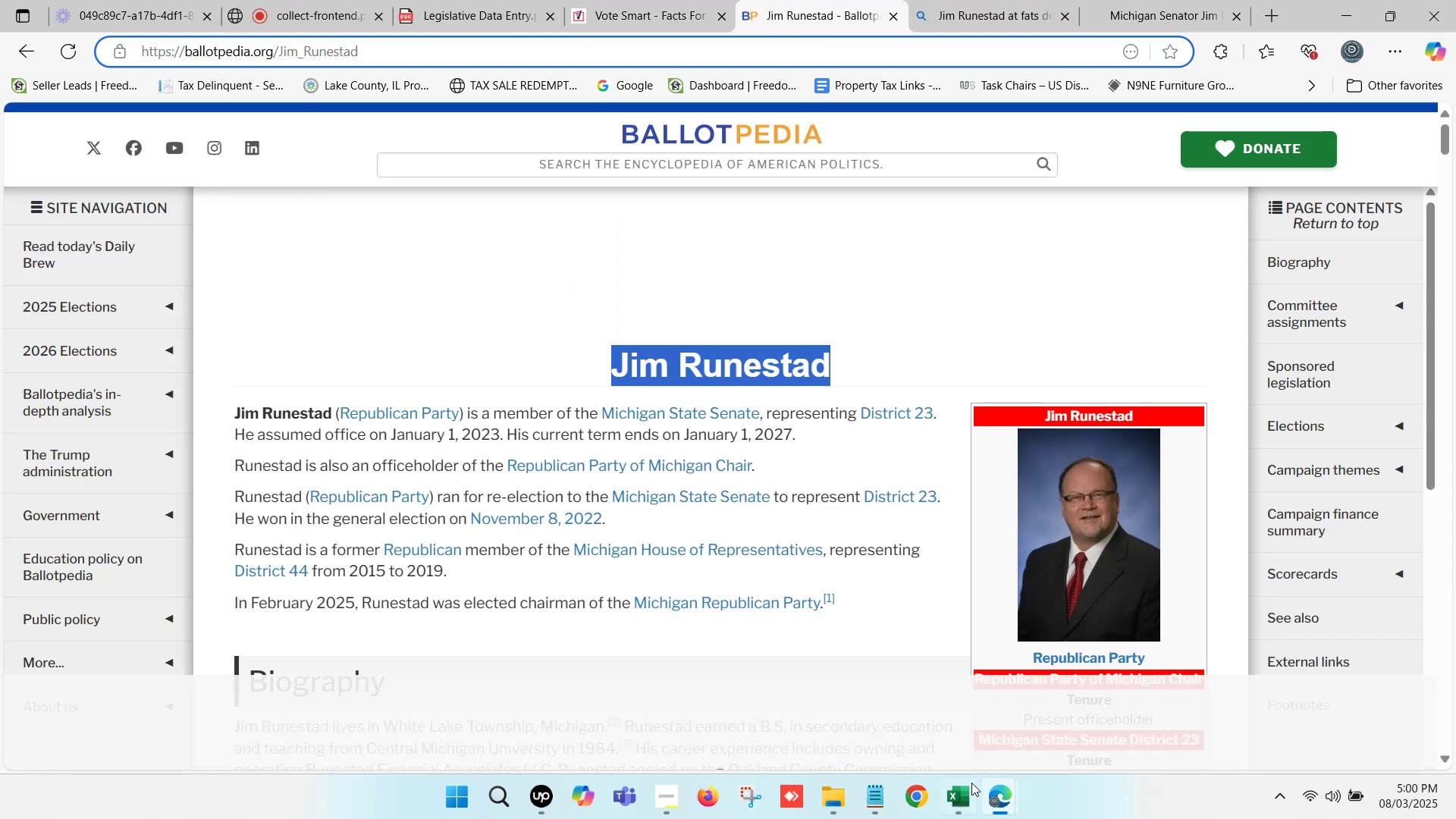 
left_click([958, 794])
 